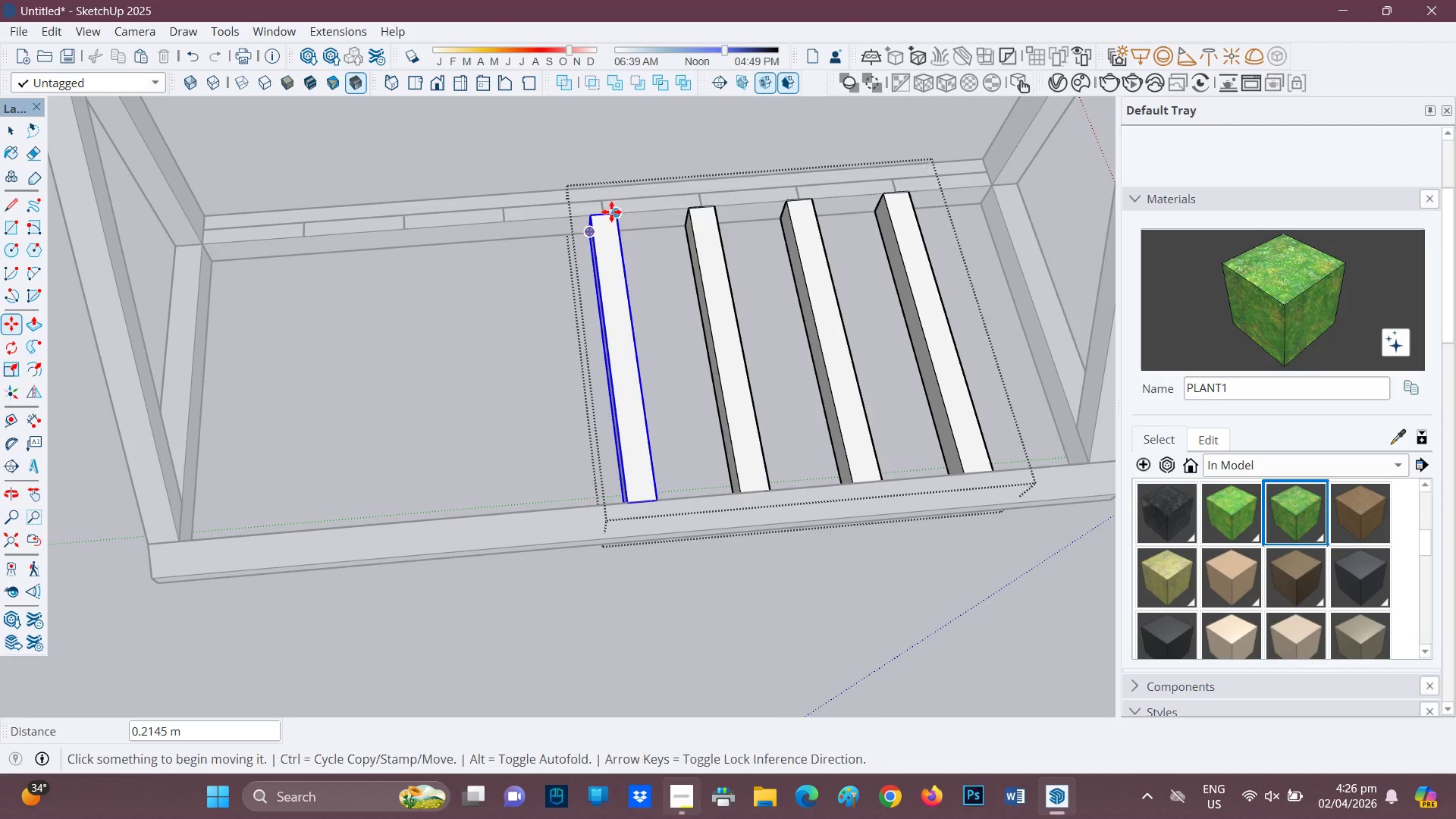 
key(Control+ControlRight)
 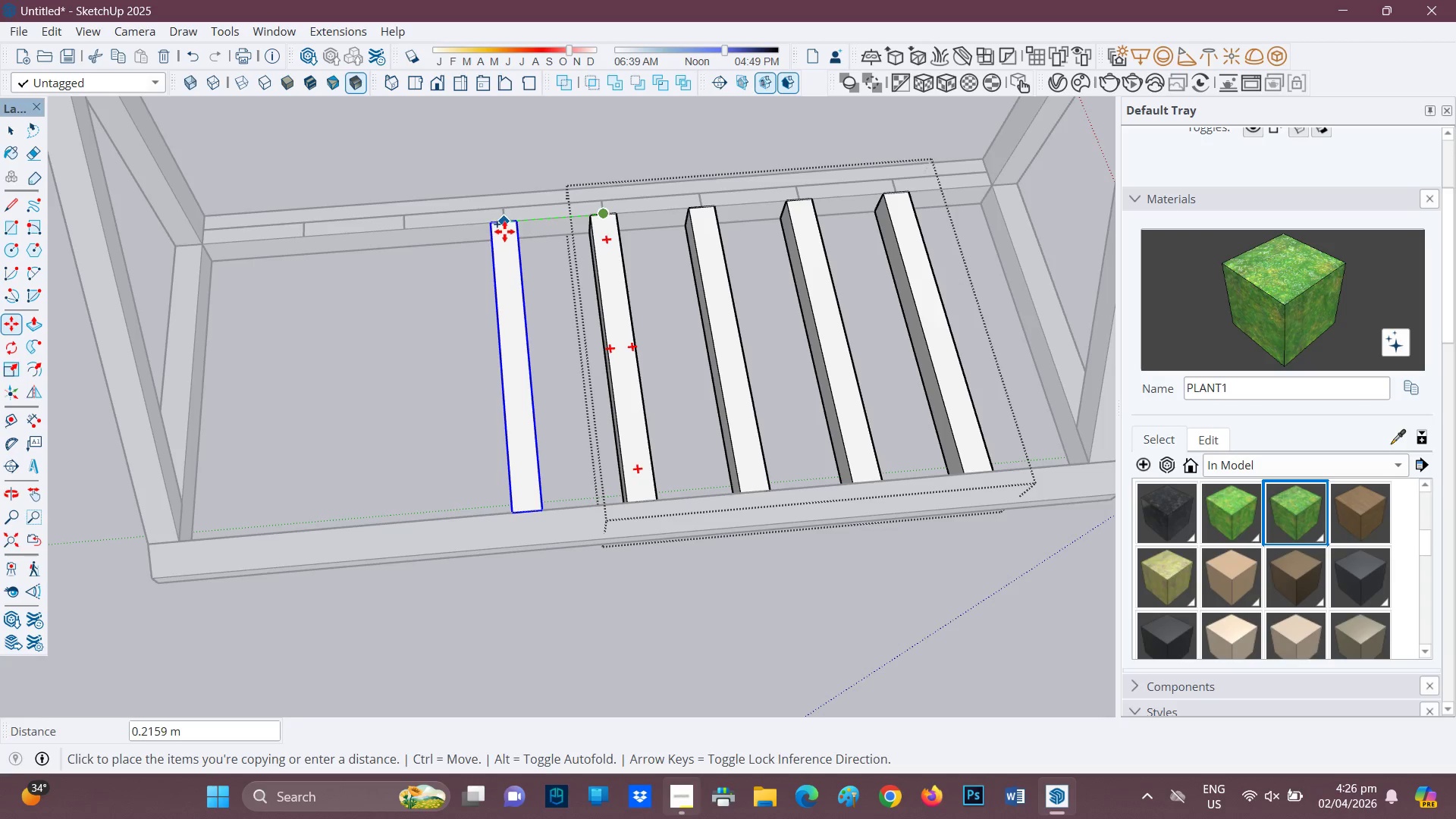 
left_click([504, 231])
 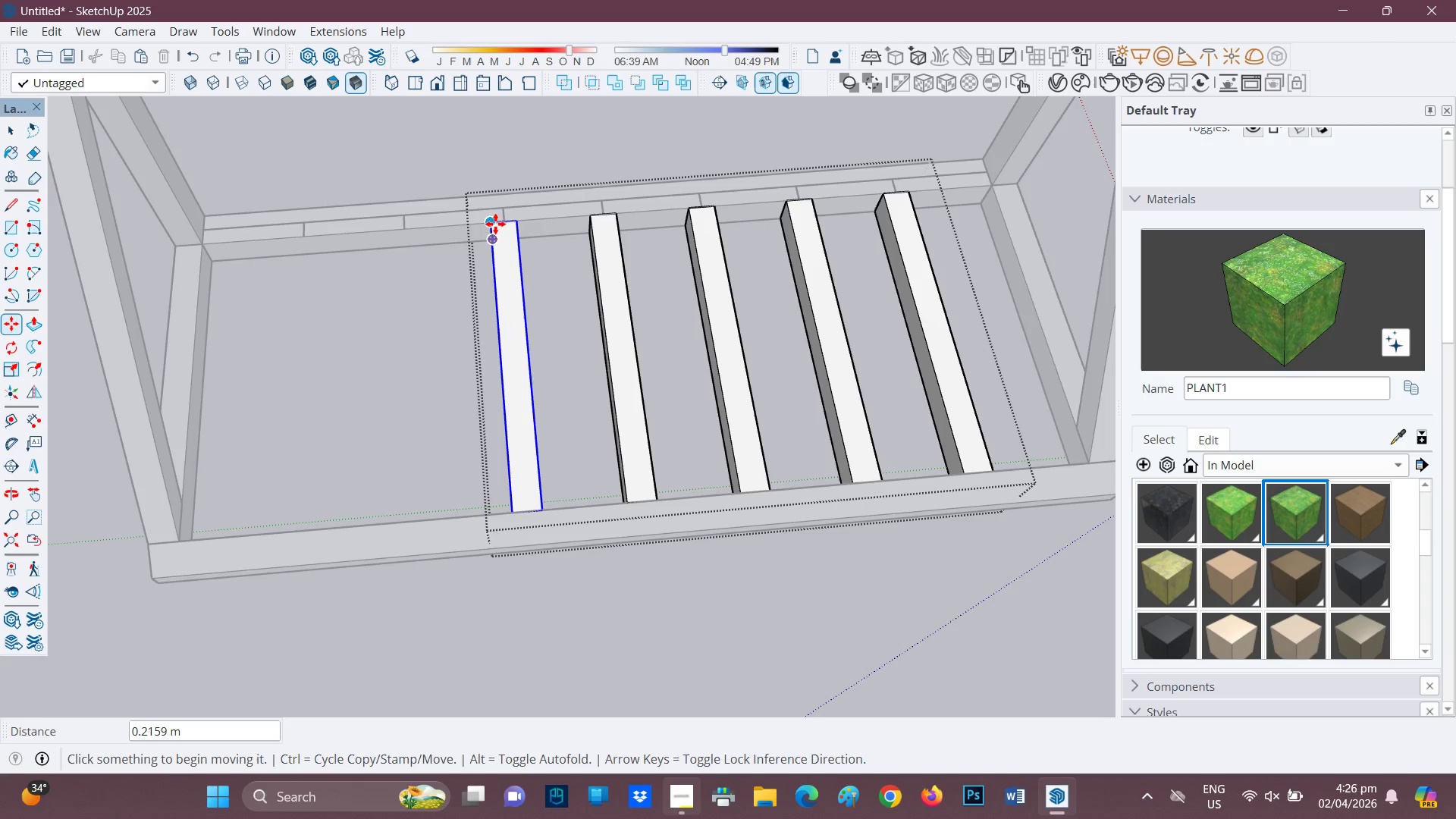 
key(Control+ControlRight)
 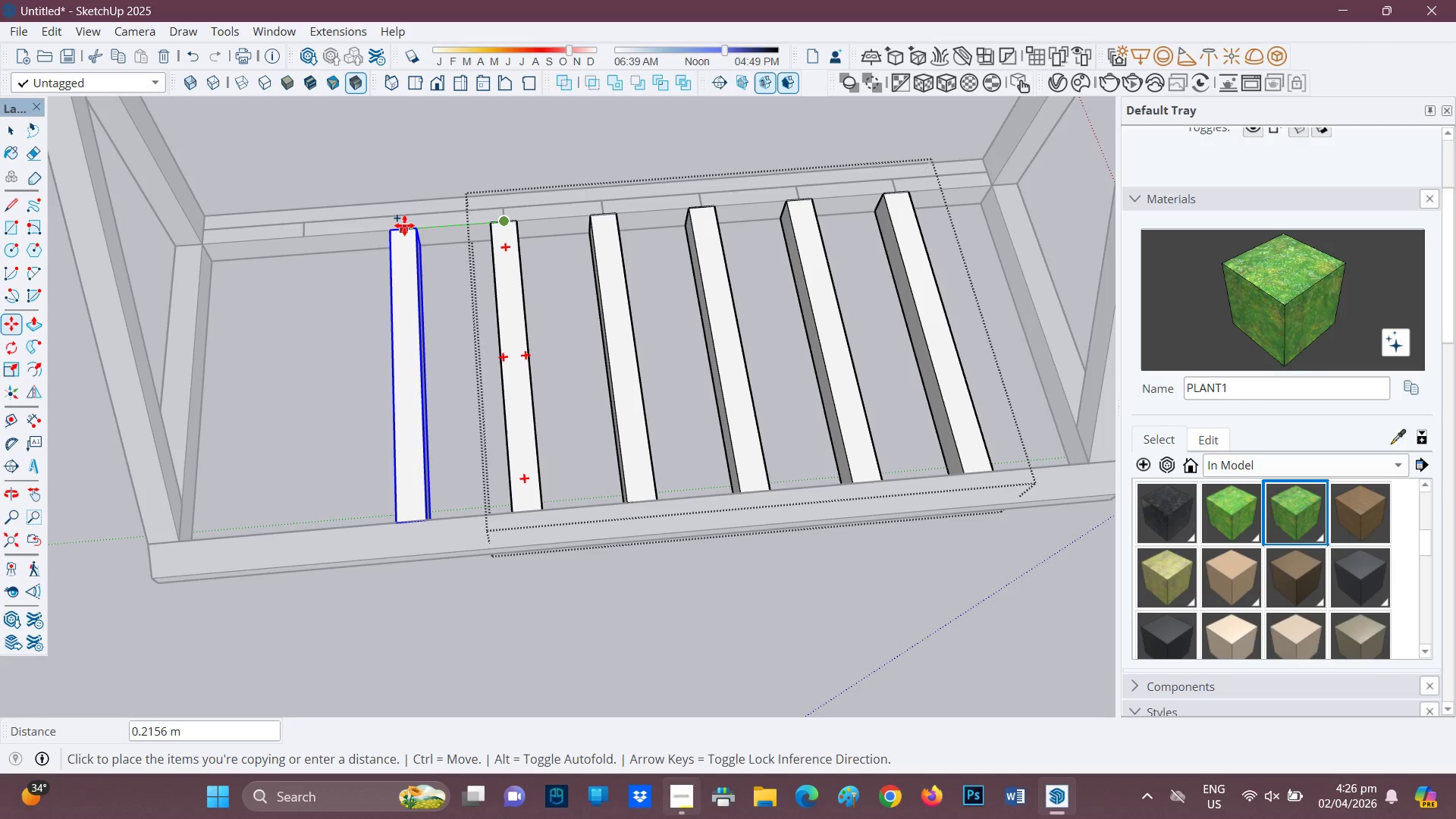 
left_click([406, 234])
 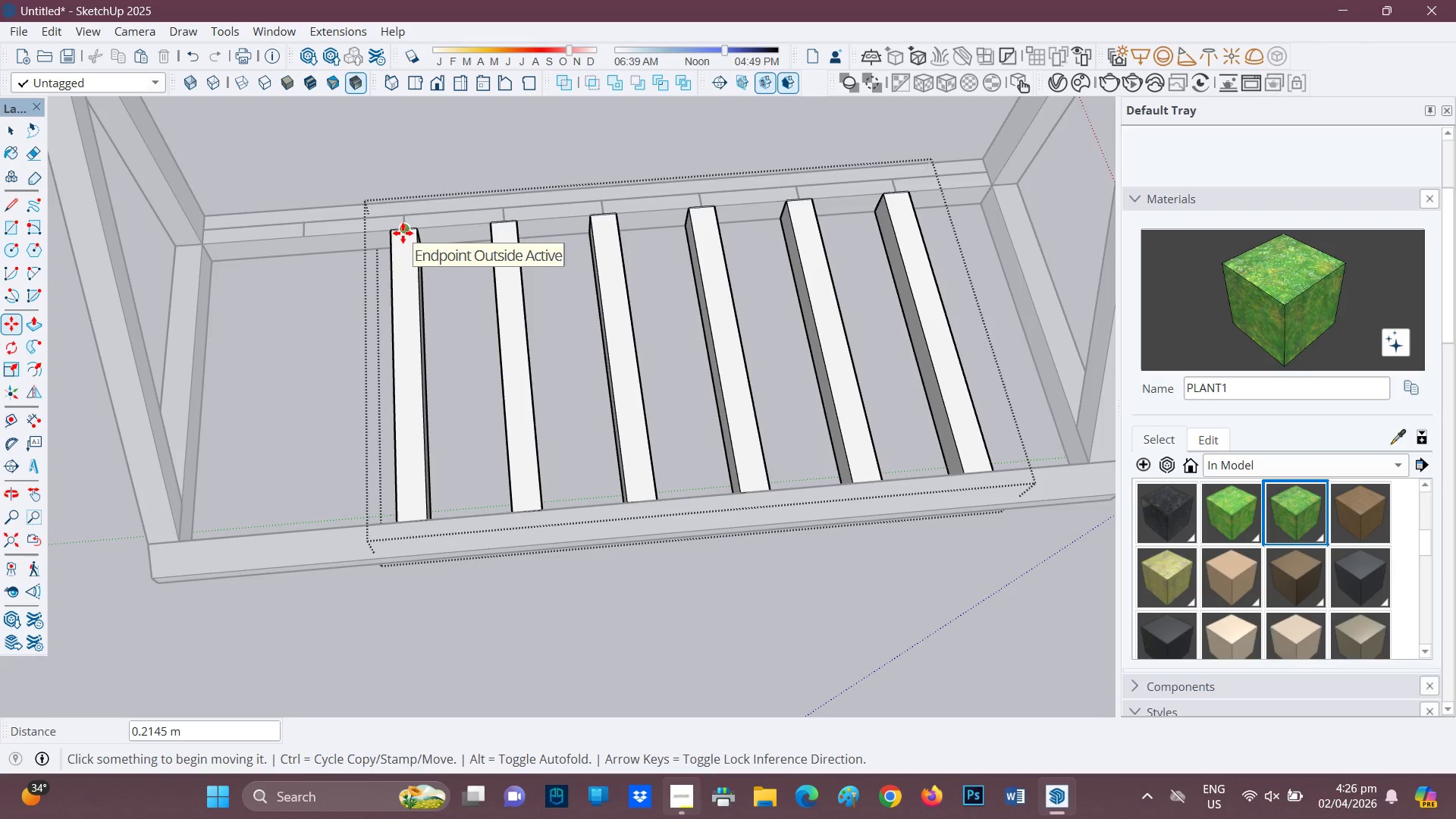 
key(Control+ControlRight)
 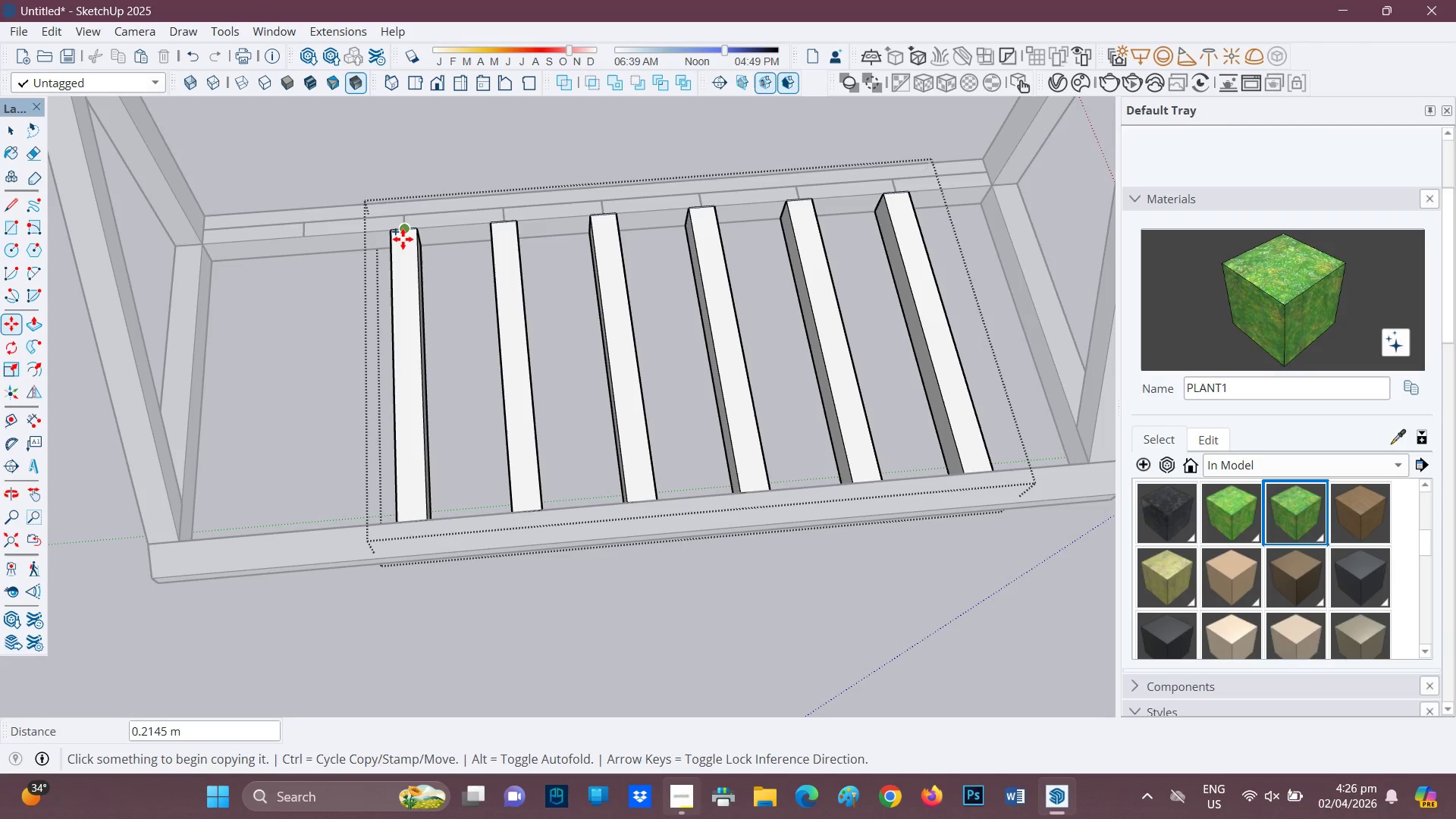 
left_click([404, 235])
 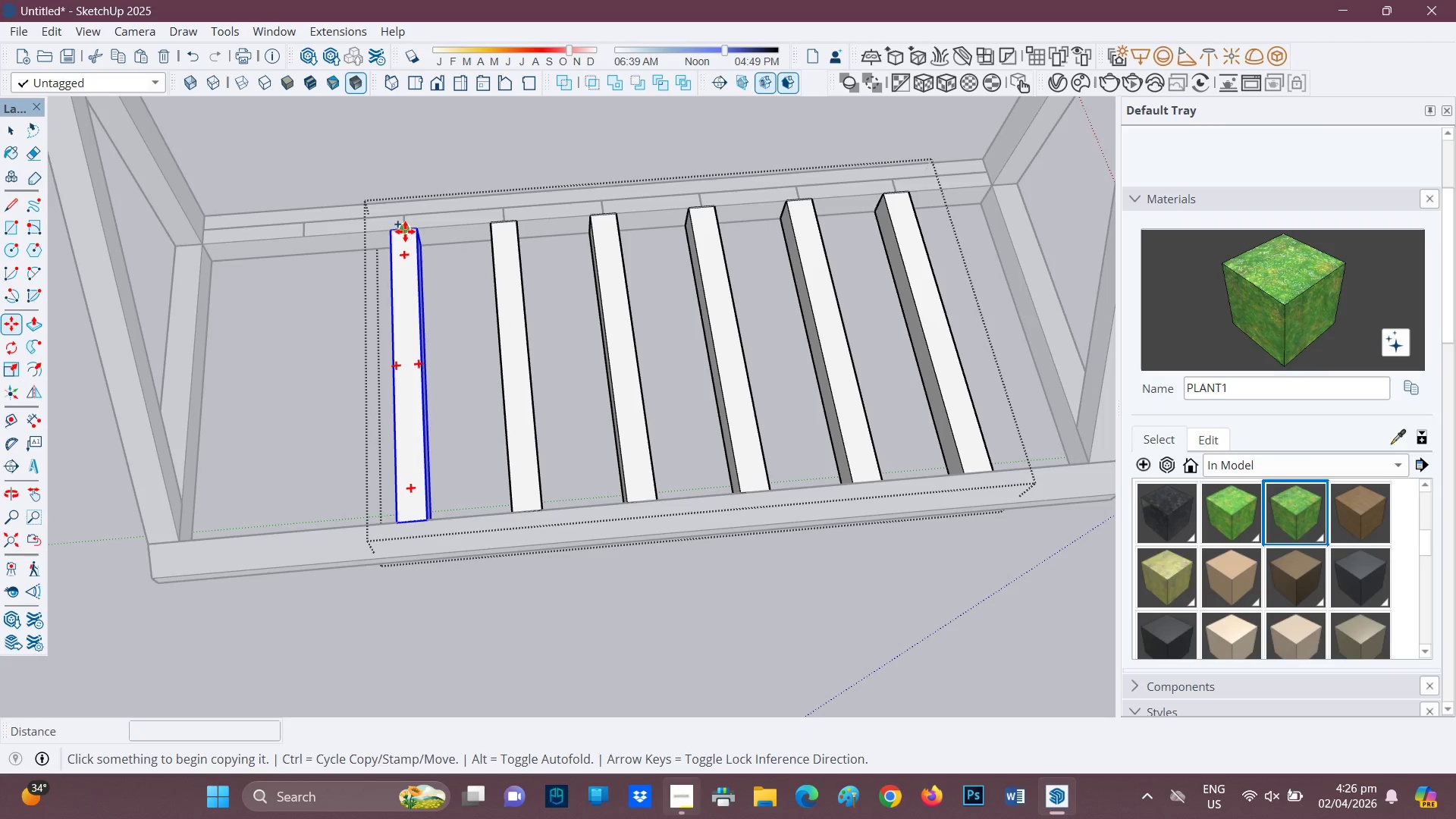 
left_click([405, 231])
 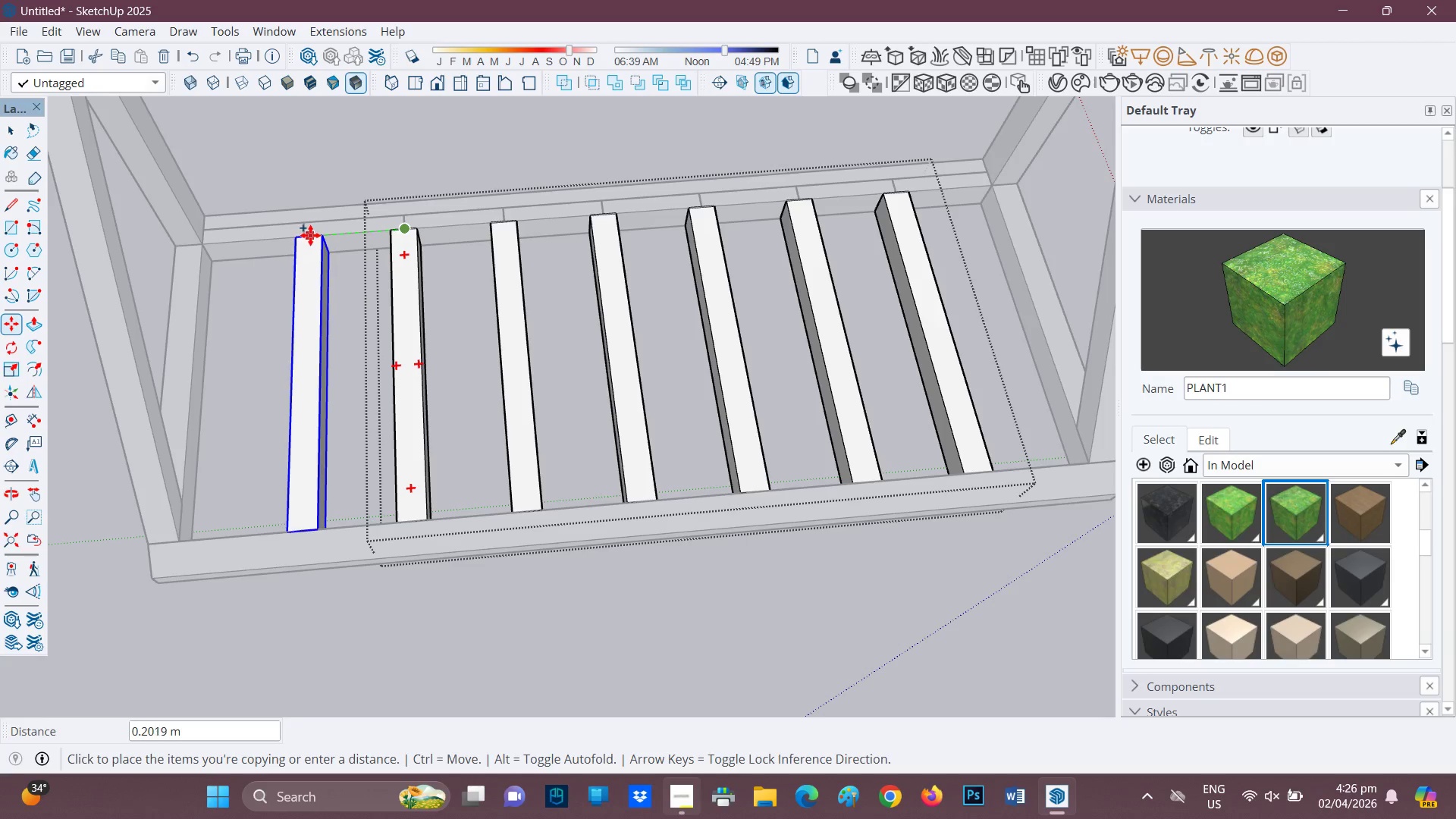 
left_click([302, 243])
 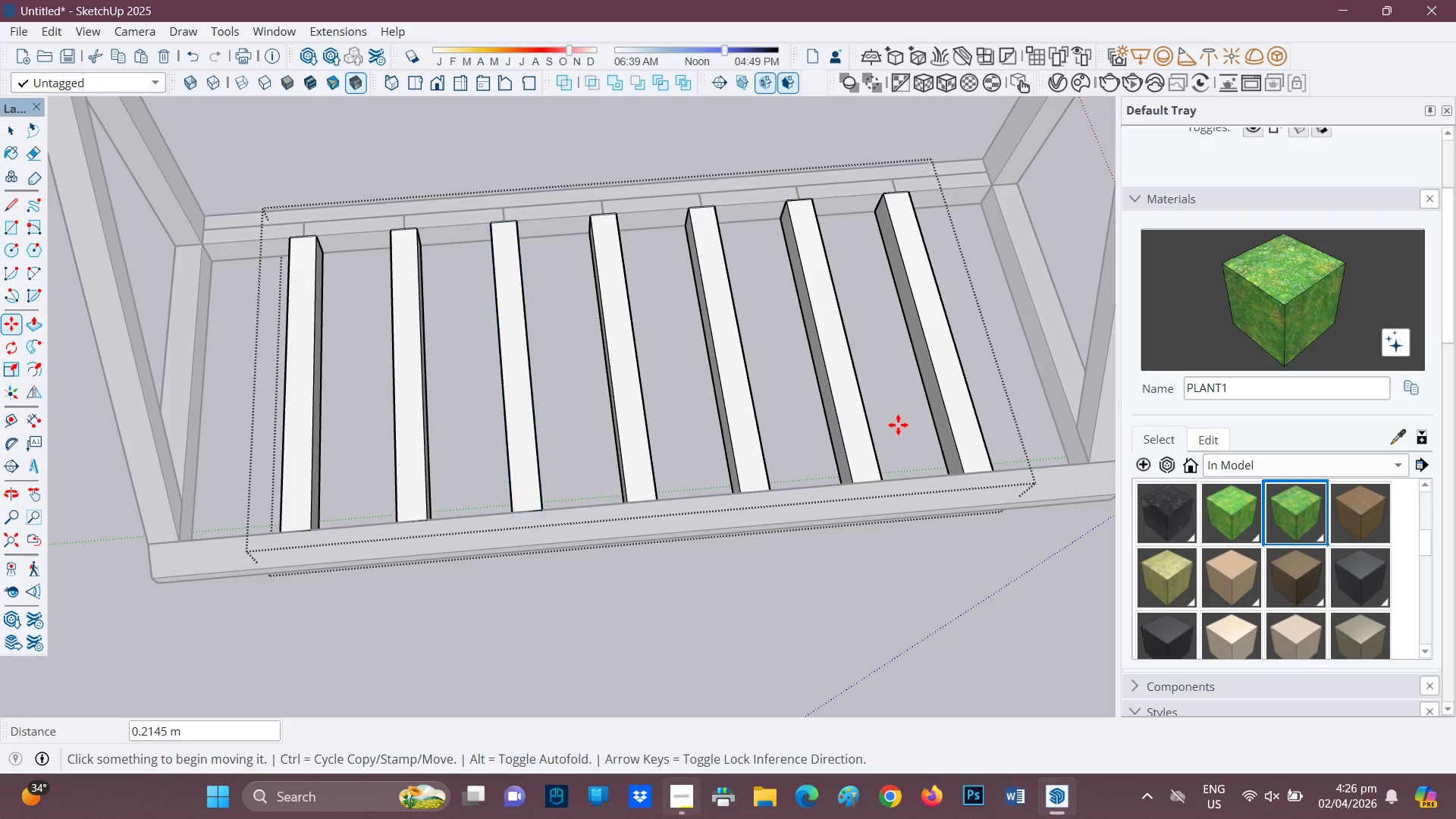 
scroll: coordinate [727, 468], scroll_direction: down, amount: 6.0
 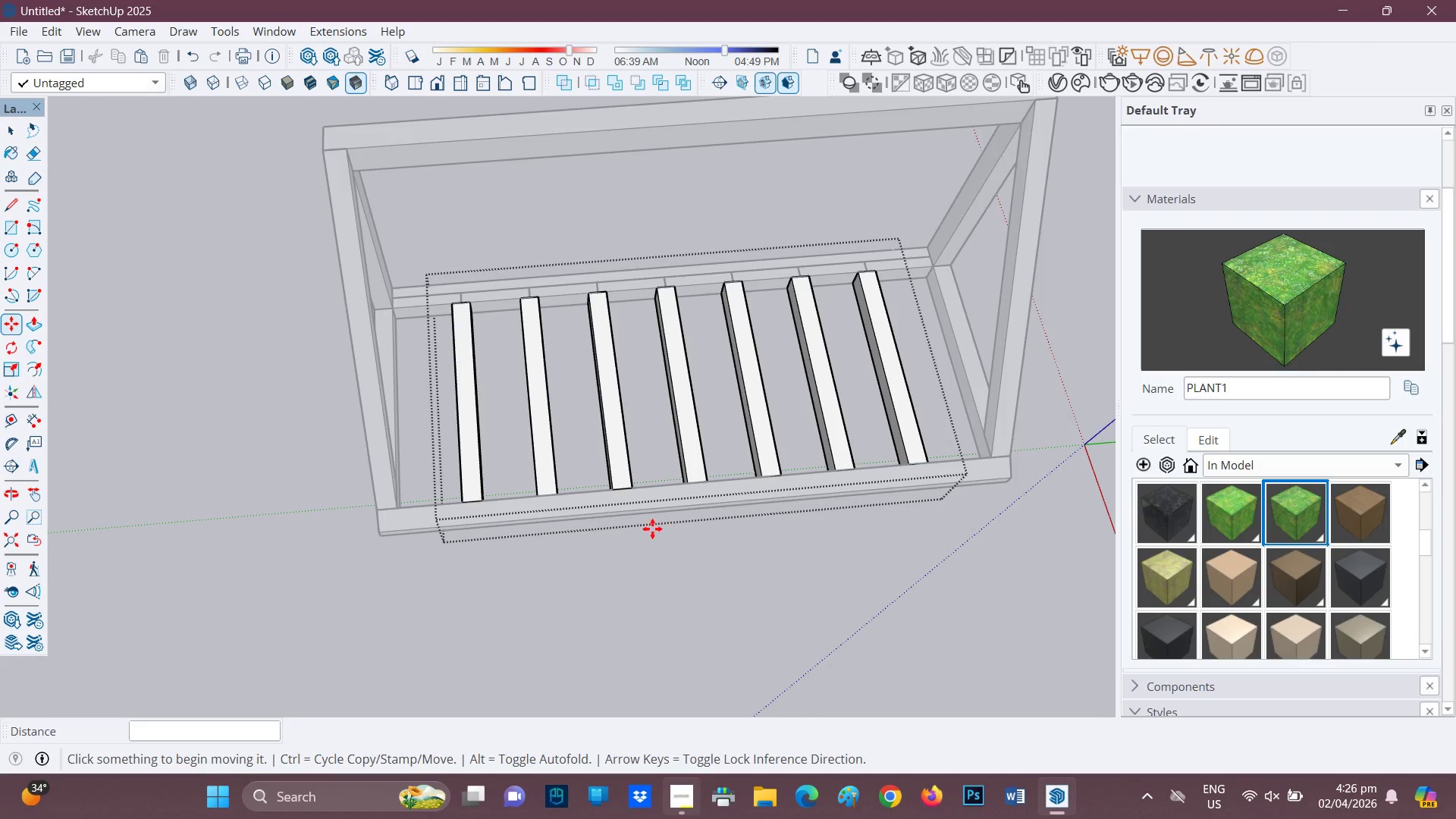 
key(Space)
 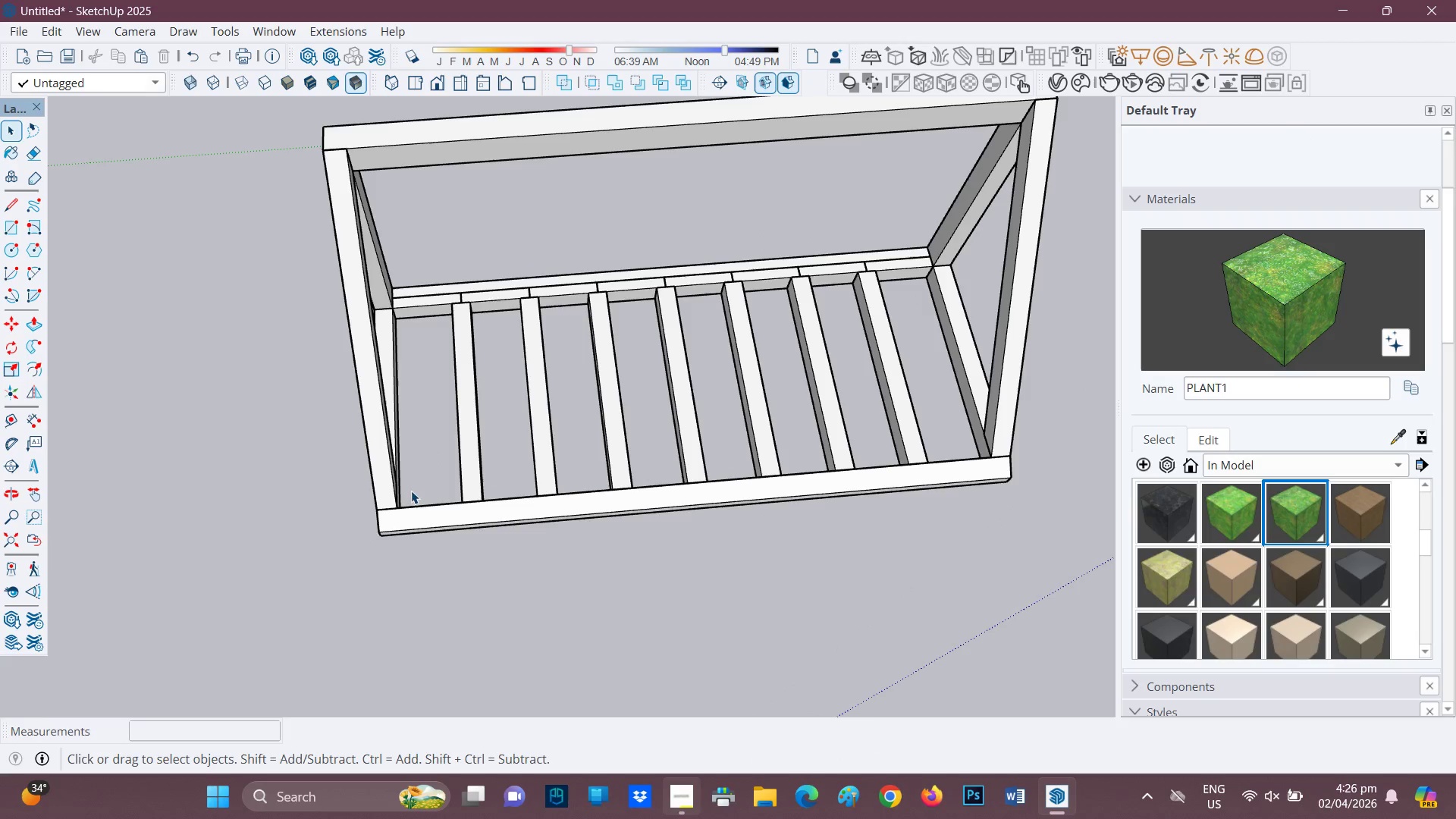 
scroll: coordinate [857, 405], scroll_direction: down, amount: 6.0
 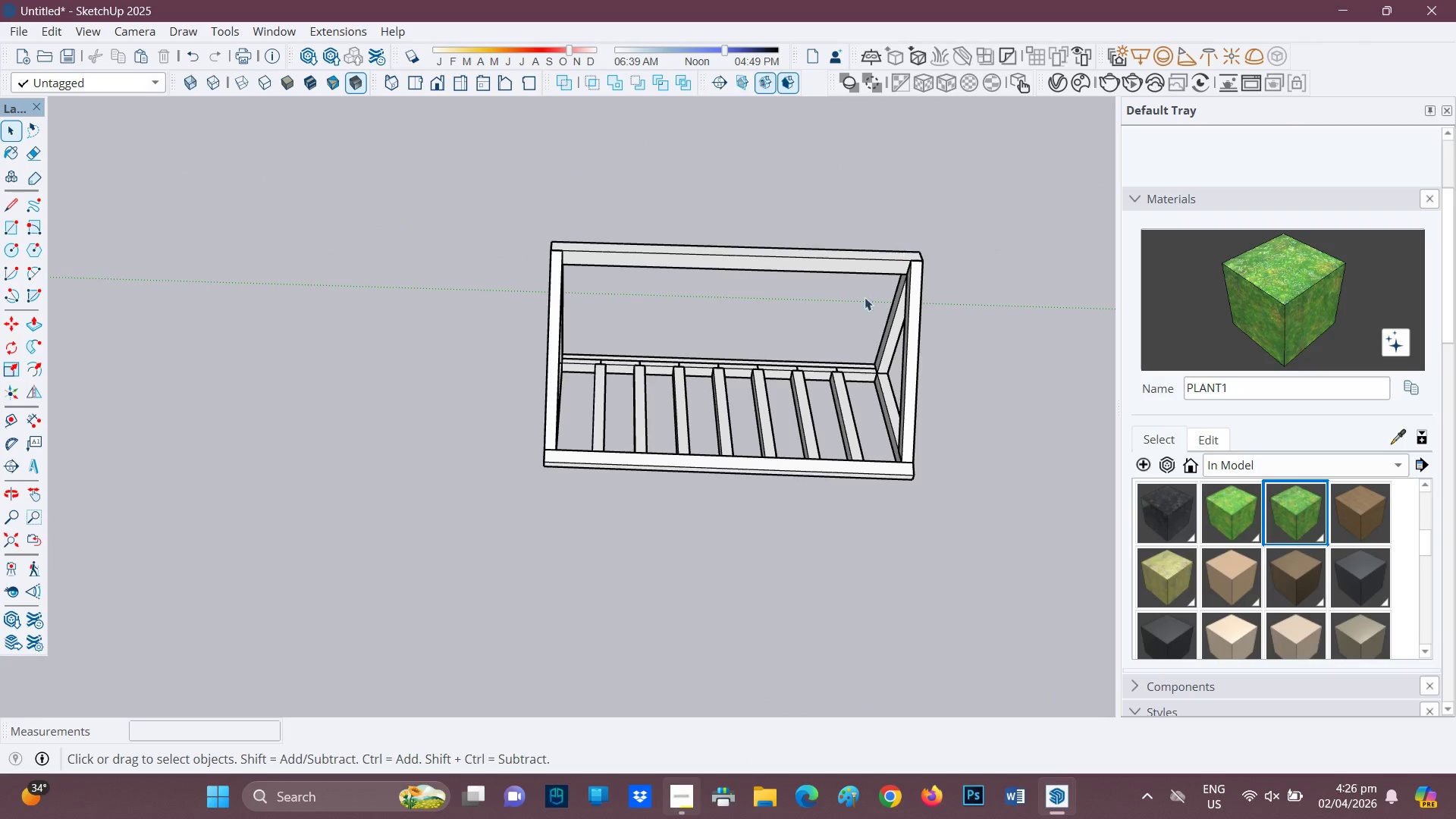 
scroll: coordinate [824, 373], scroll_direction: up, amount: 4.0
 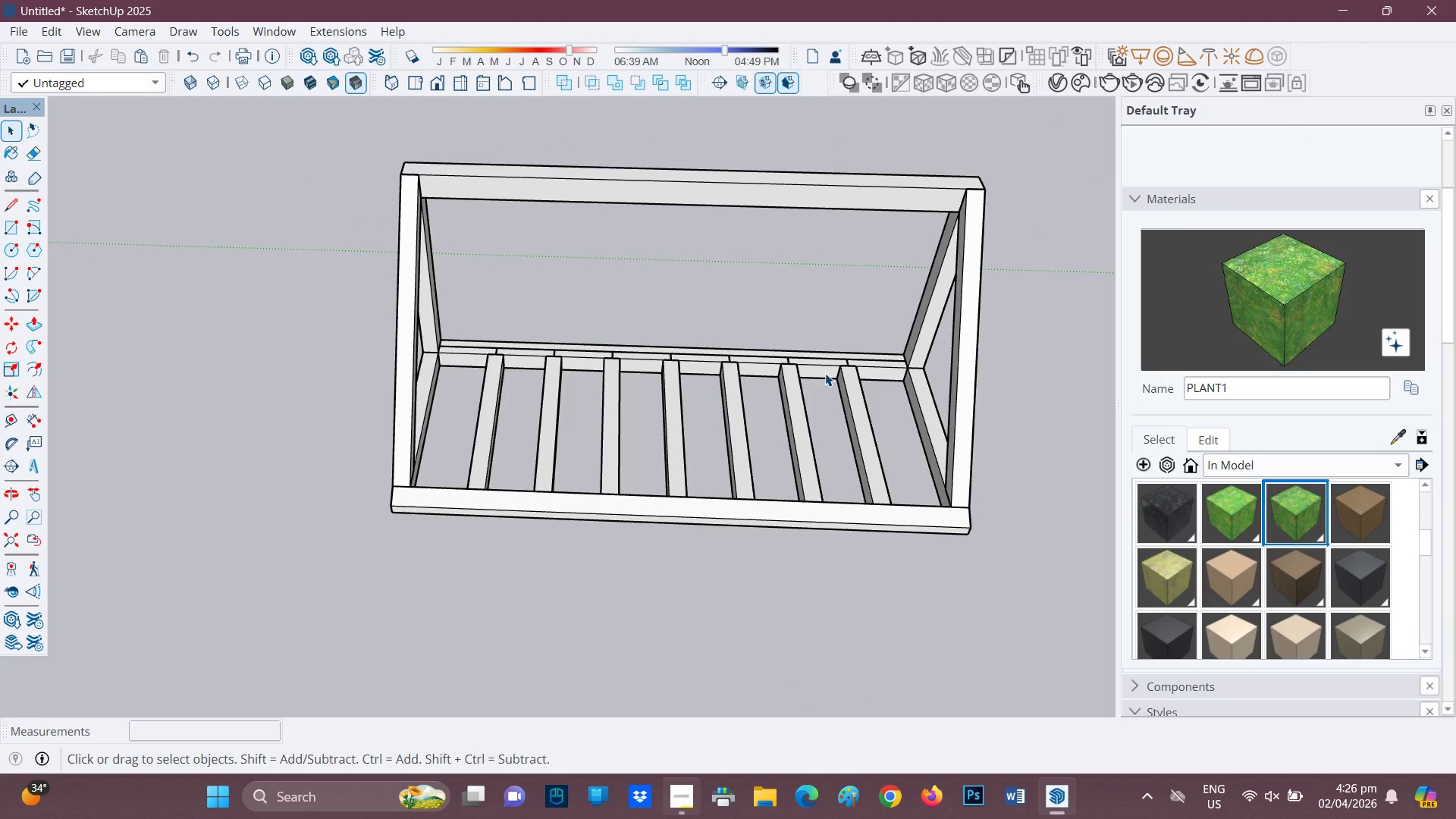 
scroll: coordinate [846, 331], scroll_direction: down, amount: 3.0
 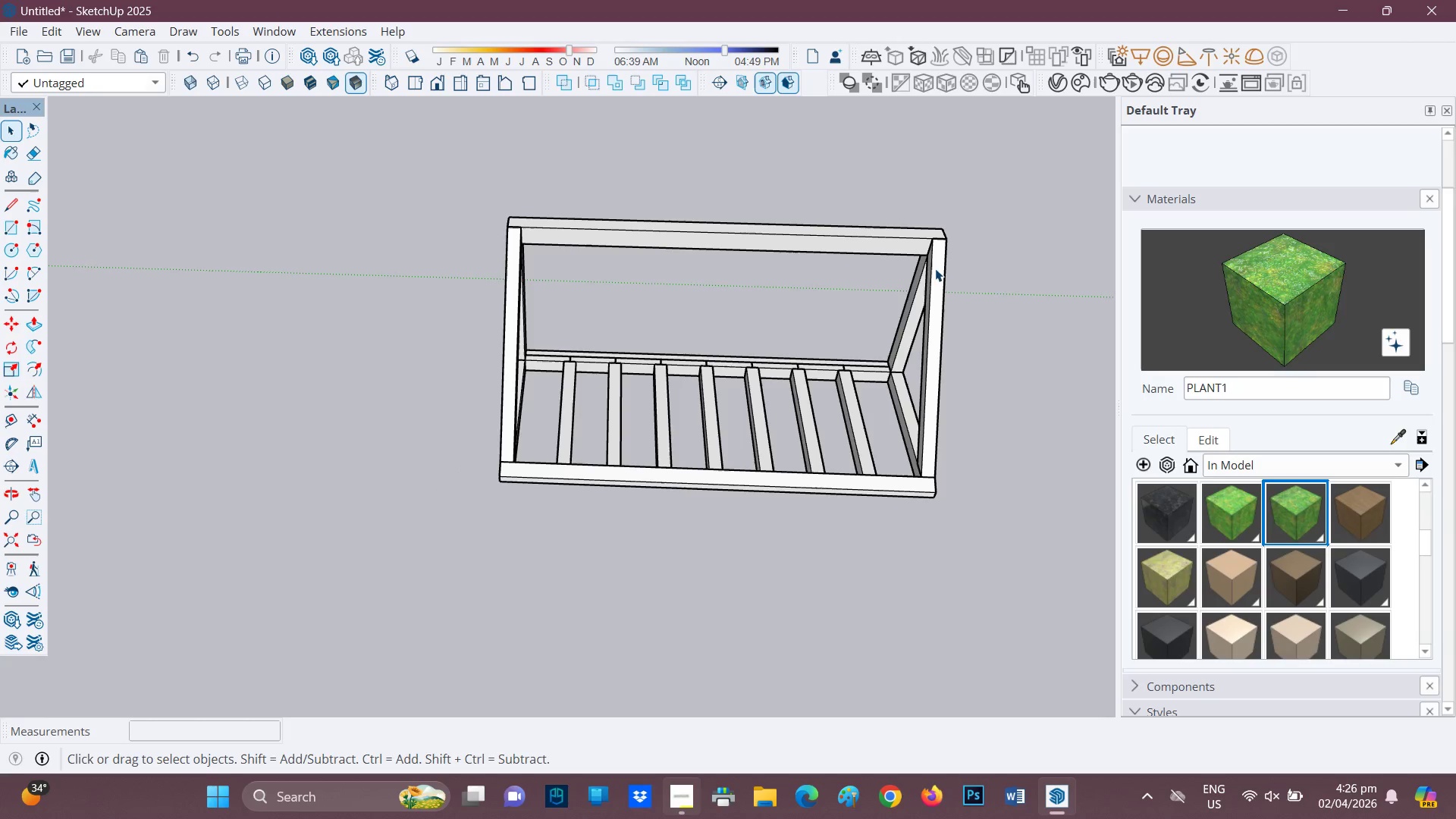 
left_click([935, 278])
 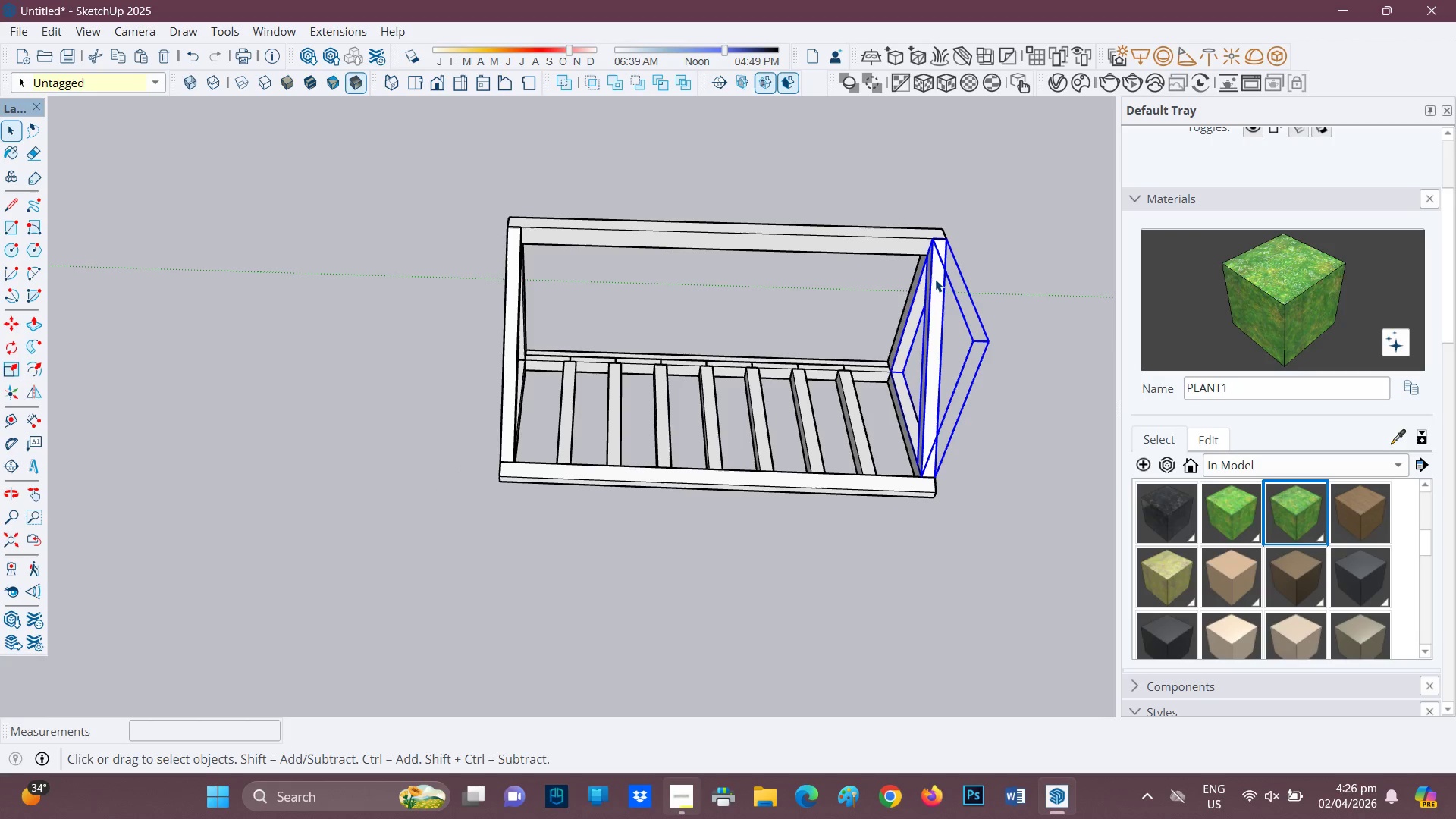 
key(M)
 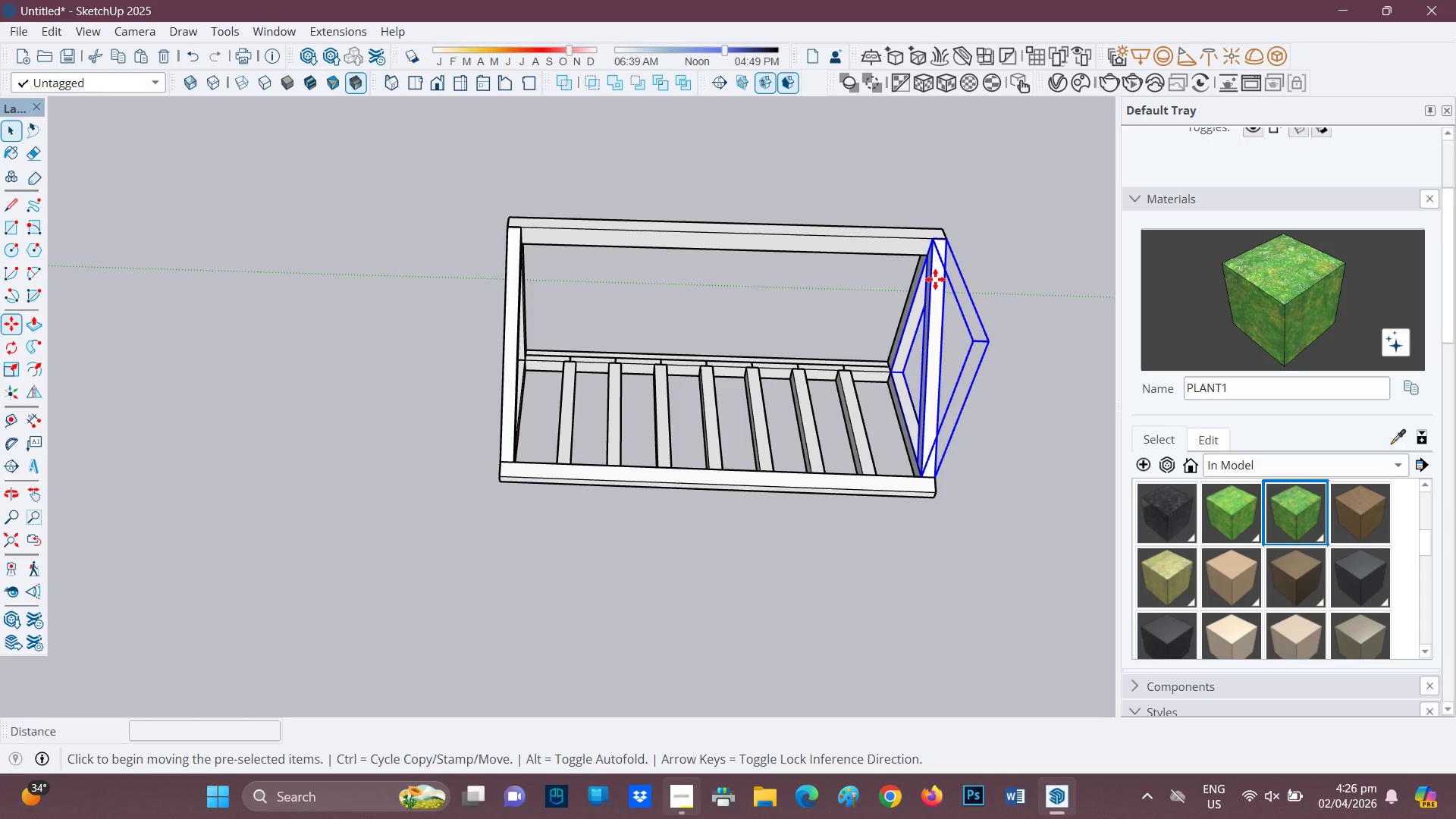 
key(Control+ControlRight)
 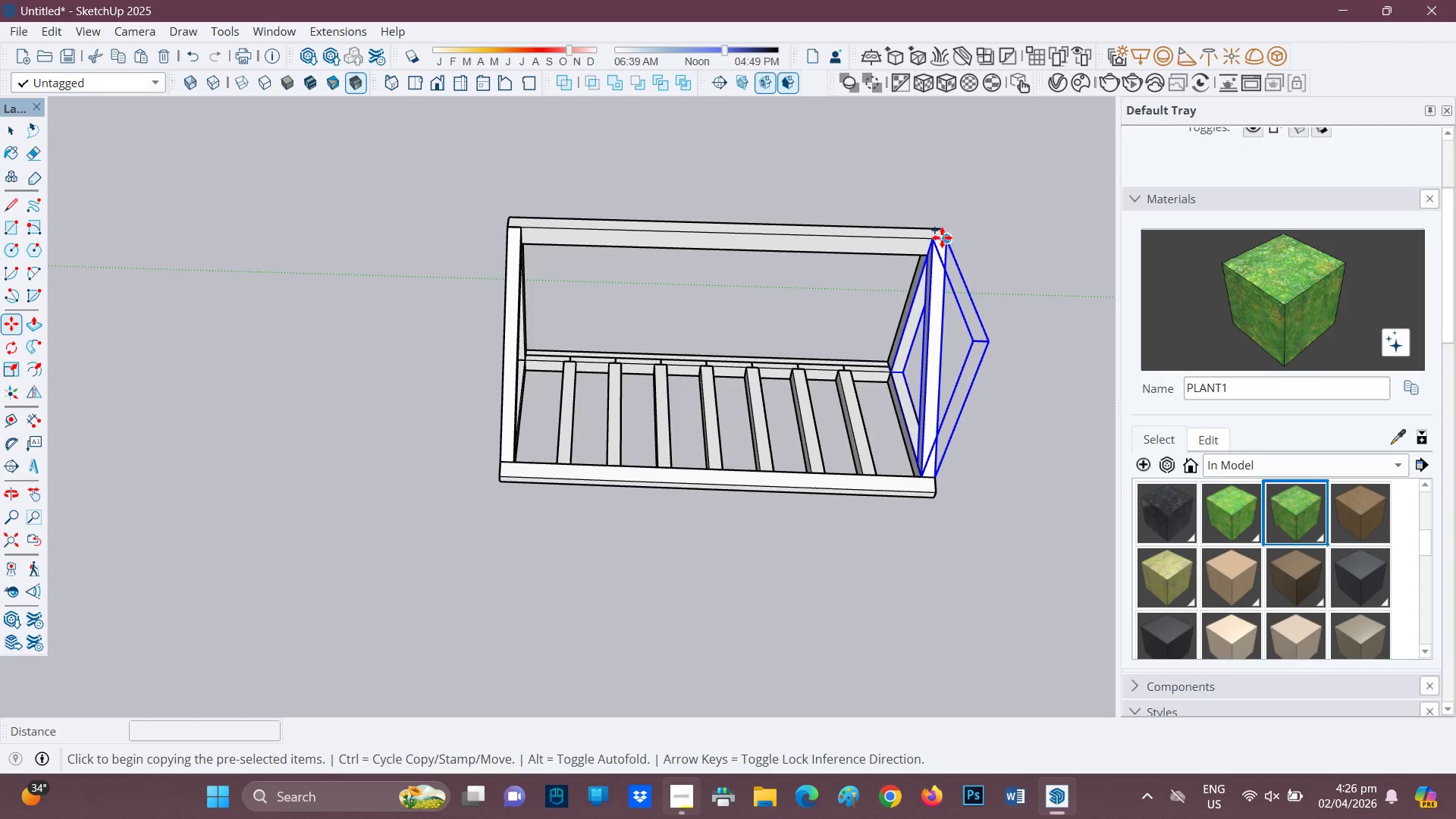 
scroll: coordinate [959, 193], scroll_direction: up, amount: 6.0
 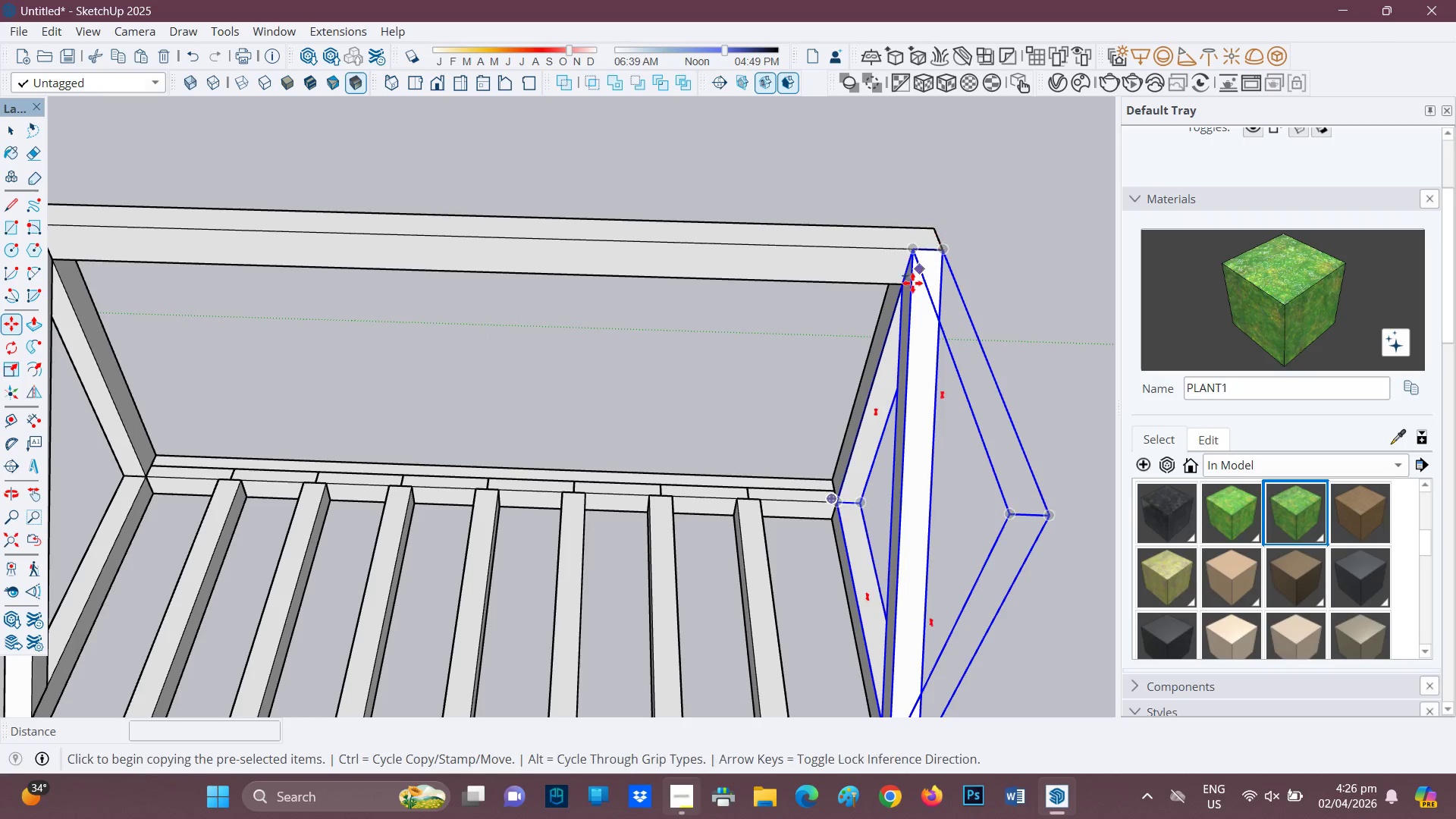 
scroll: coordinate [877, 343], scroll_direction: down, amount: 3.0
 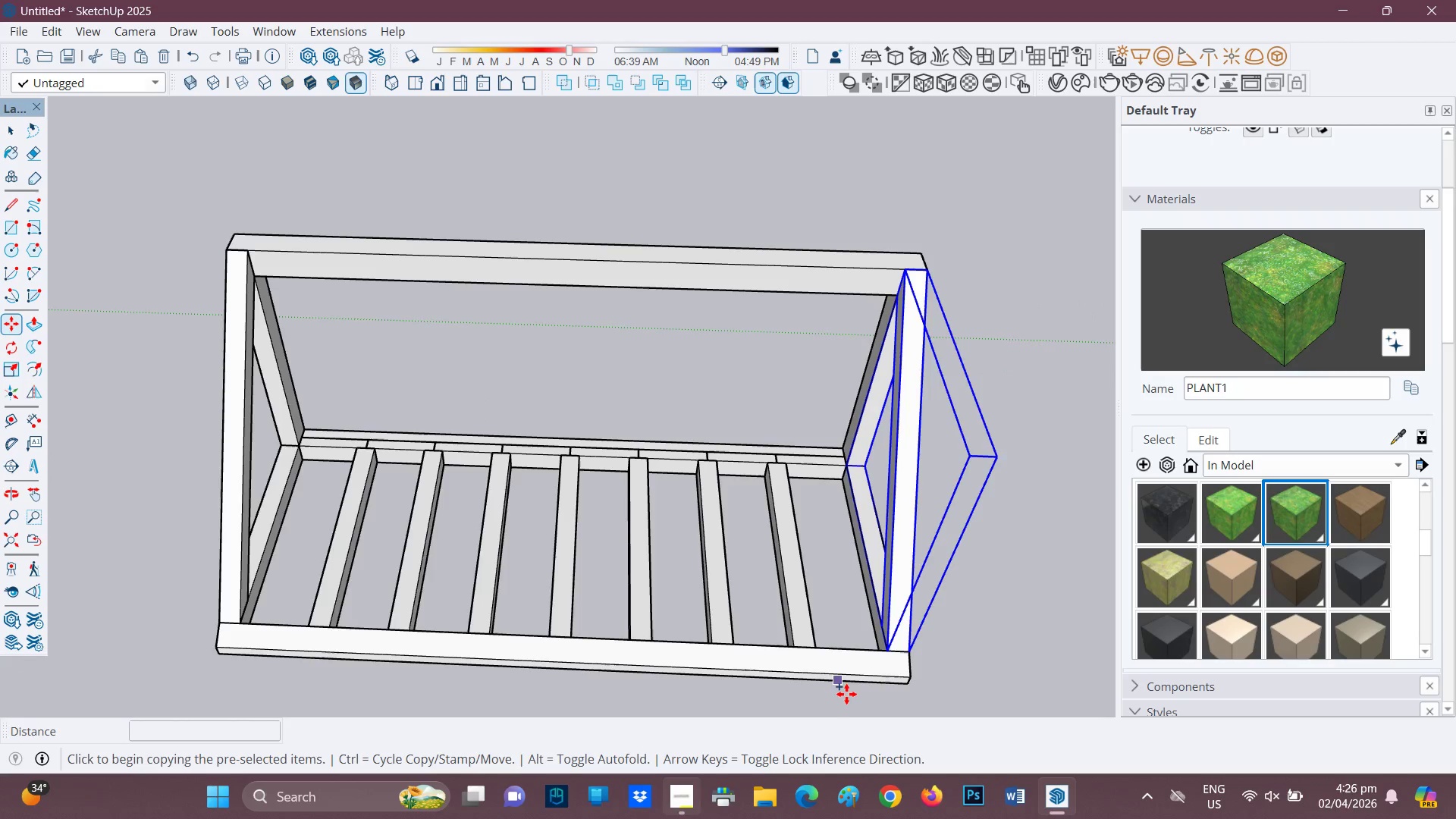 
scroll: coordinate [870, 648], scroll_direction: up, amount: 3.0
 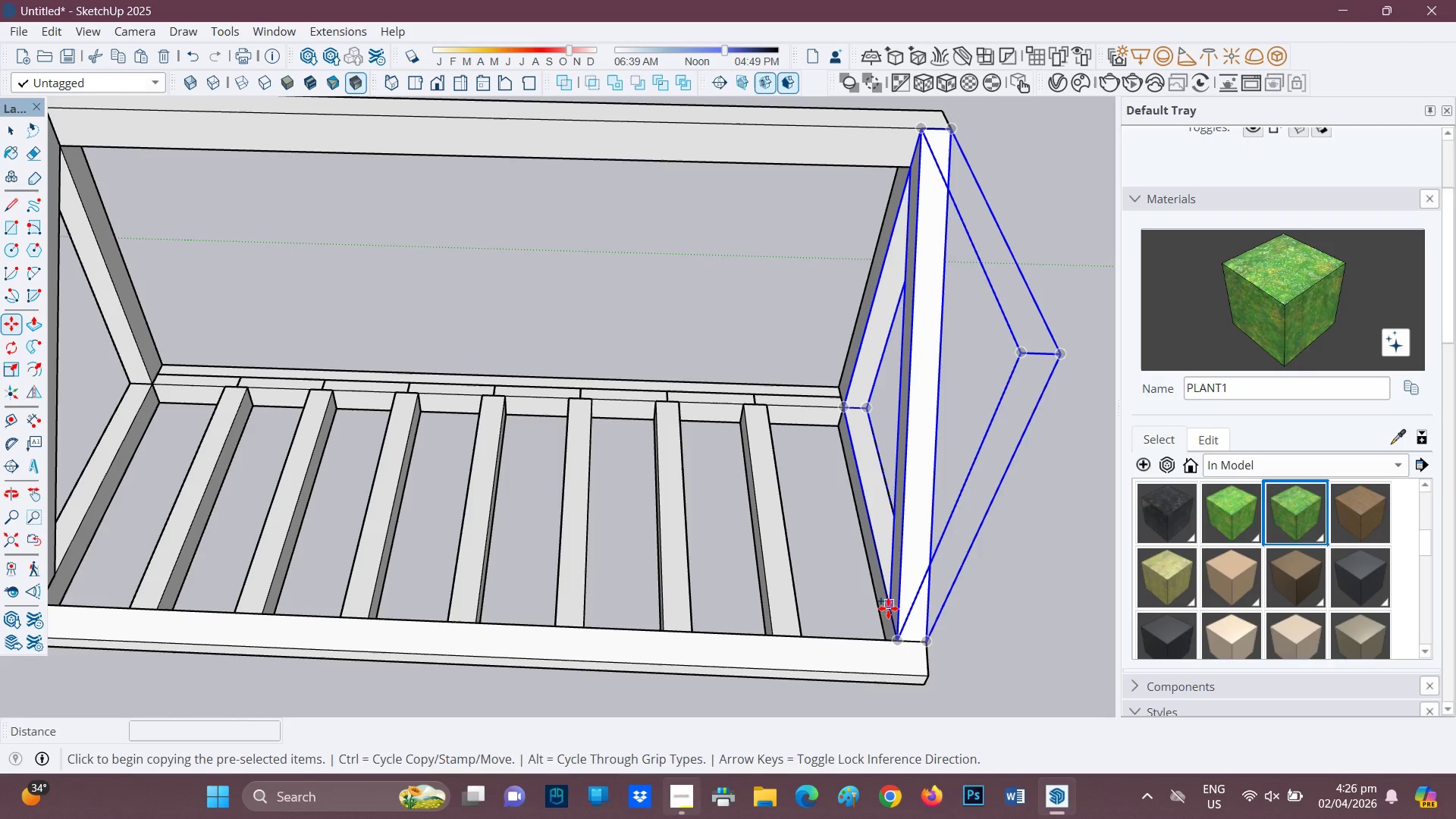 
mouse_move([908, 623])
 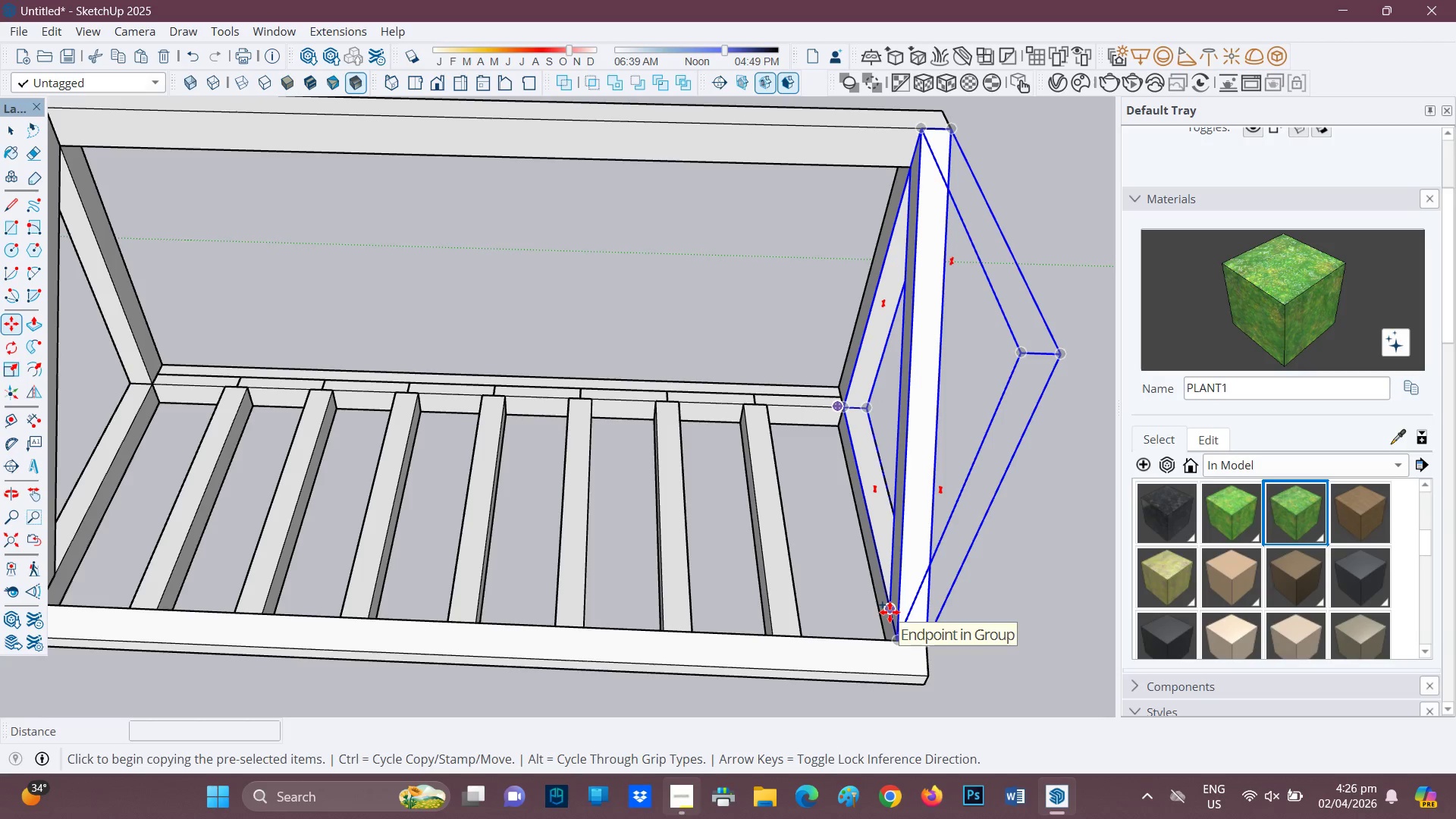 
left_click([890, 611])
 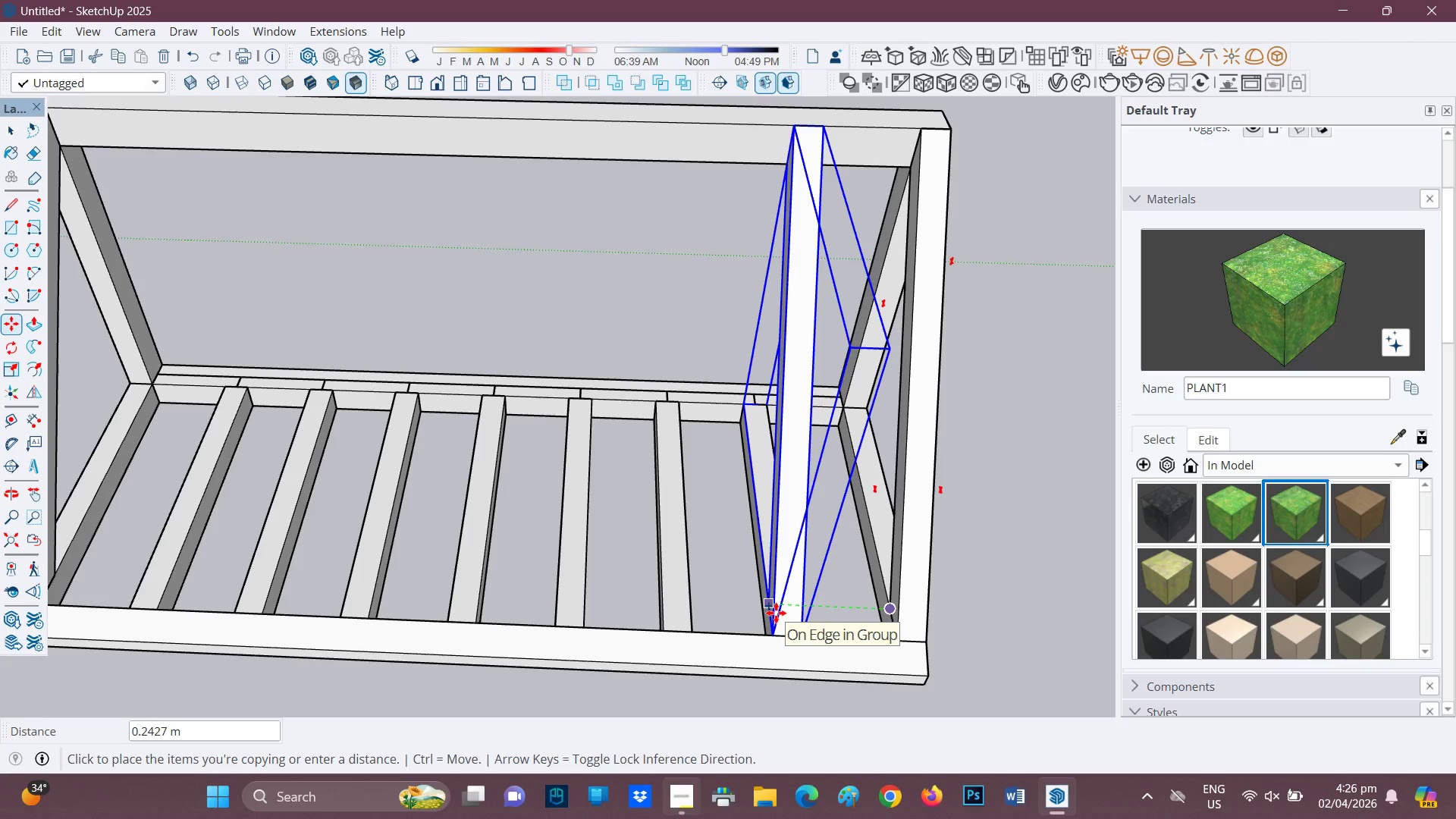 
key(Space)
 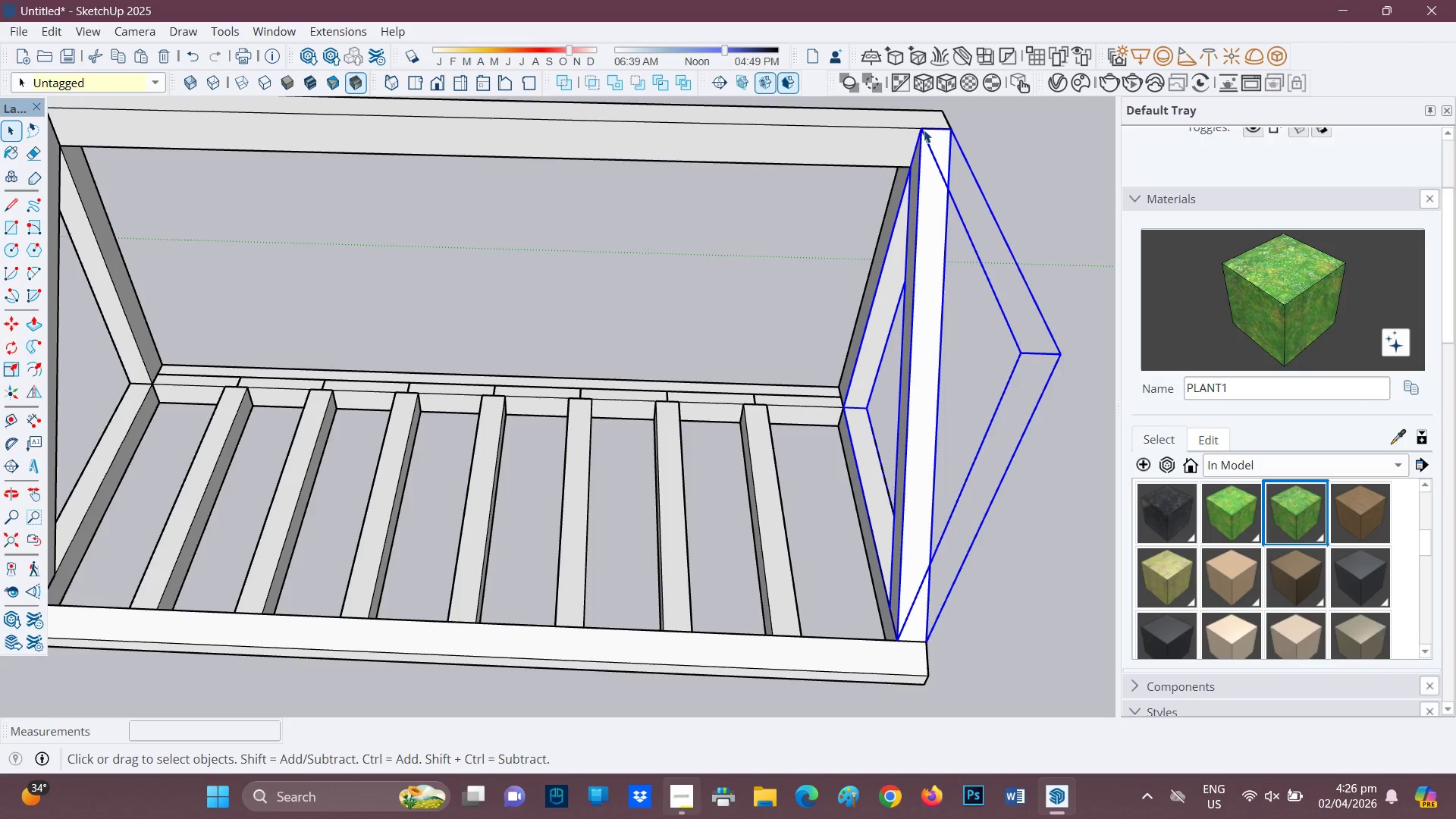 
key(Control+ControlRight)
 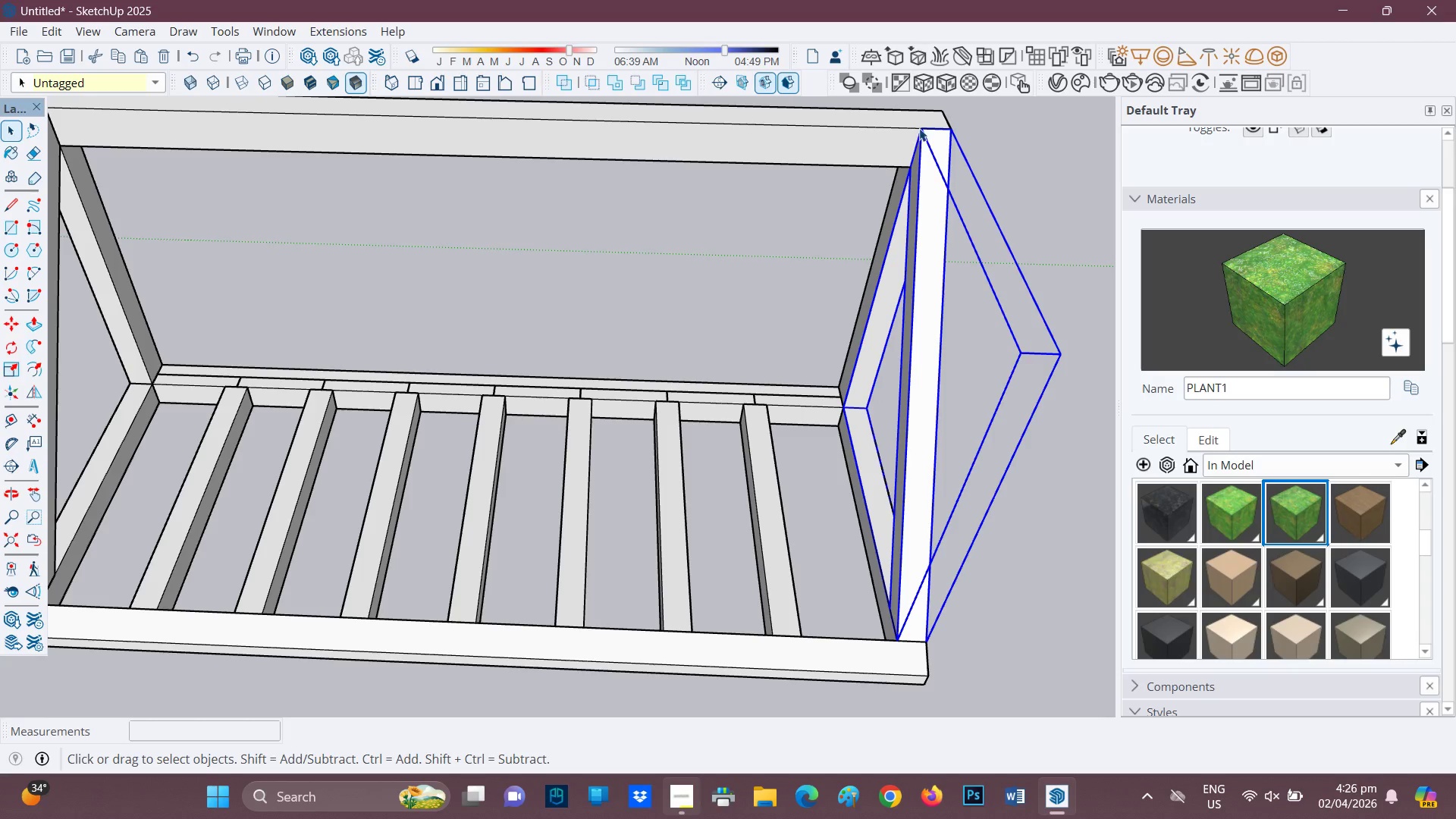 
key(Control+ControlRight)
 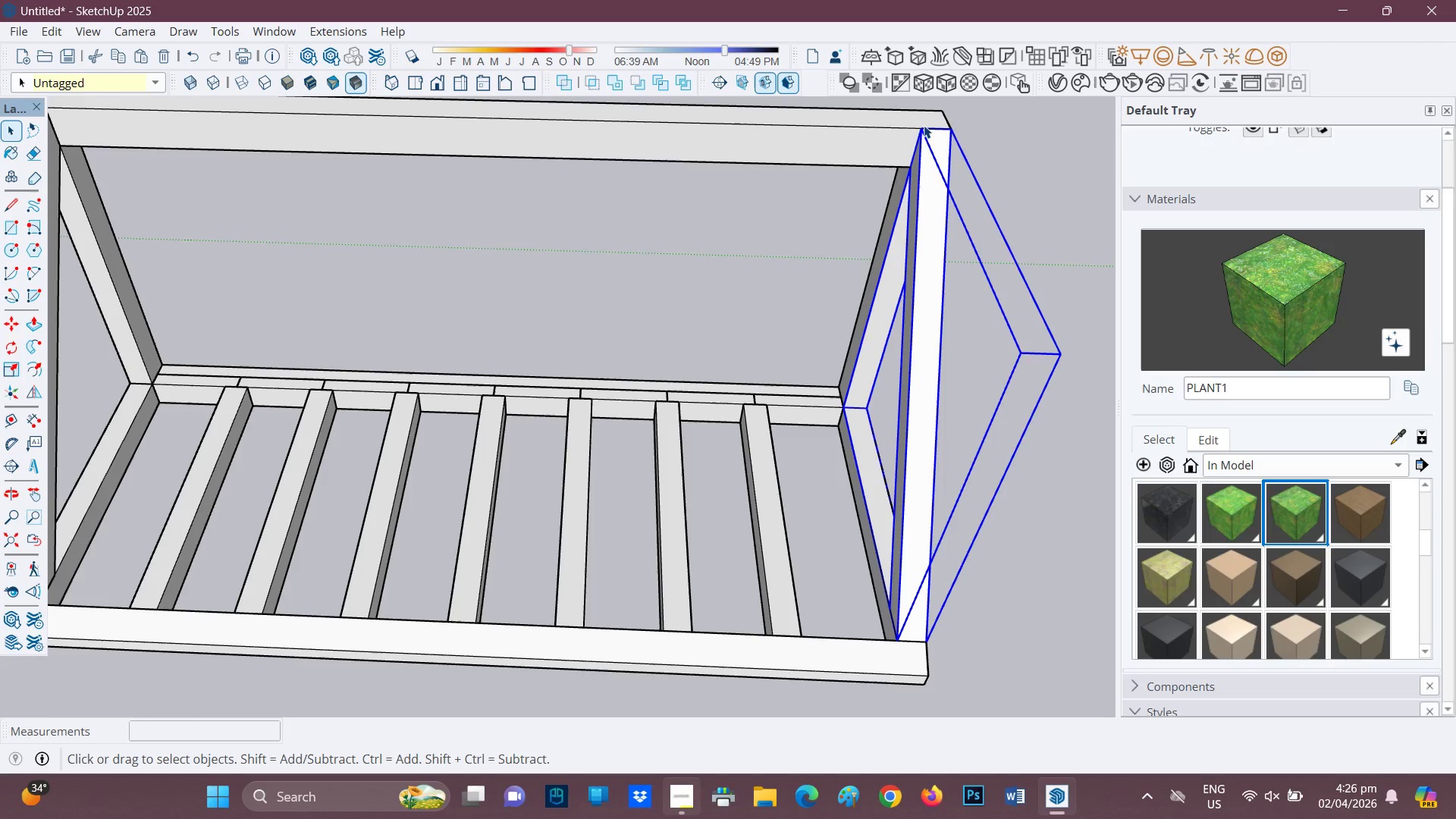 
left_click([921, 127])
 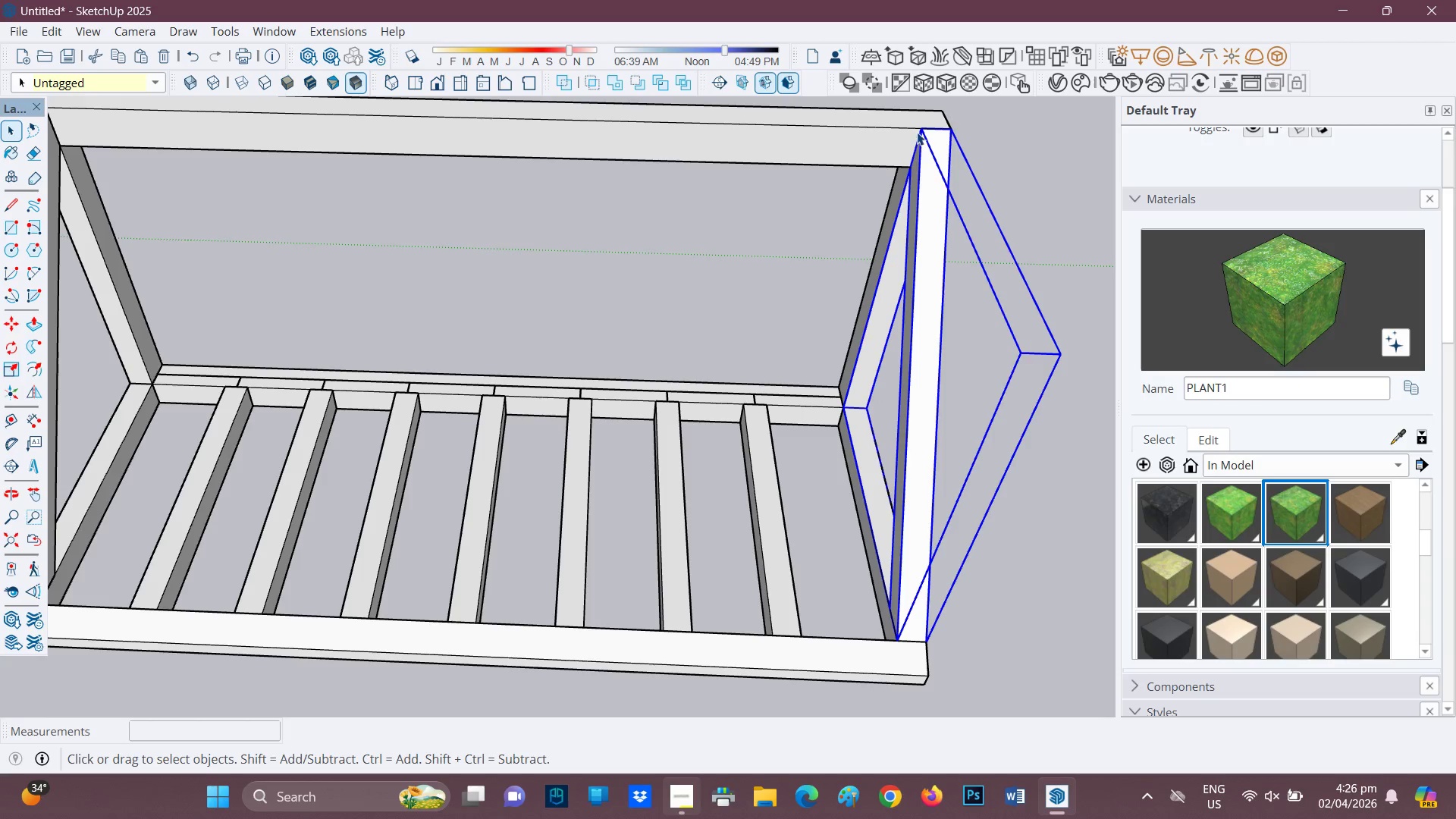 
key(Control+ControlRight)
 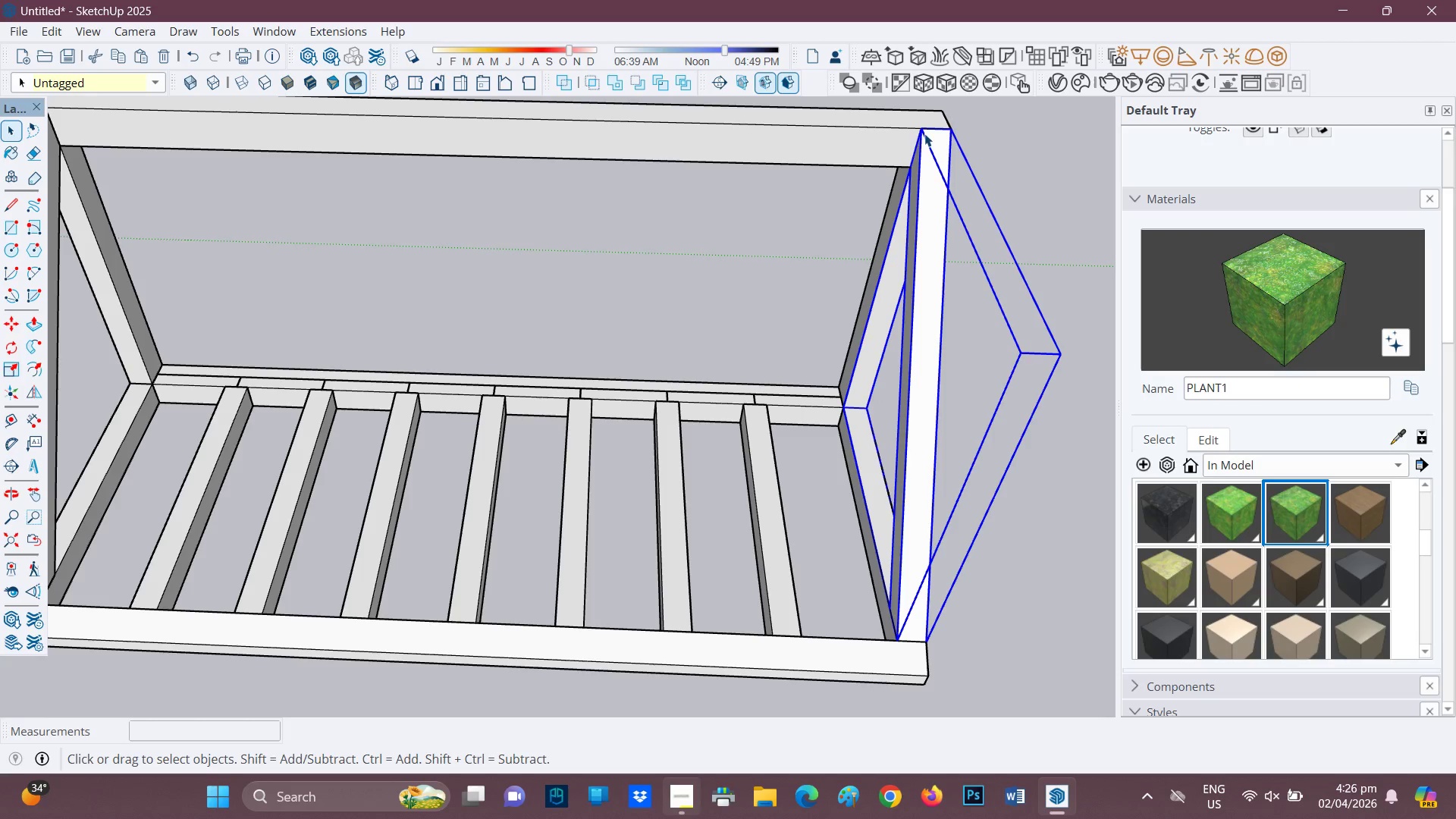 
key(M)
 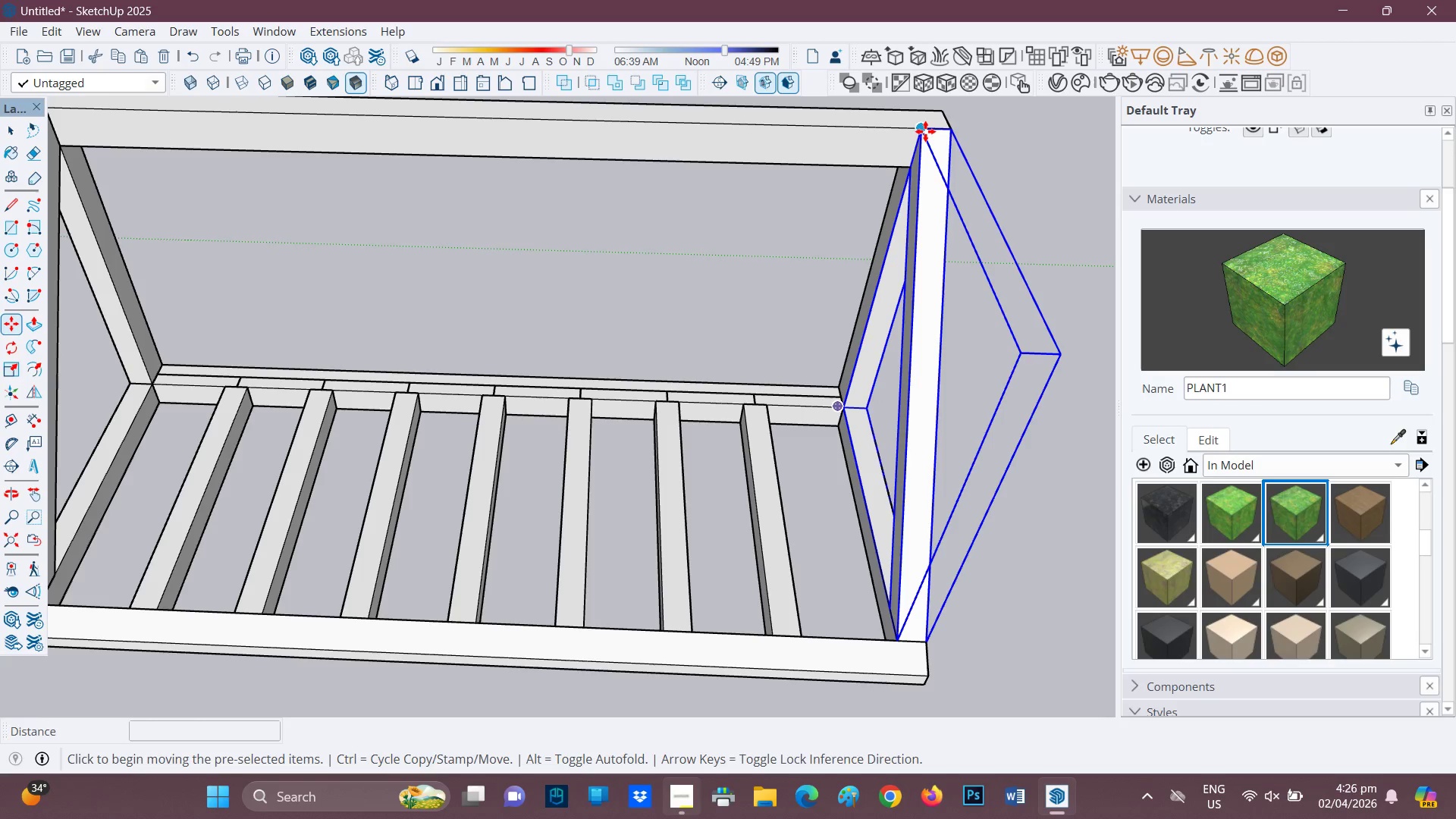 
key(Control+ControlRight)
 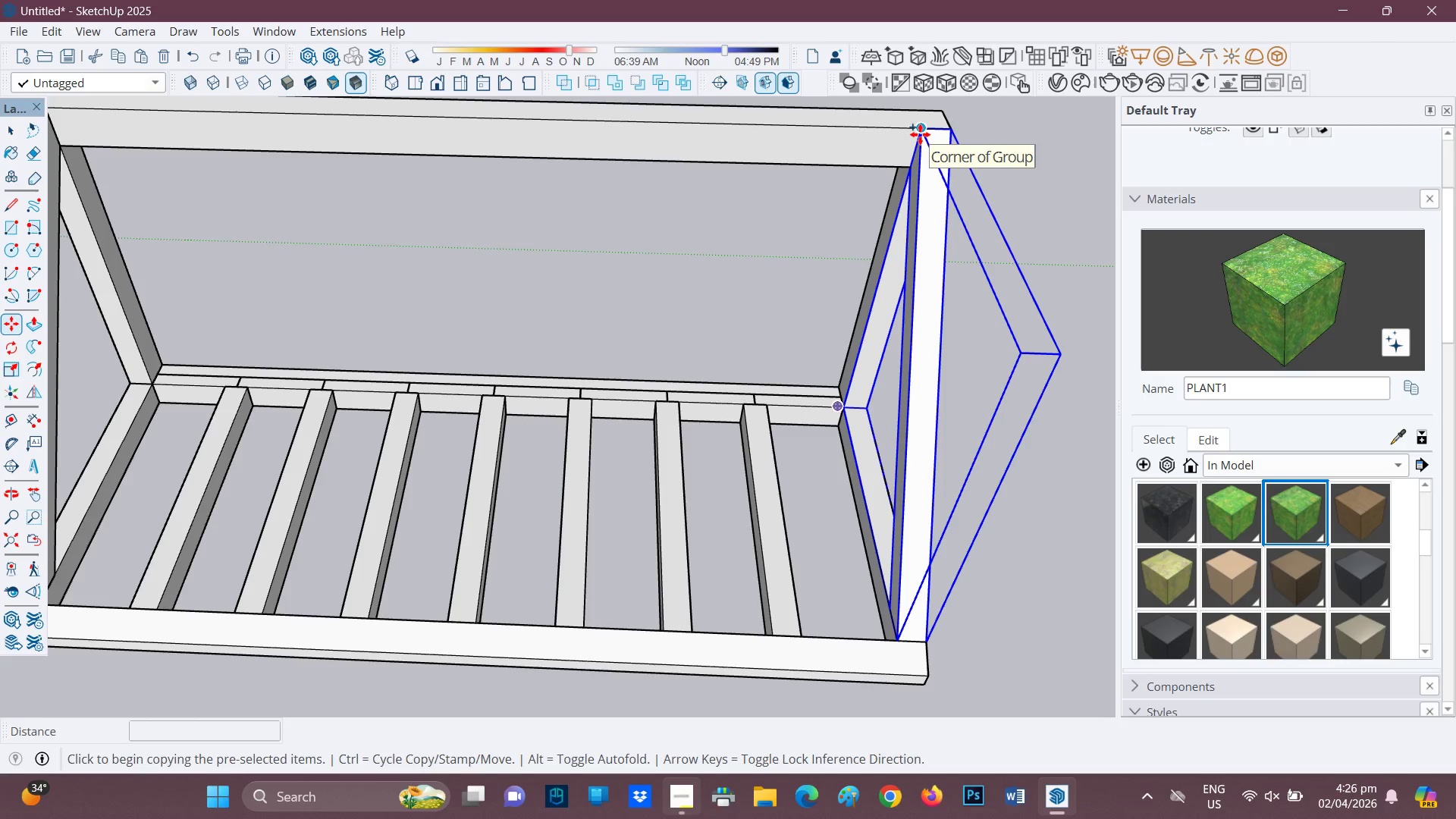 
left_click([920, 134])
 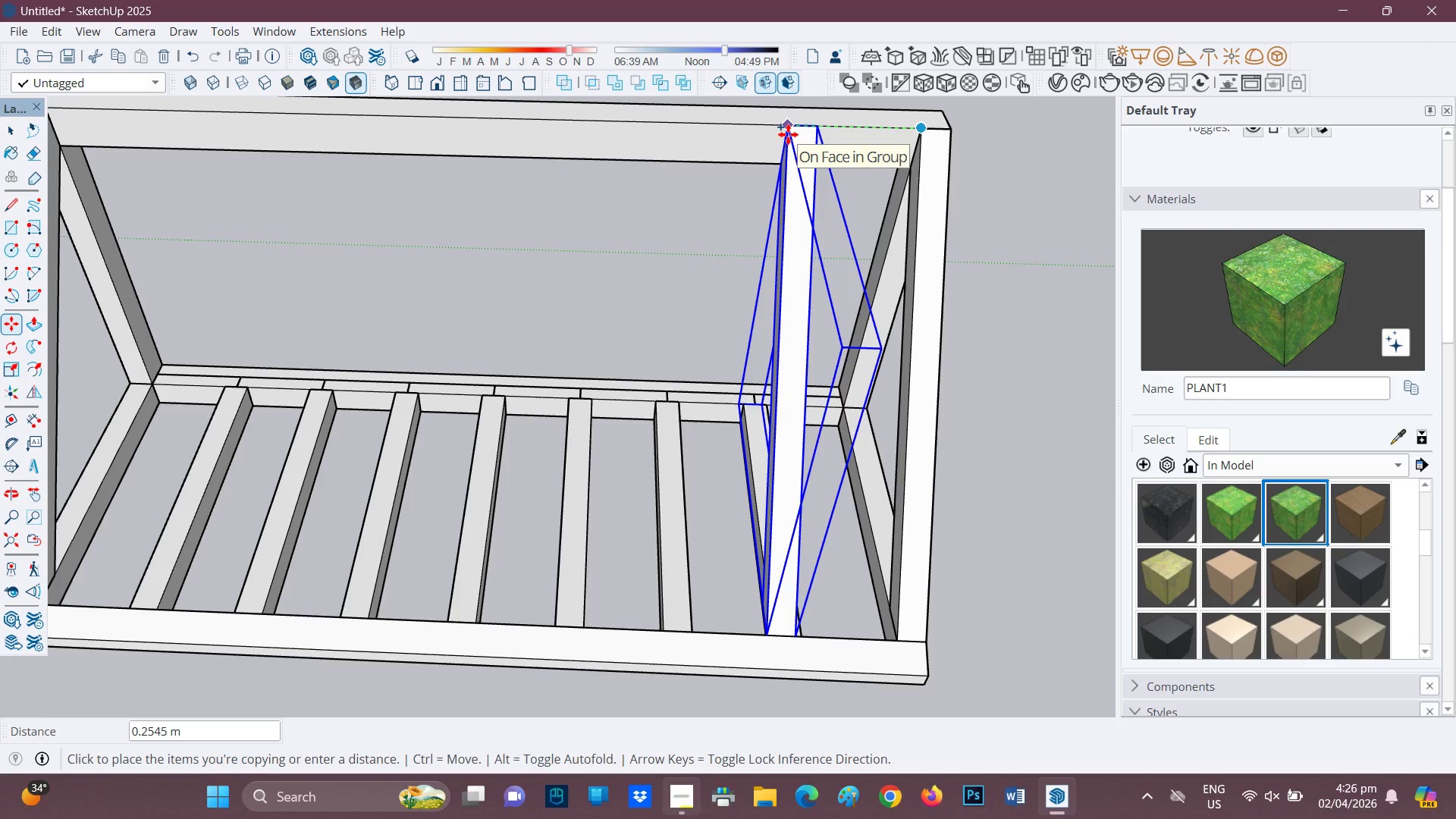 
key(Space)
 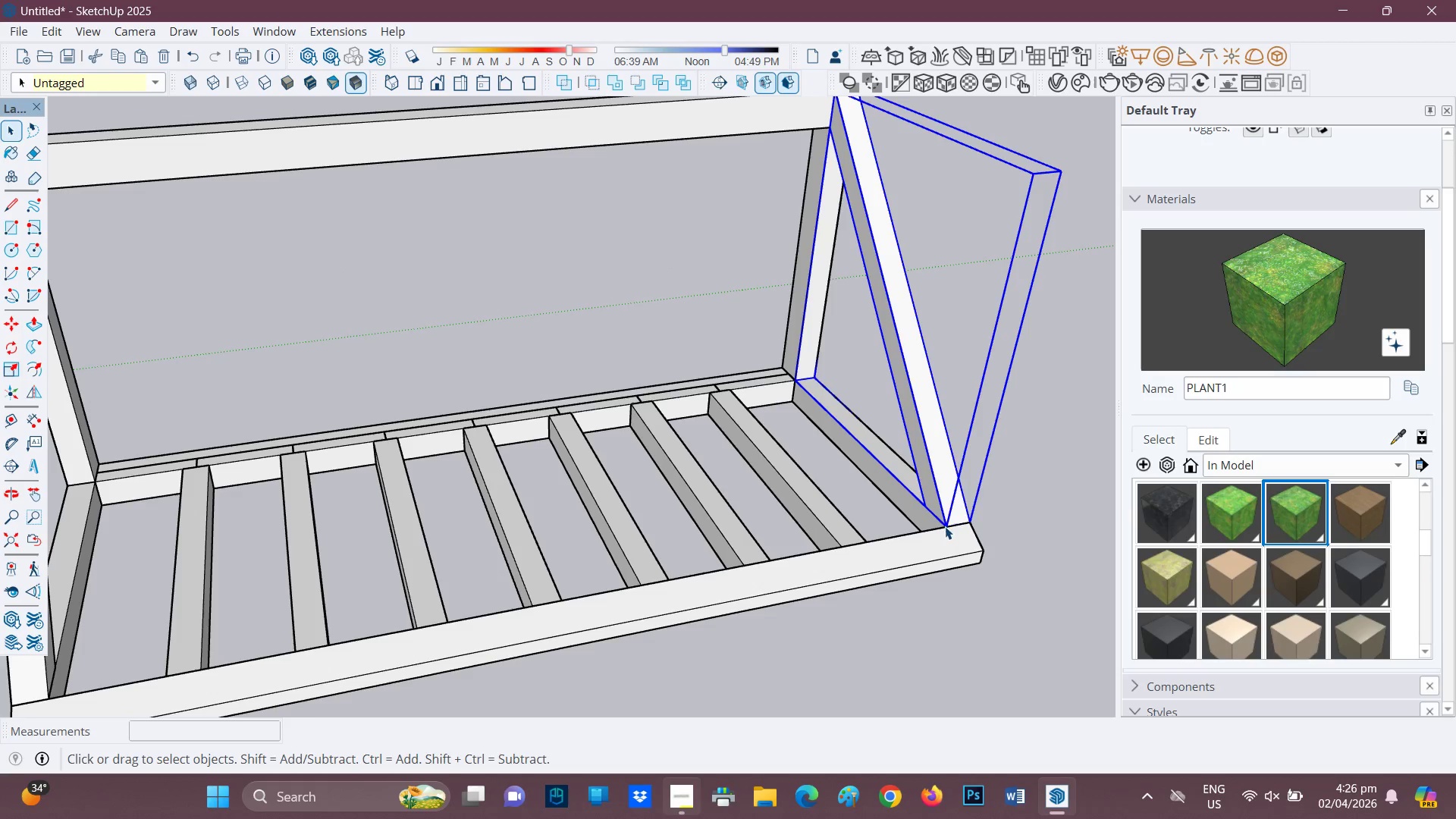 
key(Control+ControlRight)
 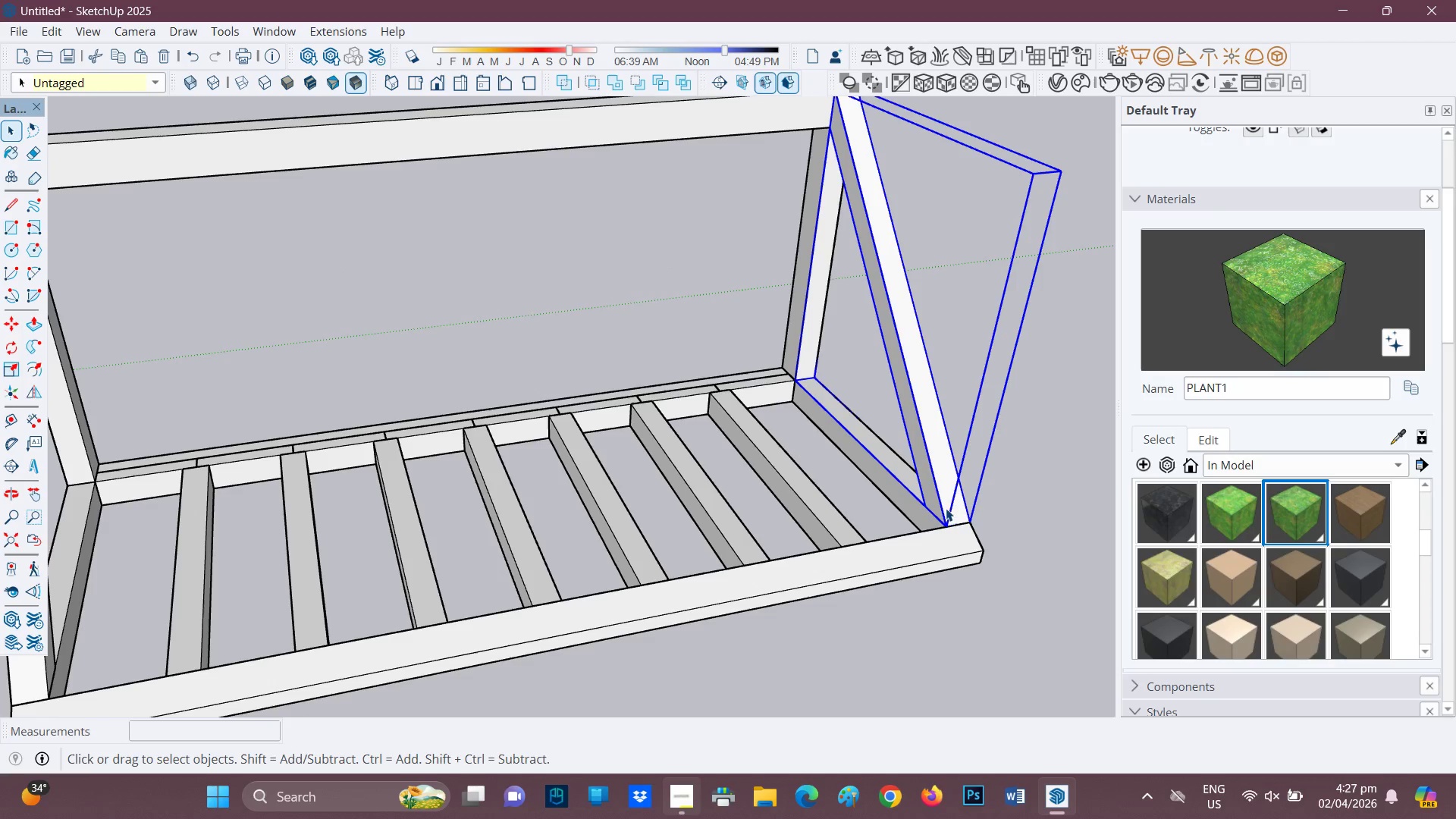 
key(M)
 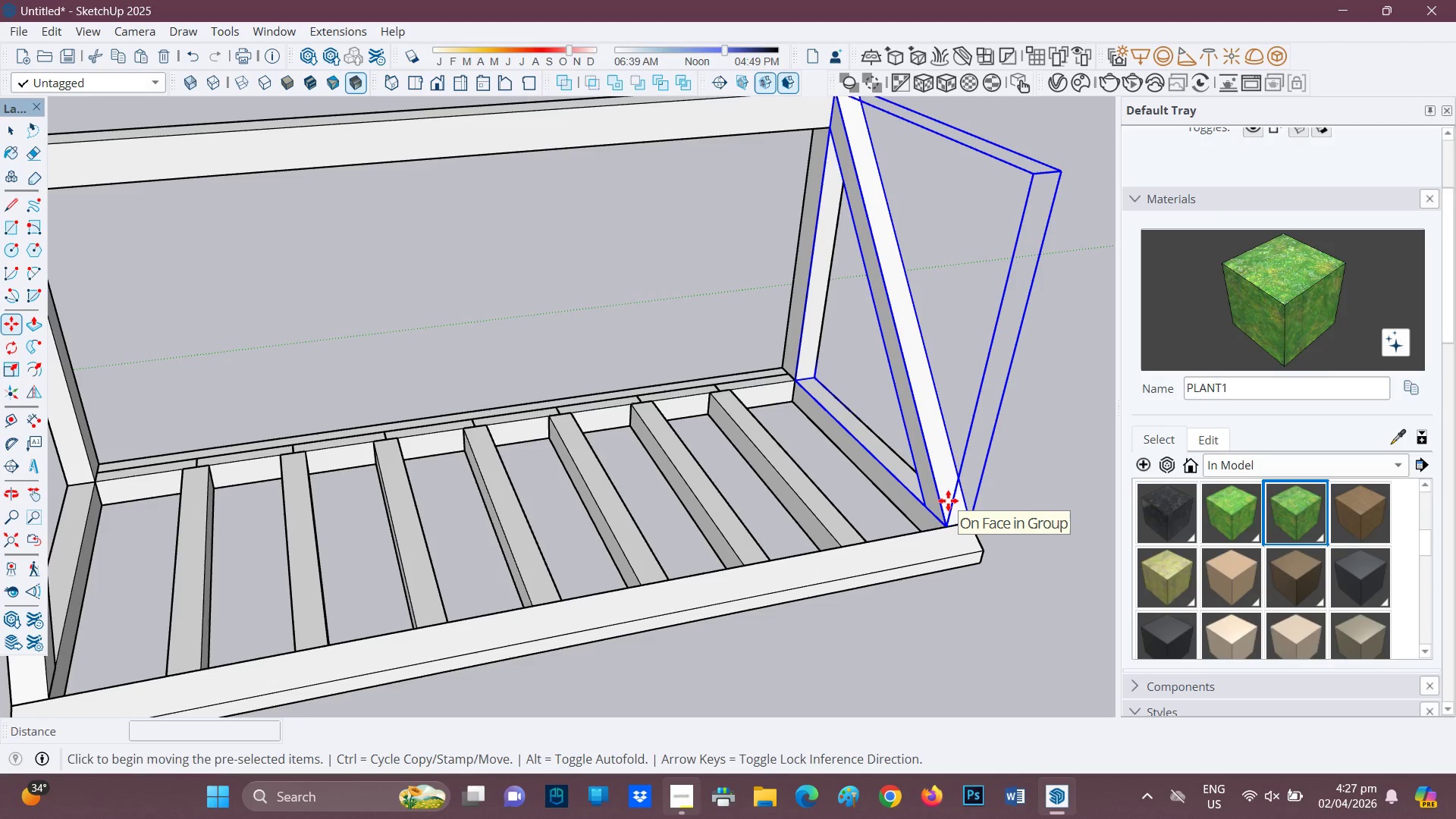 
key(Control+ControlRight)
 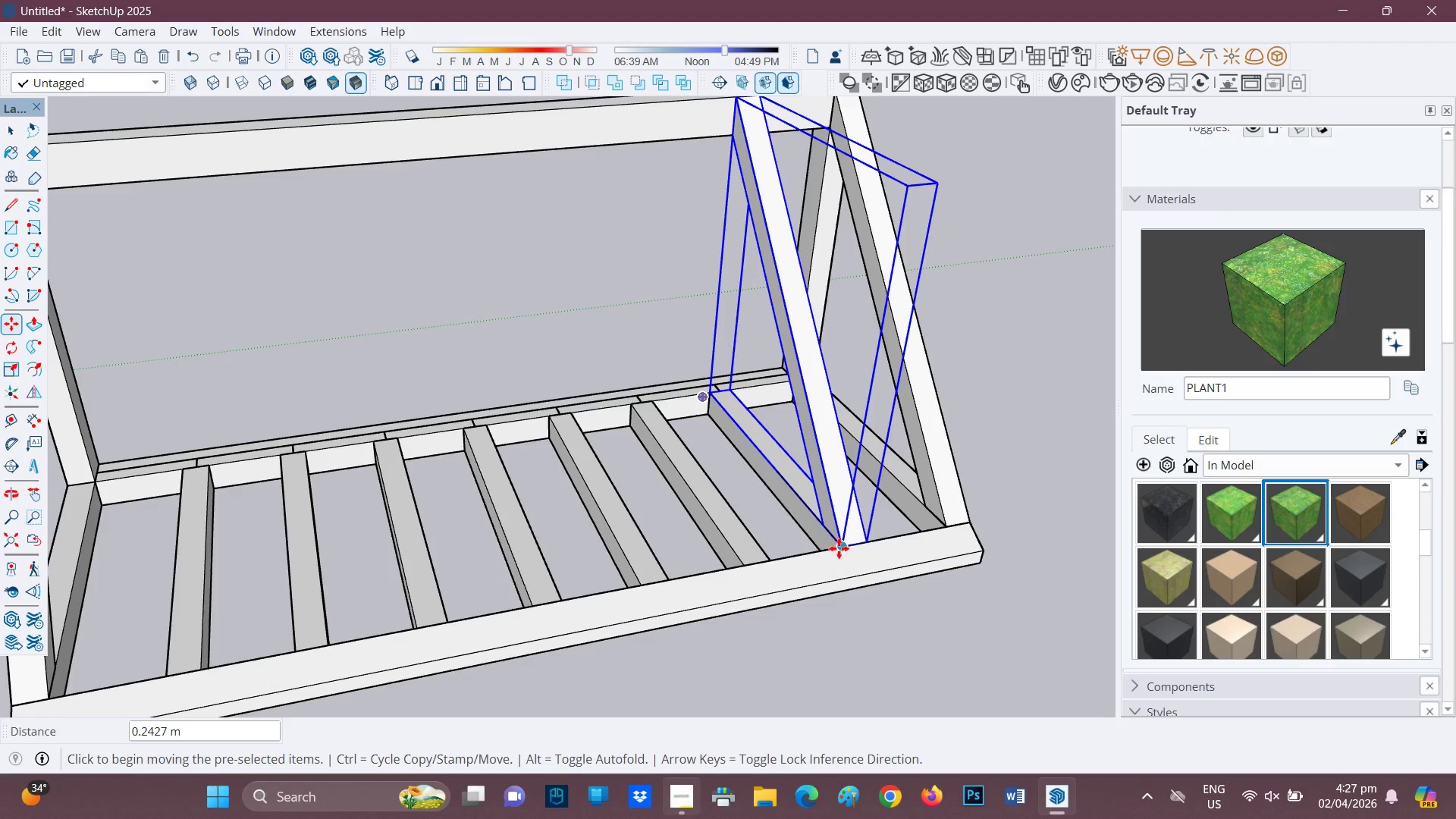 
key(Control+ControlRight)
 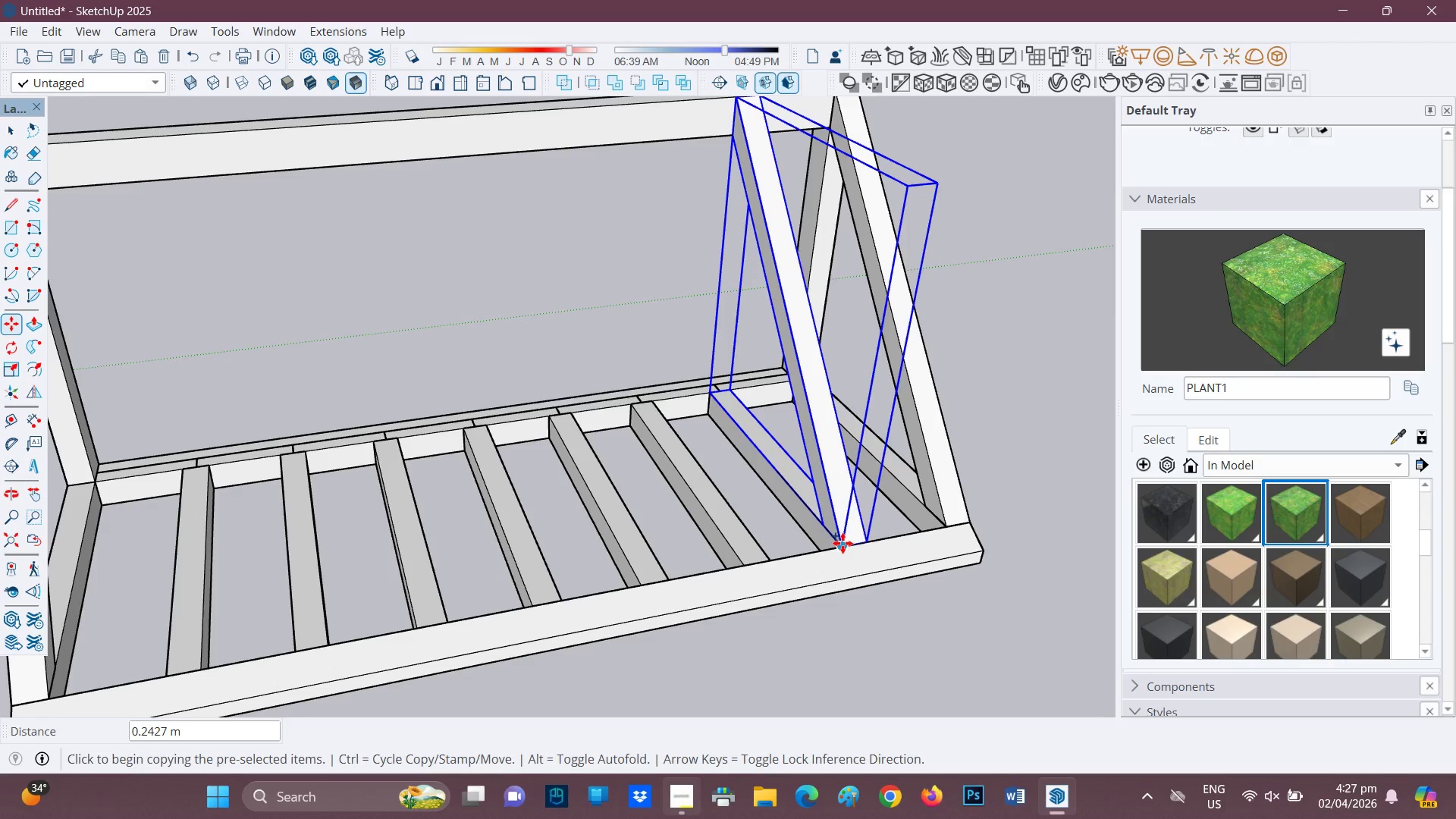 
left_click([843, 543])
 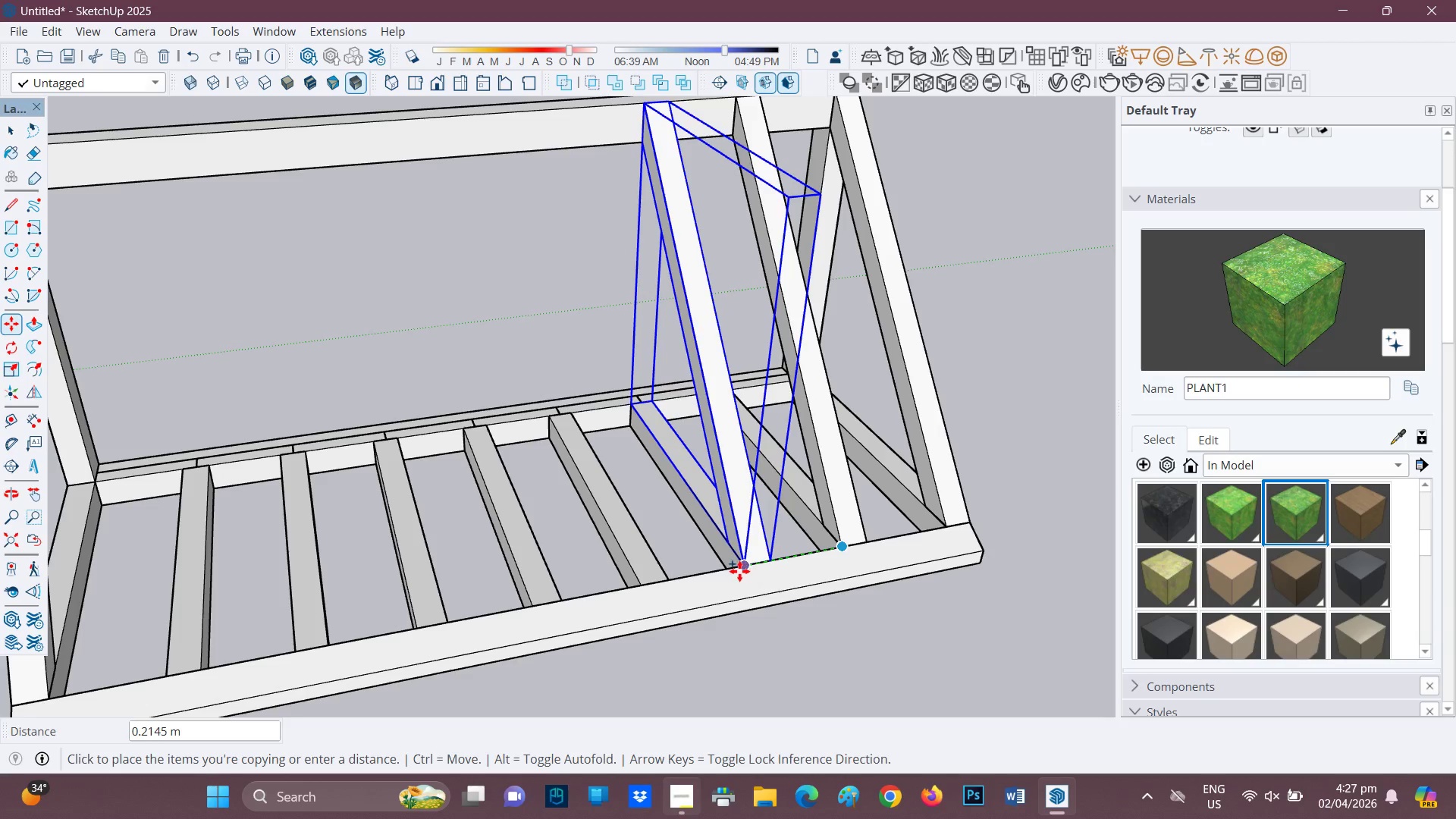 
left_click([739, 571])
 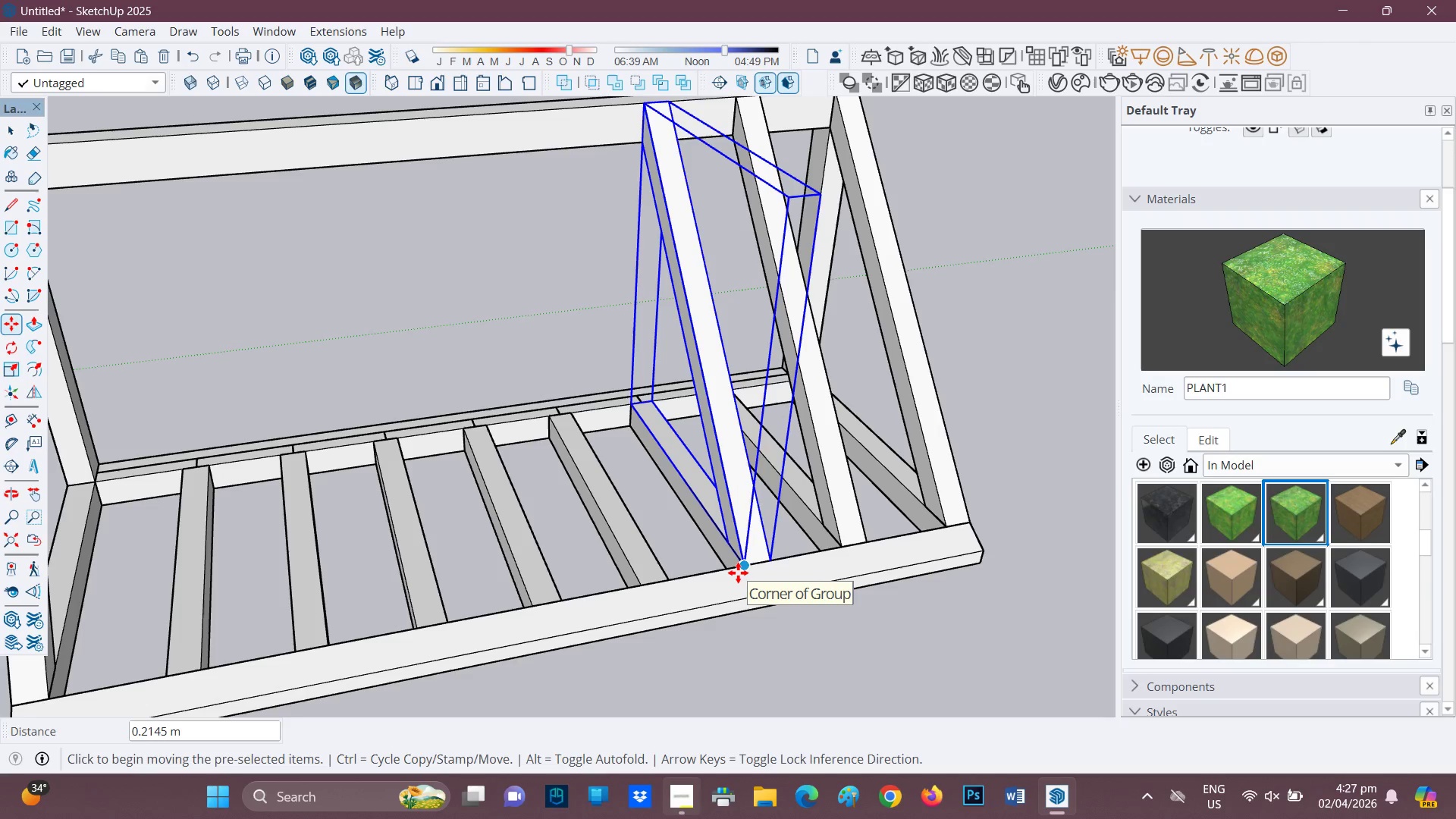 
key(Control+ControlRight)
 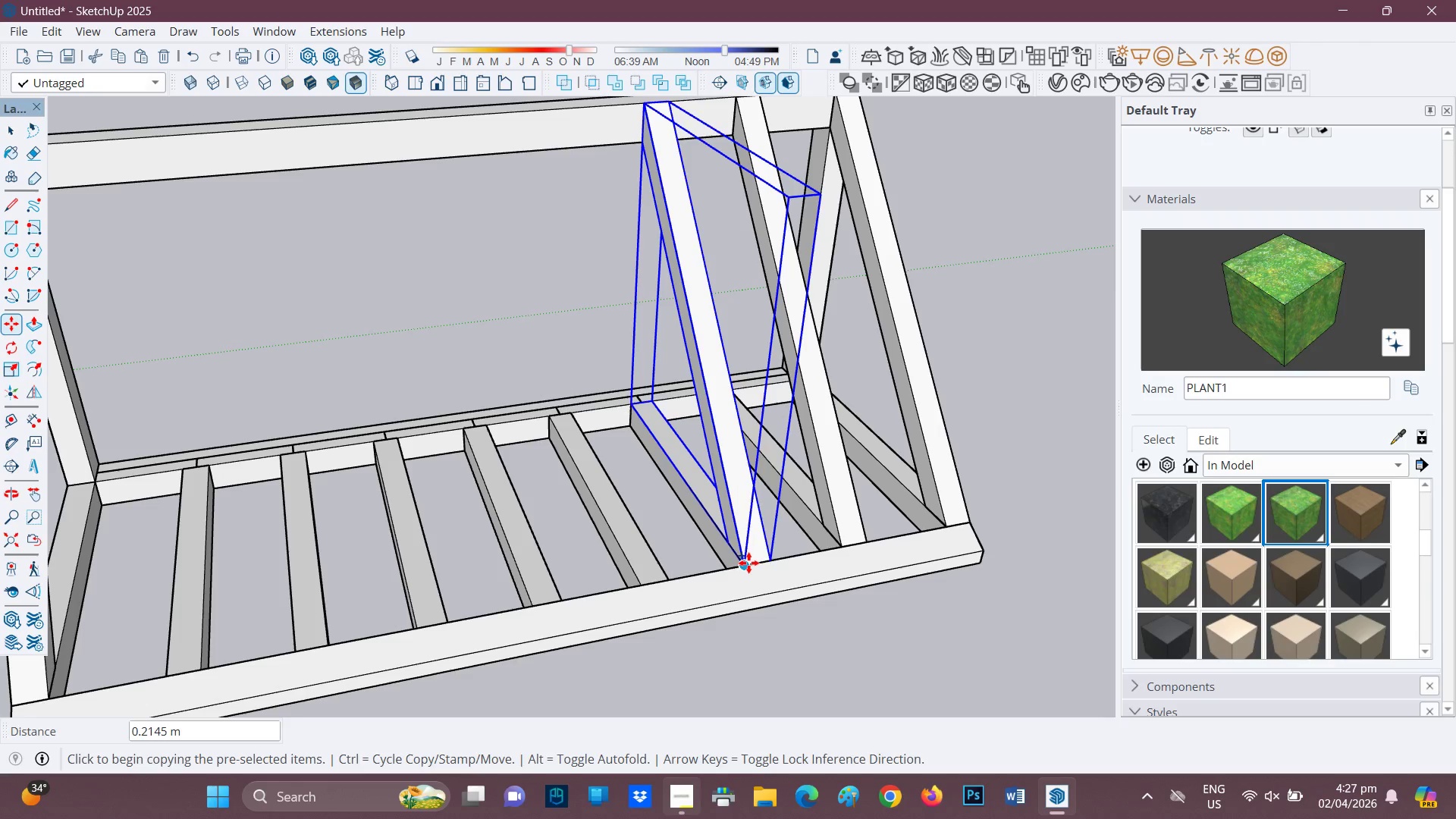 
left_click([748, 562])
 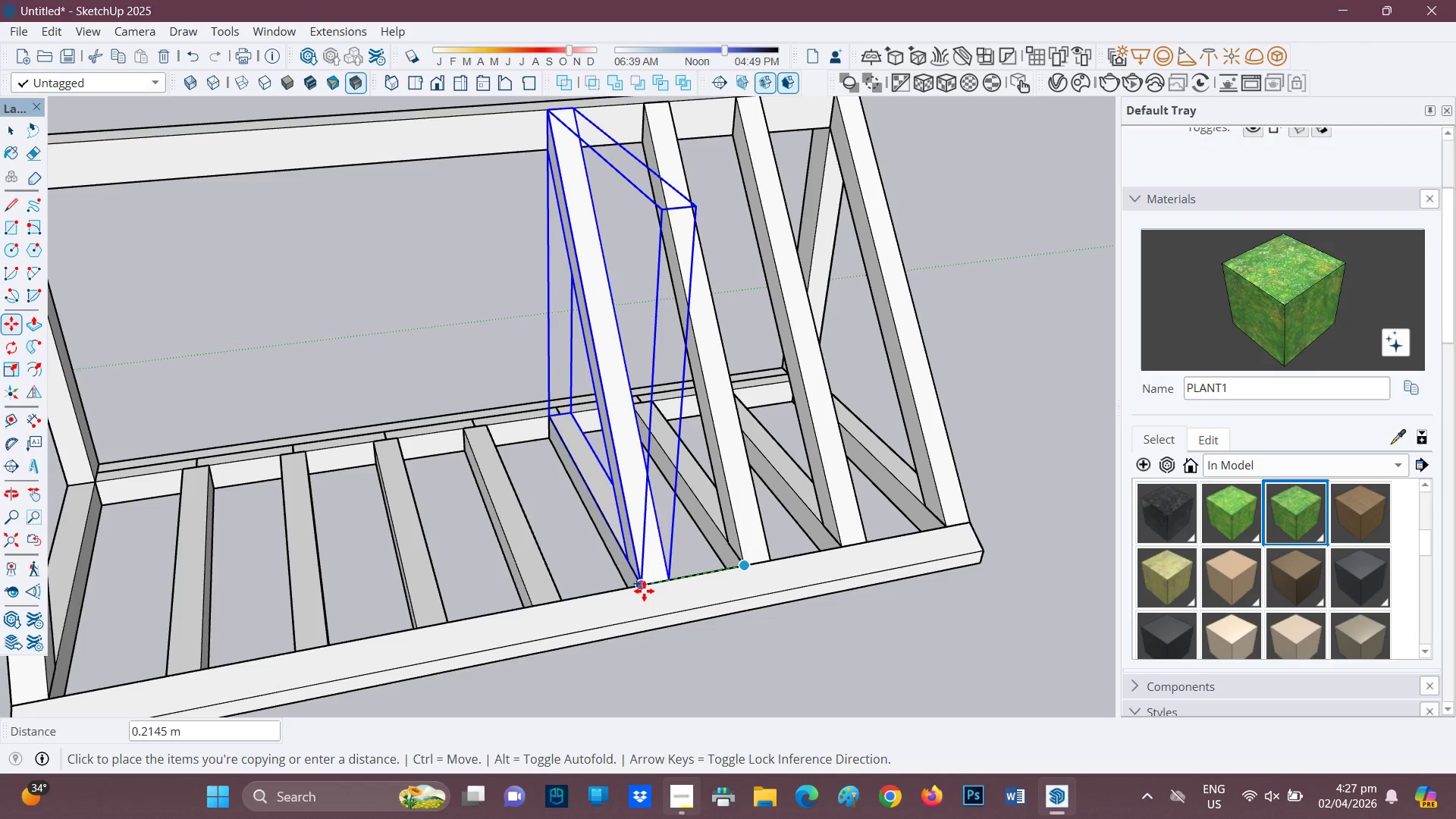 
left_click([643, 591])
 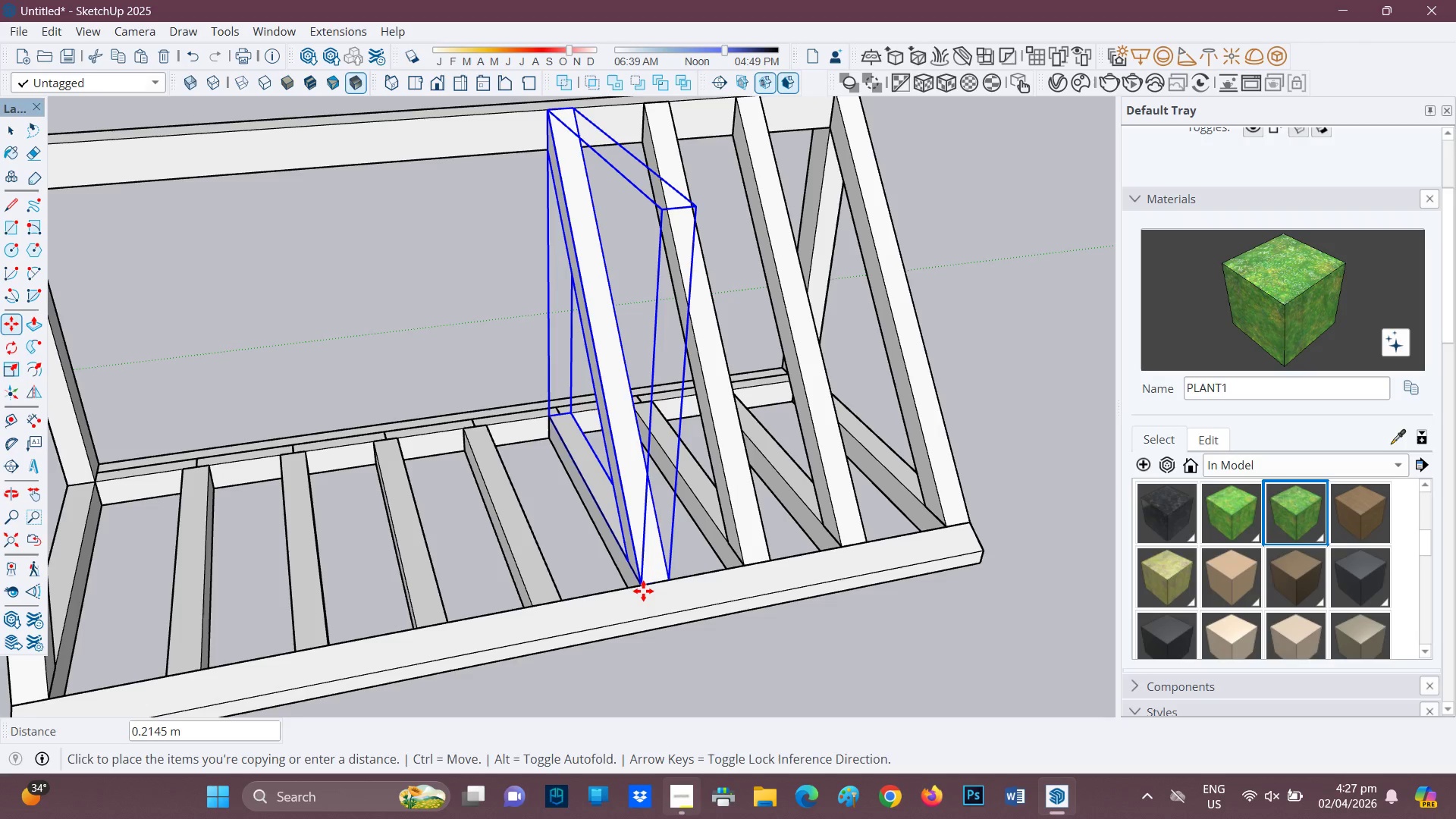 
key(Control+ControlRight)
 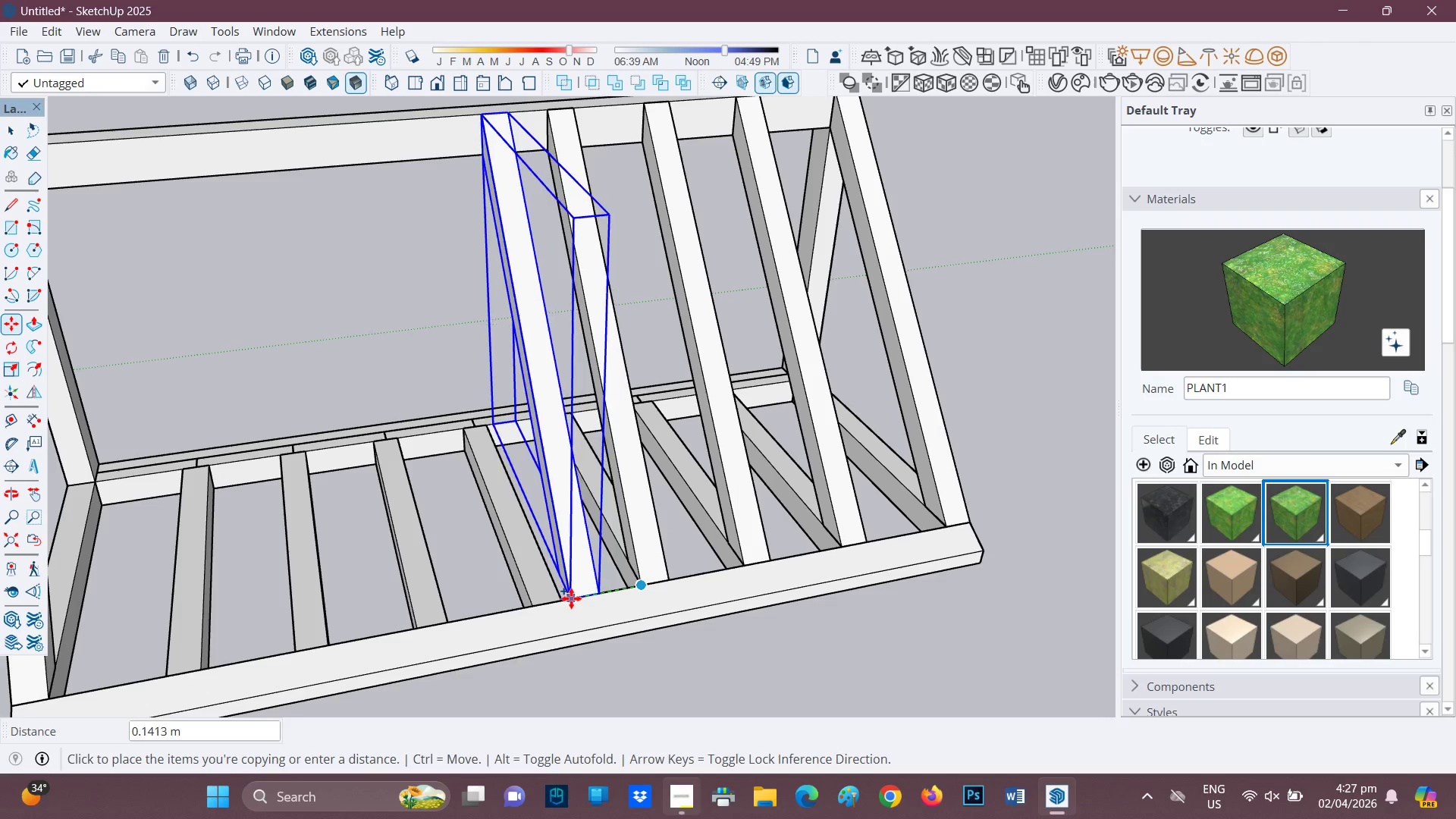 
left_click([538, 606])
 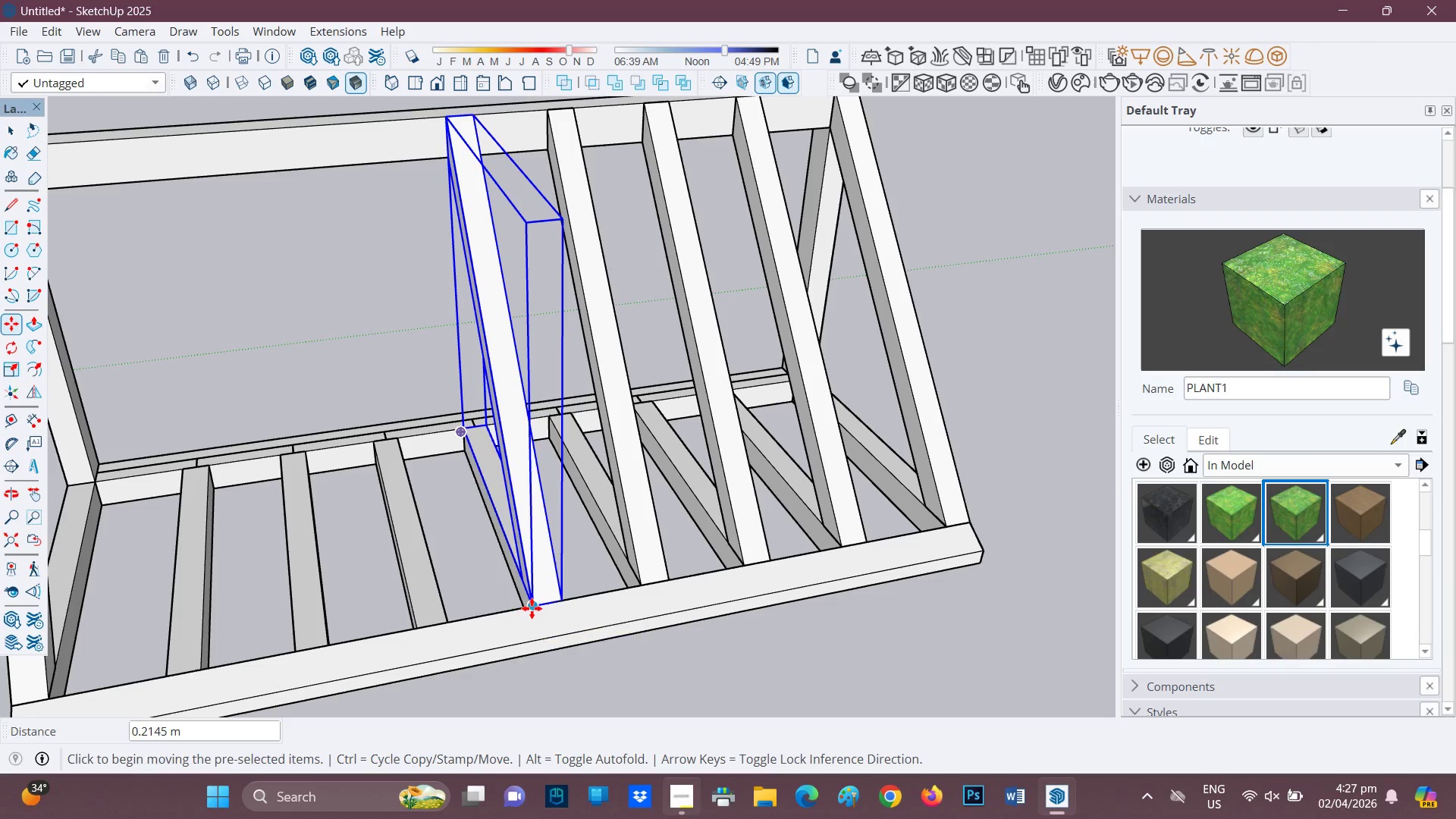 
key(Control+ControlRight)
 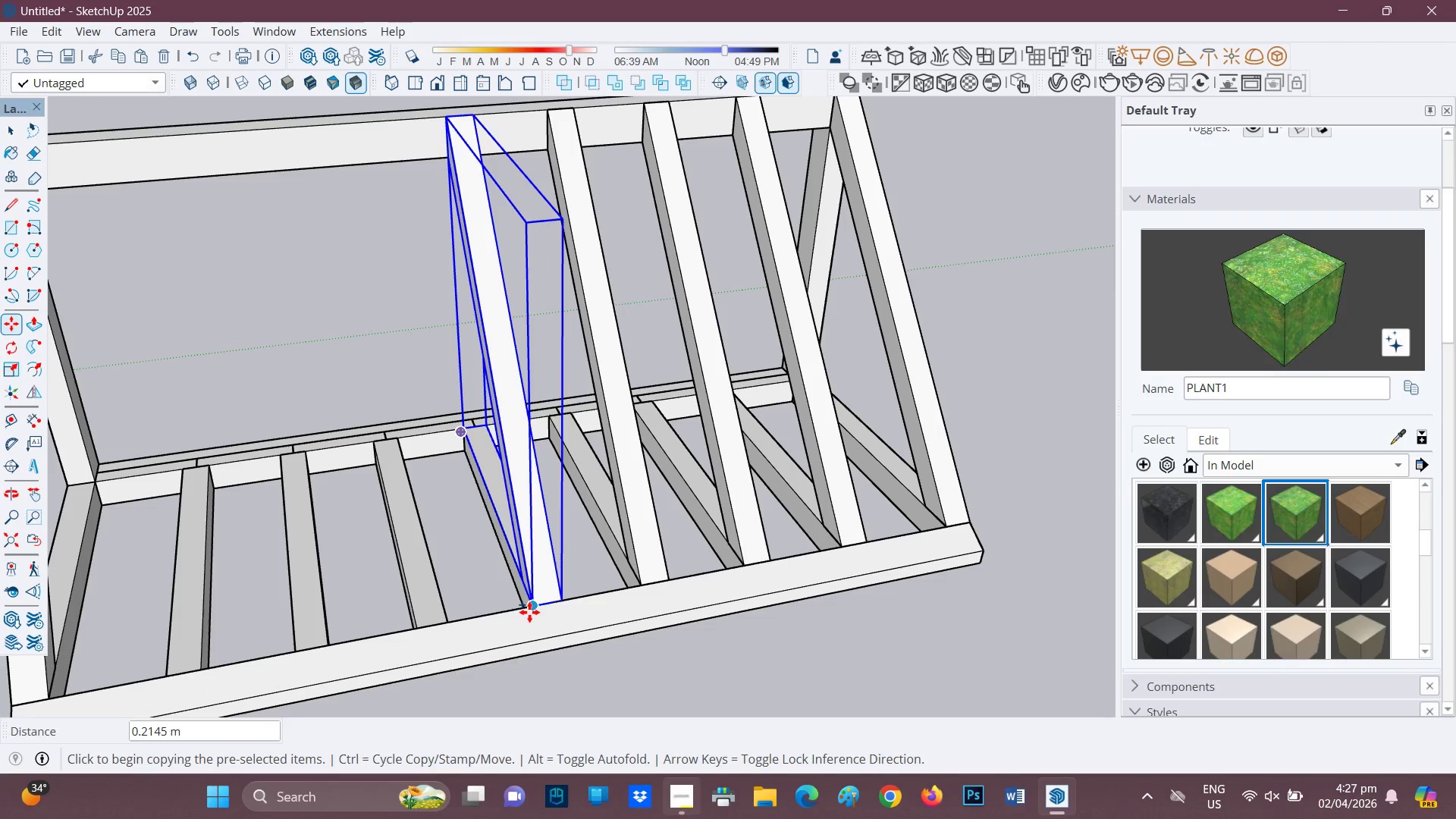 
left_click([534, 606])
 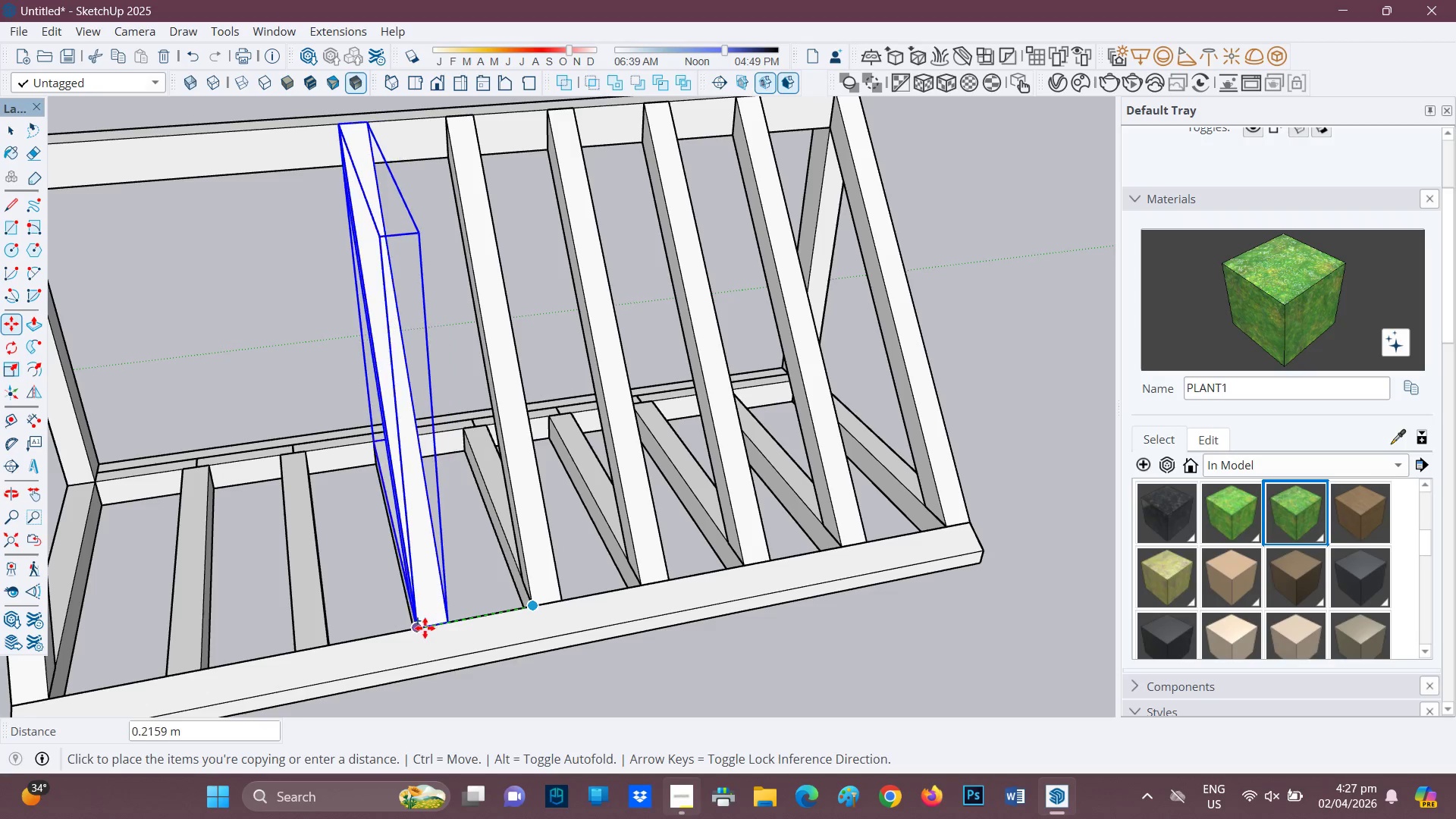 
left_click([425, 629])
 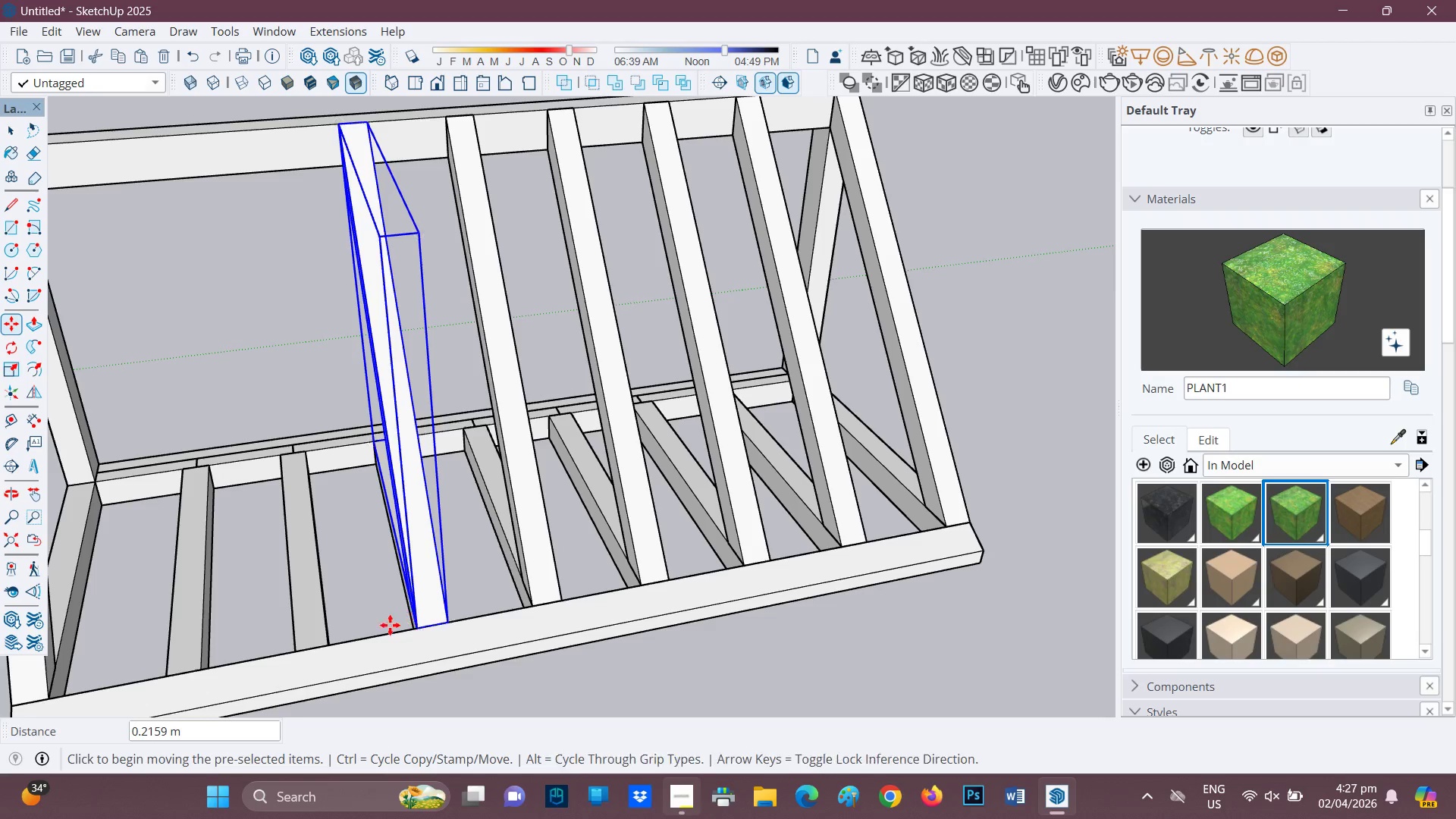 
key(H)
 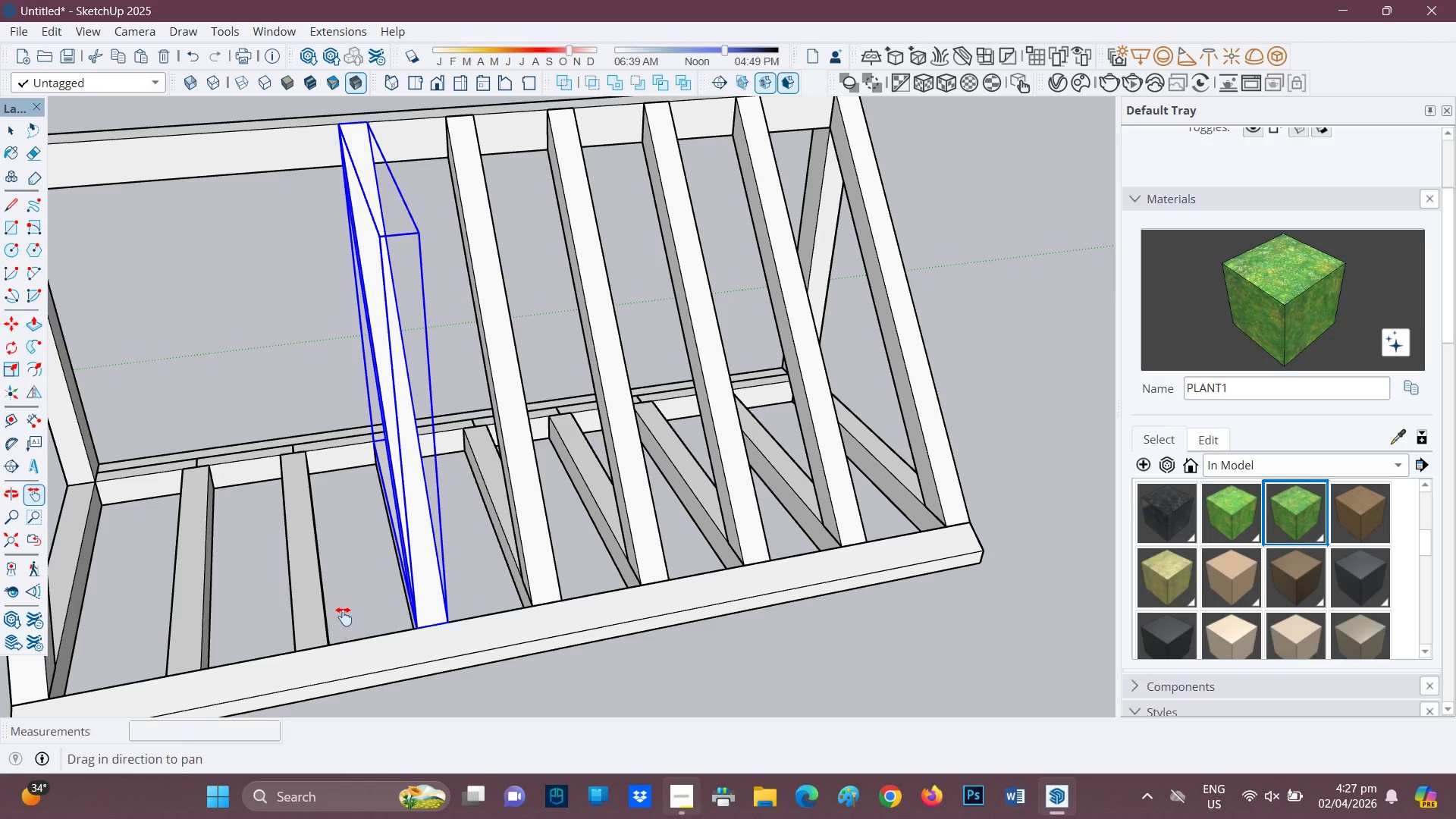 
left_click_drag(start_coordinate=[344, 617], to_coordinate=[686, 529])
 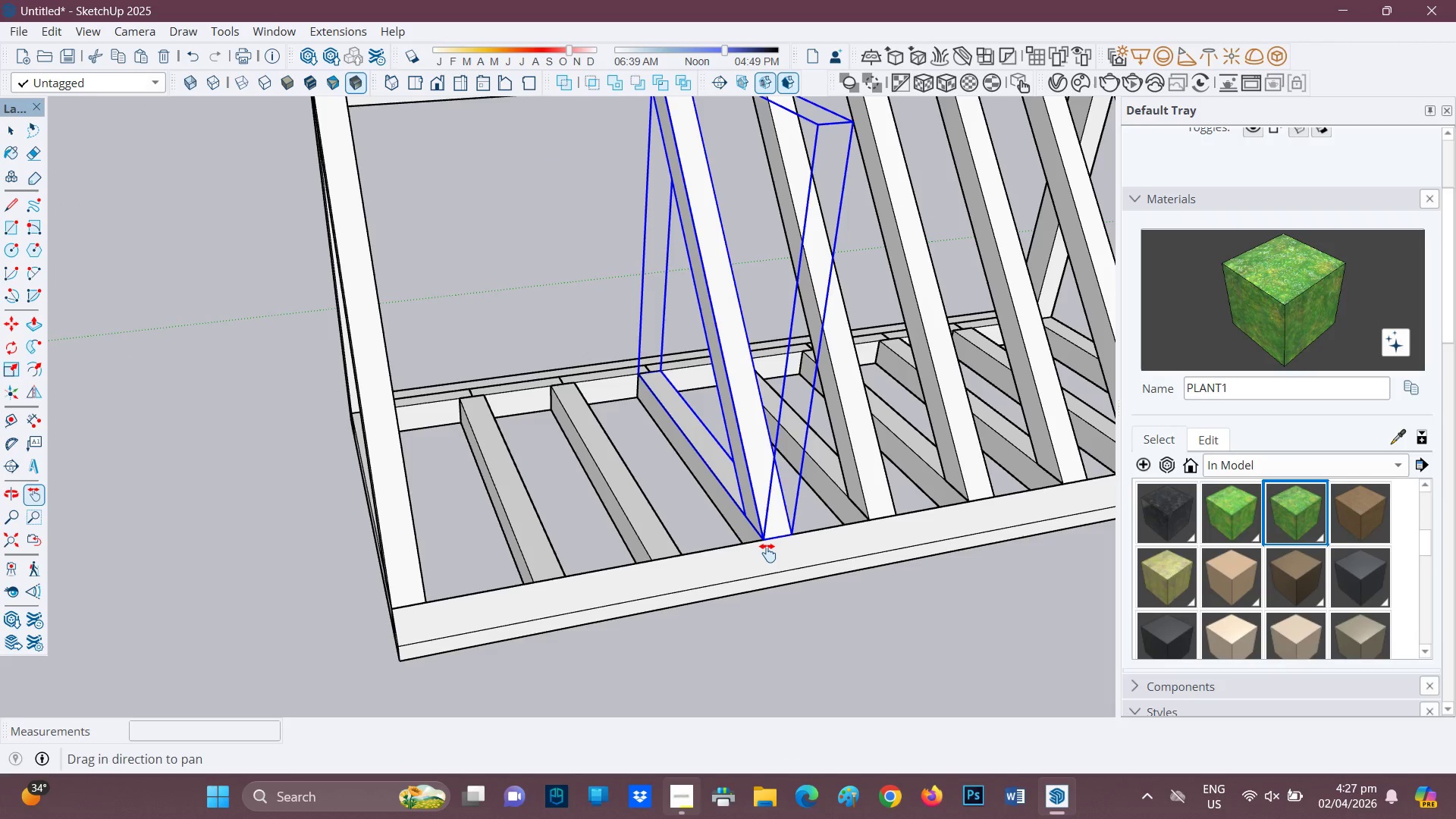 
key(Control+ControlRight)
 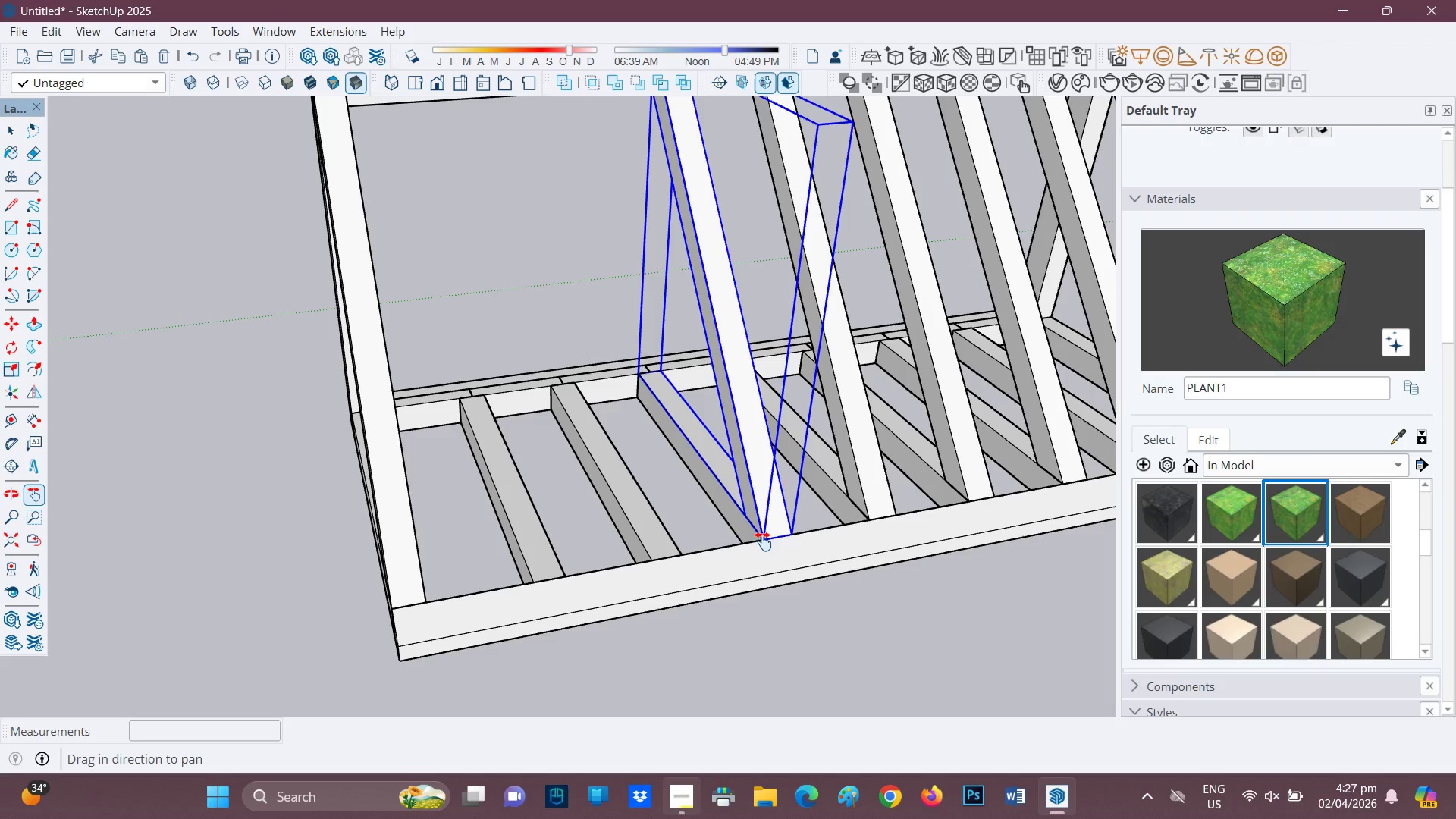 
key(Control+ControlRight)
 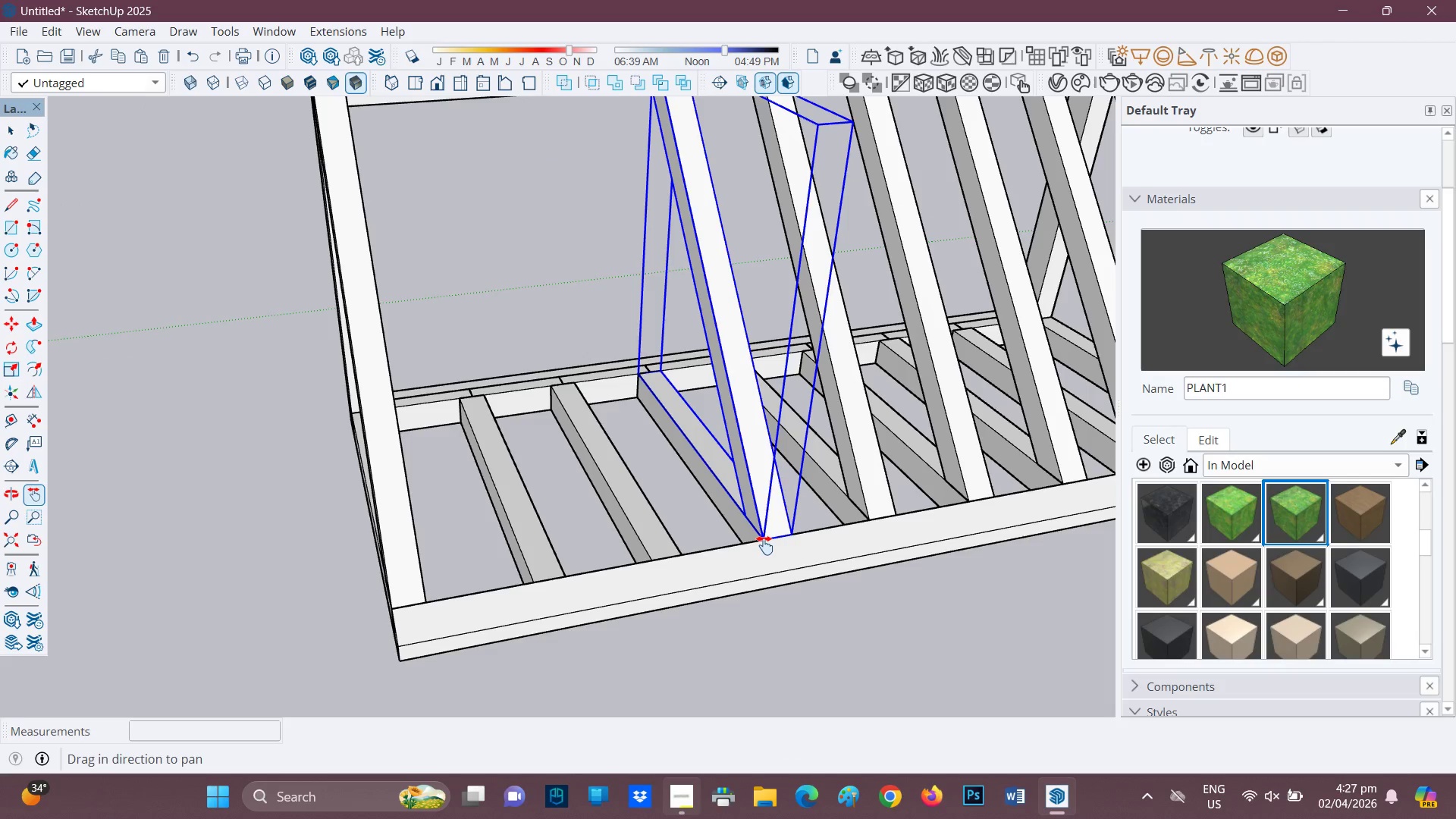 
key(M)
 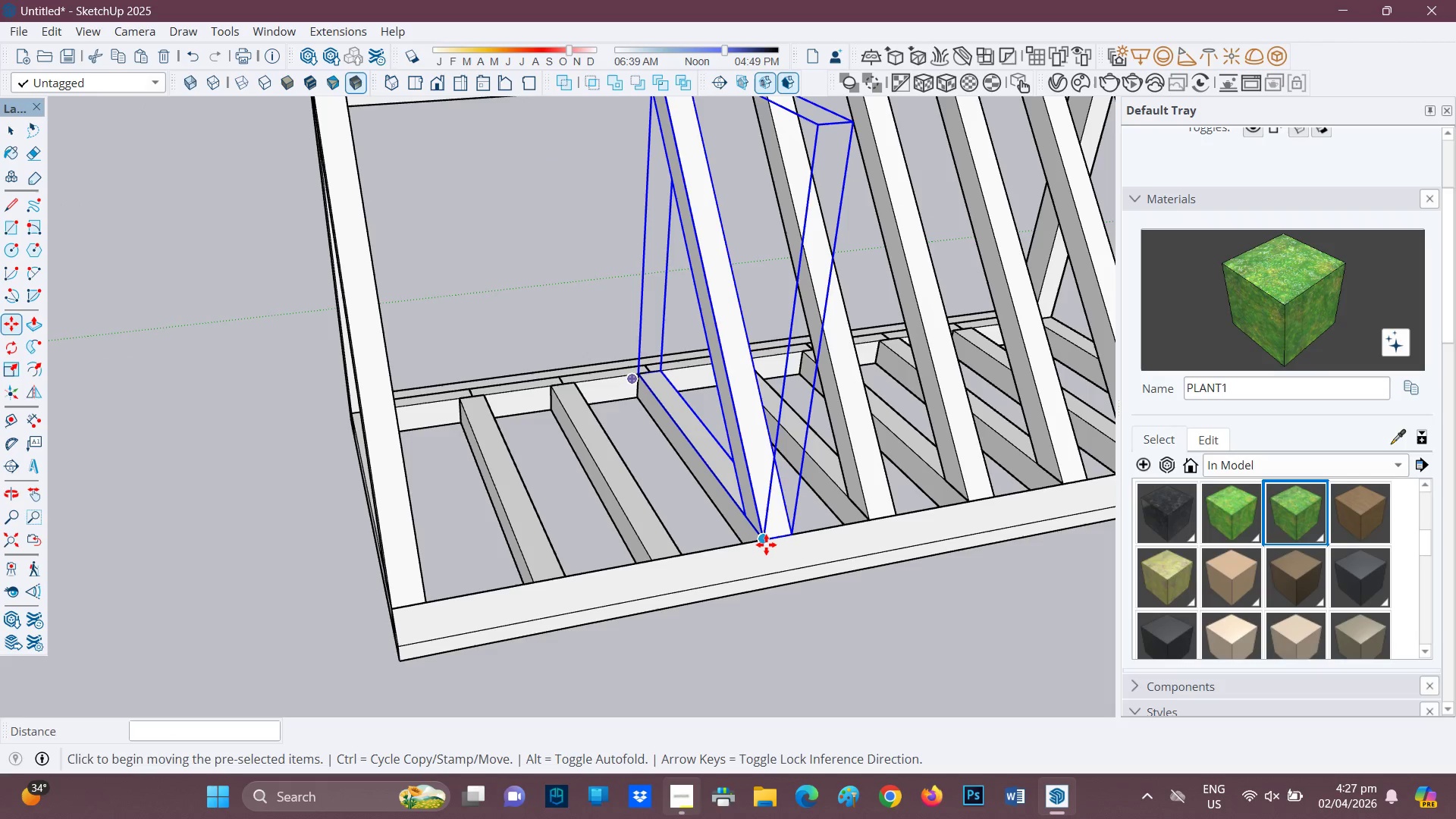 
key(Control+ControlRight)
 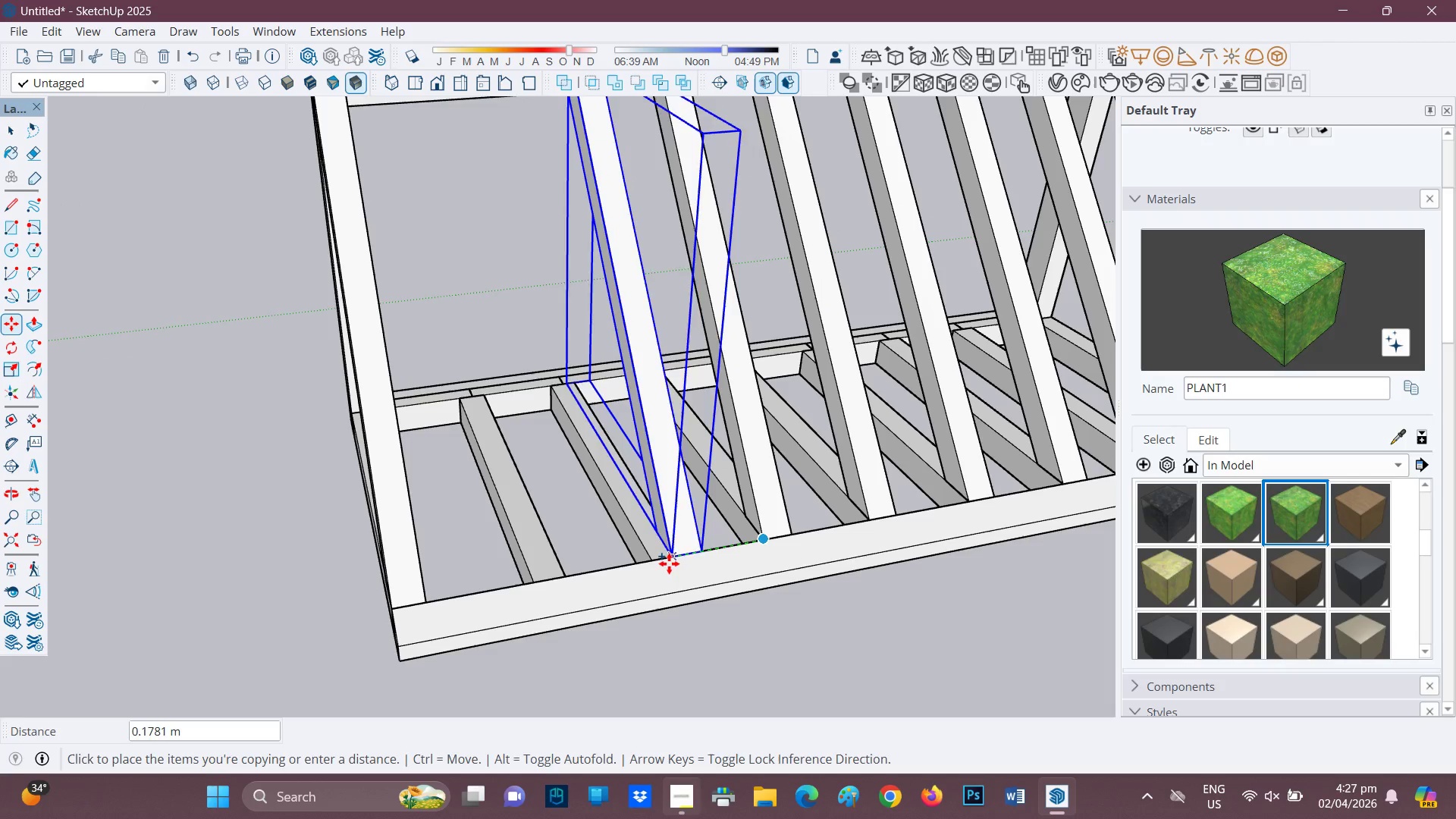 
left_click([656, 566])
 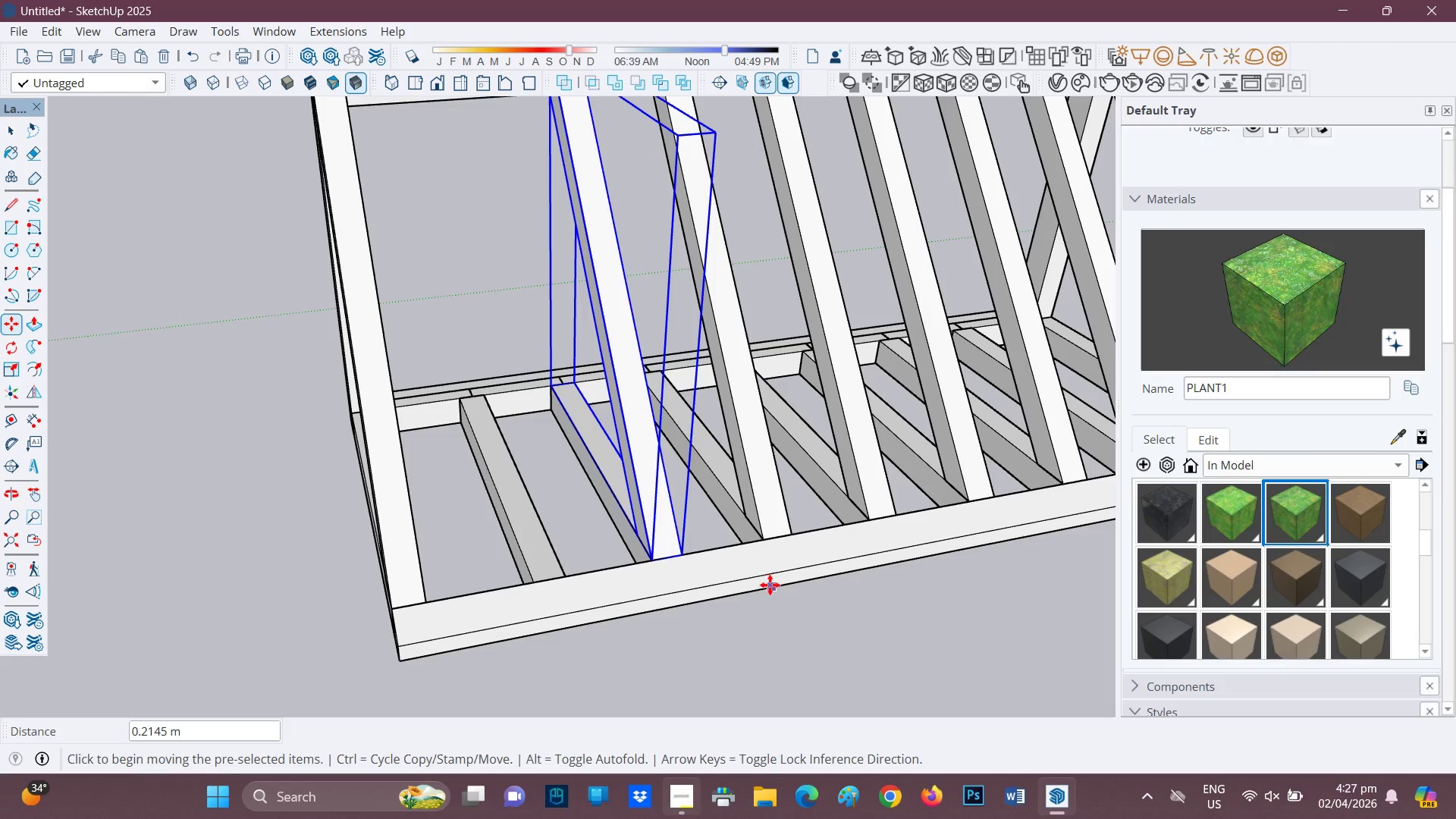 
key(M)
 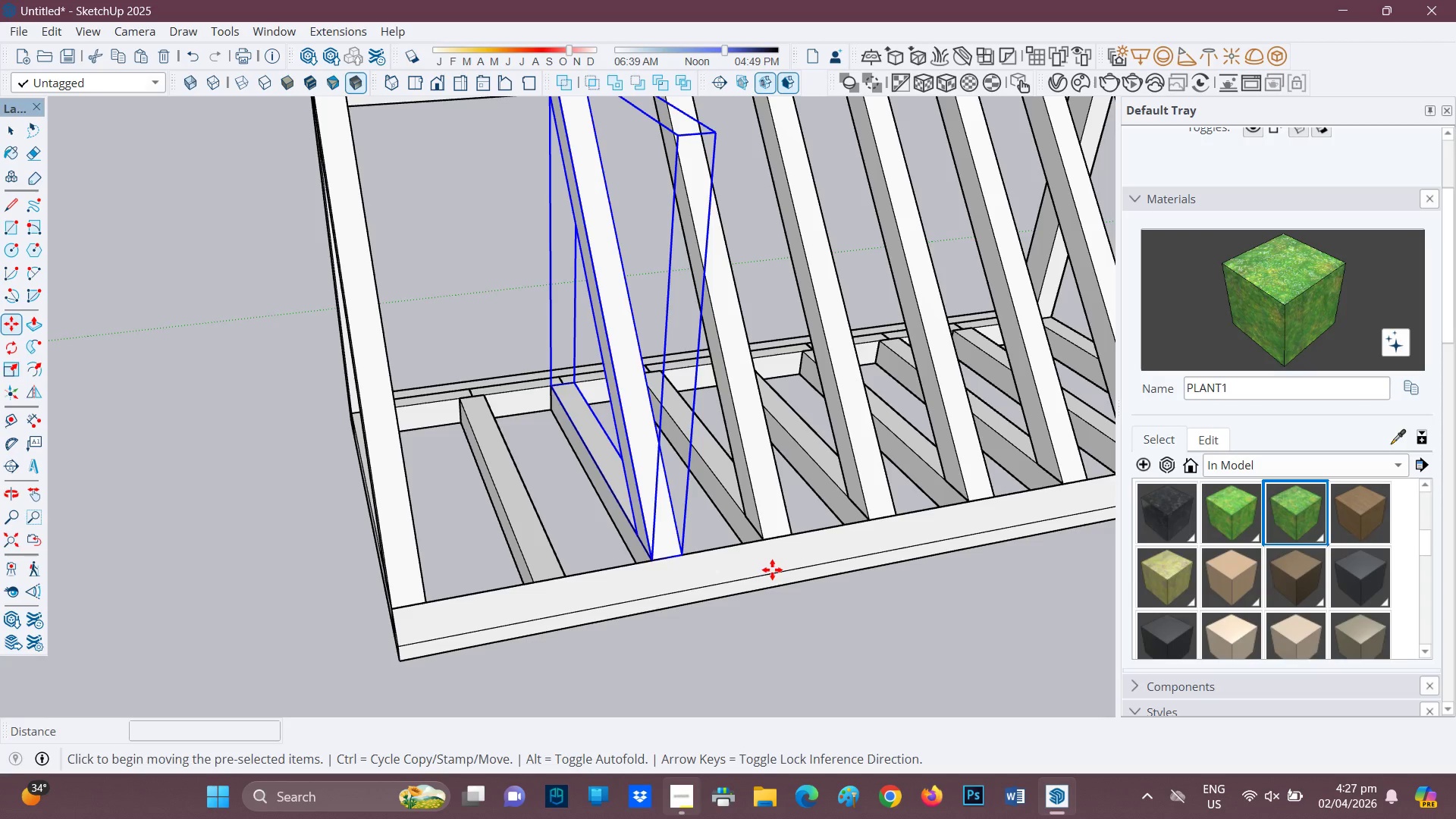 
key(Control+ControlRight)
 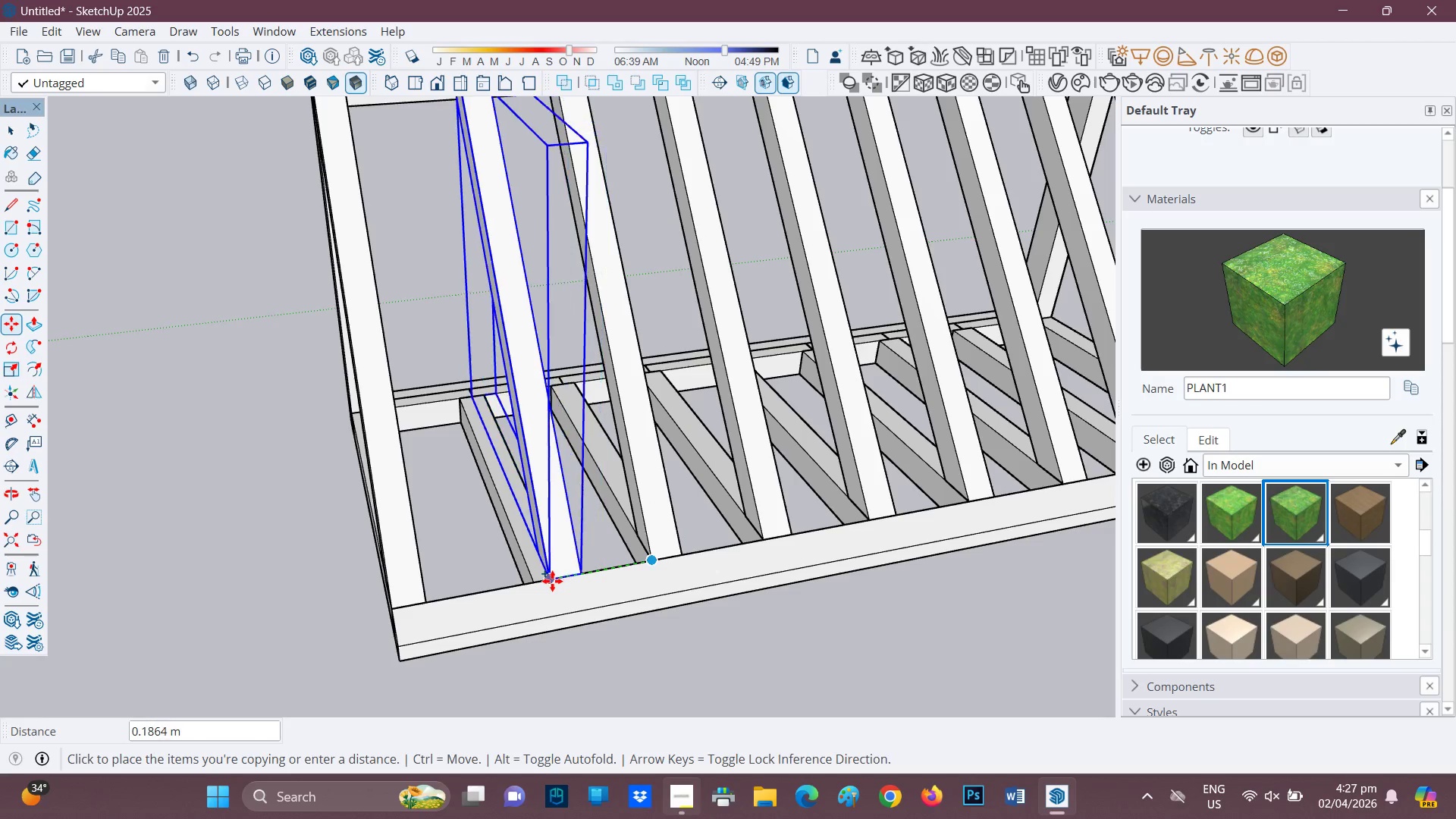 
left_click([540, 587])
 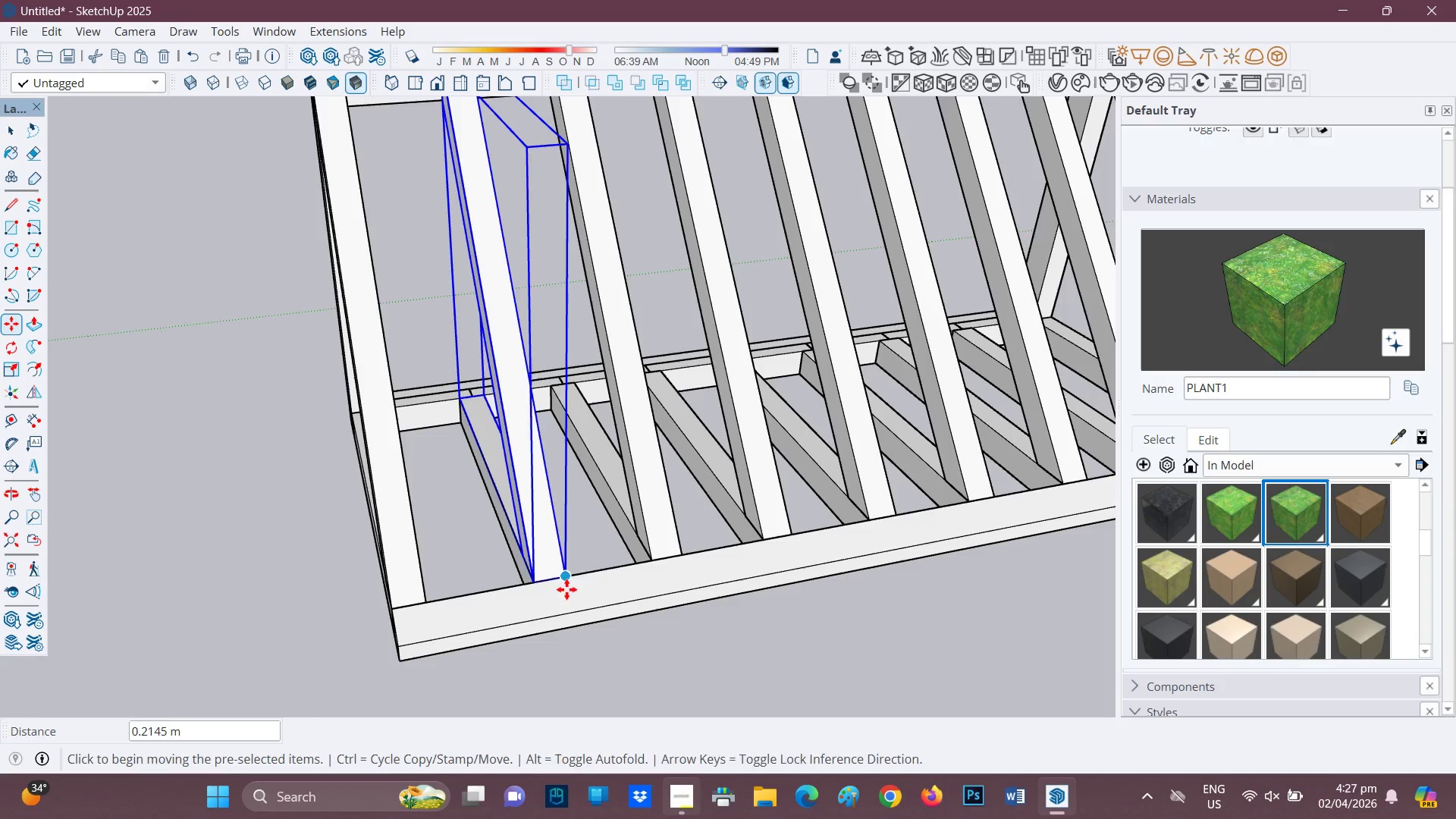 
scroll: coordinate [746, 631], scroll_direction: down, amount: 6.0
 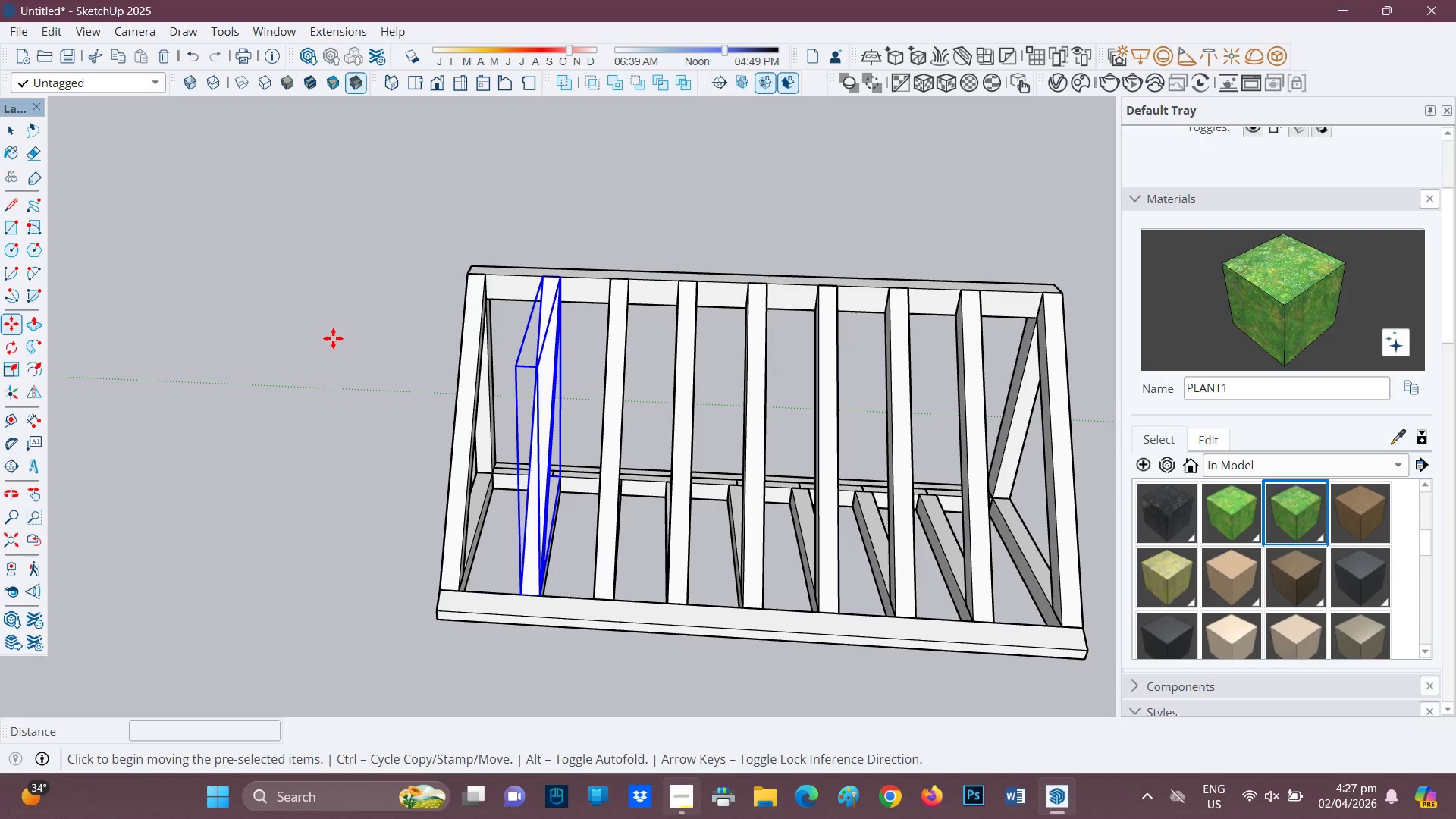 
key(Space)
 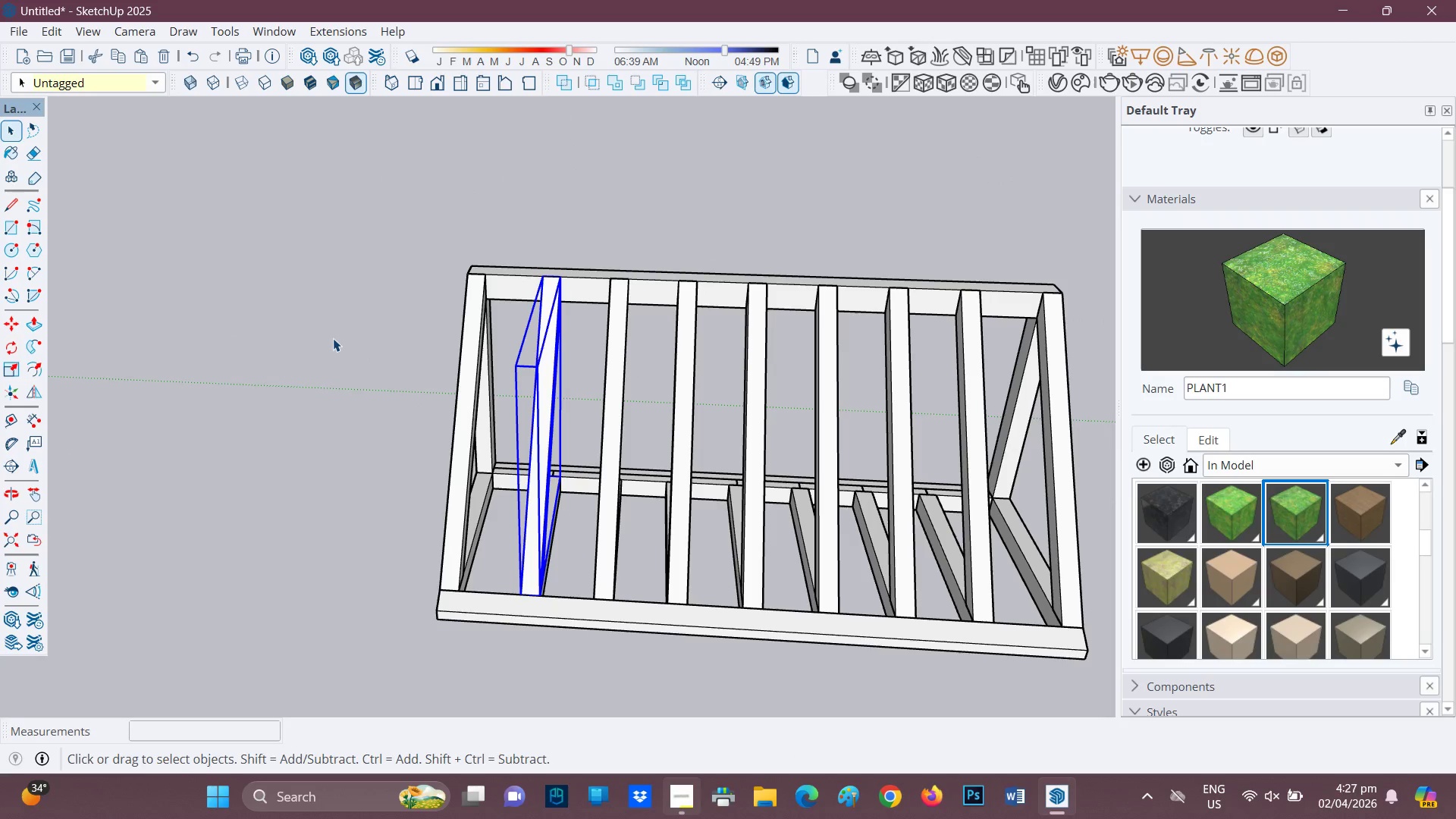 
left_click([334, 337])
 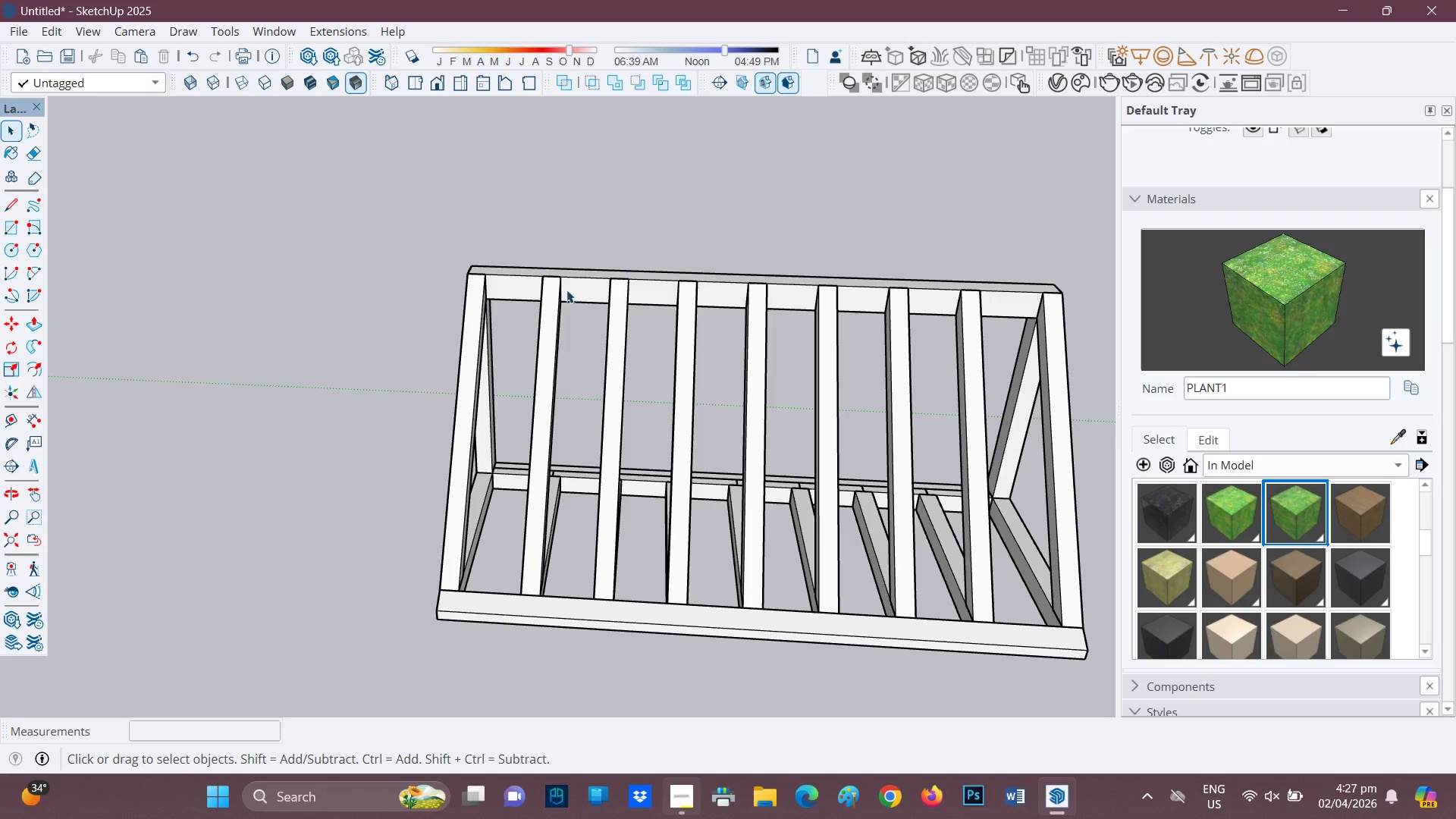 
scroll: coordinate [747, 353], scroll_direction: down, amount: 5.0
 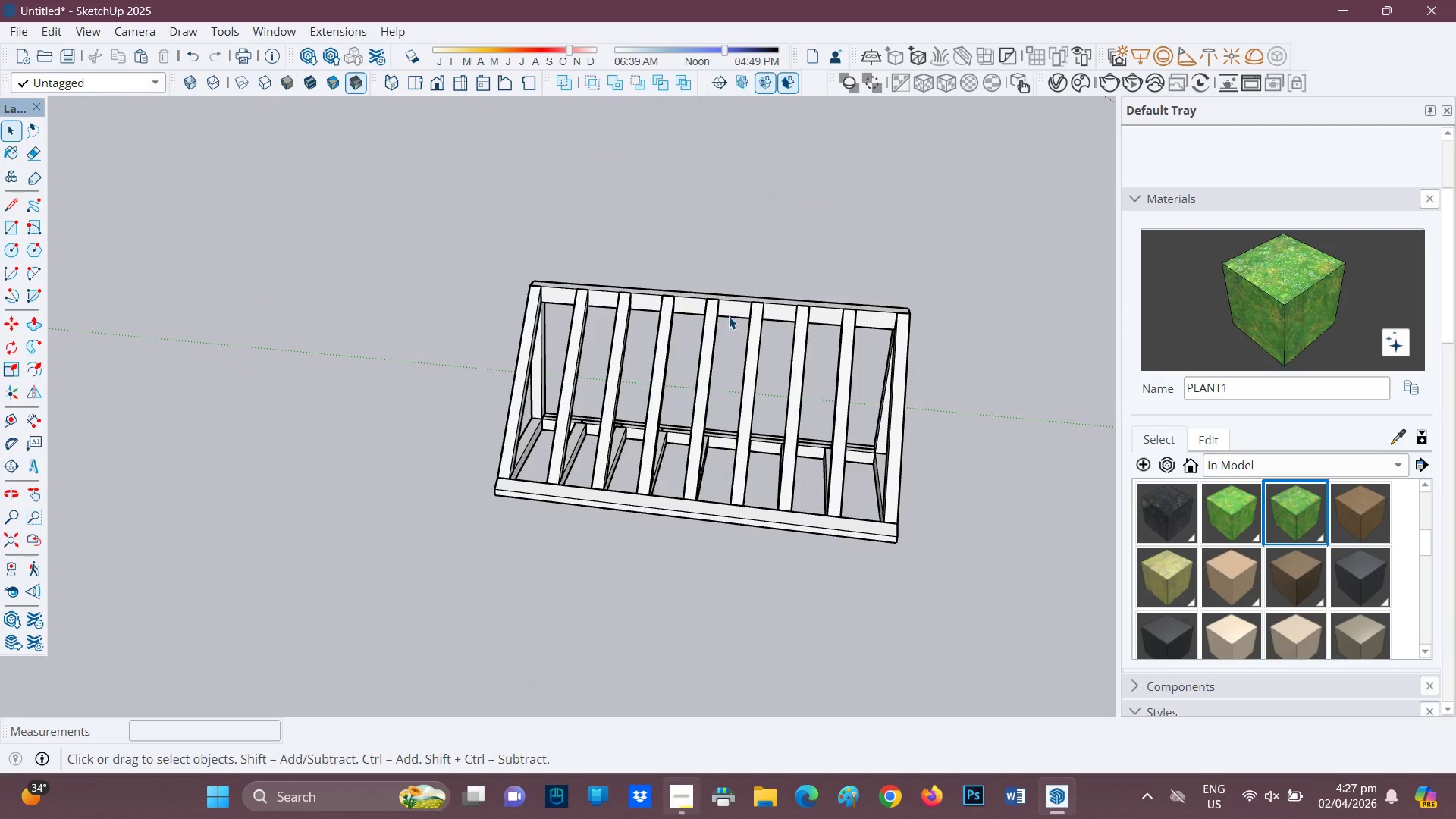 
scroll: coordinate [729, 315], scroll_direction: up, amount: 3.0
 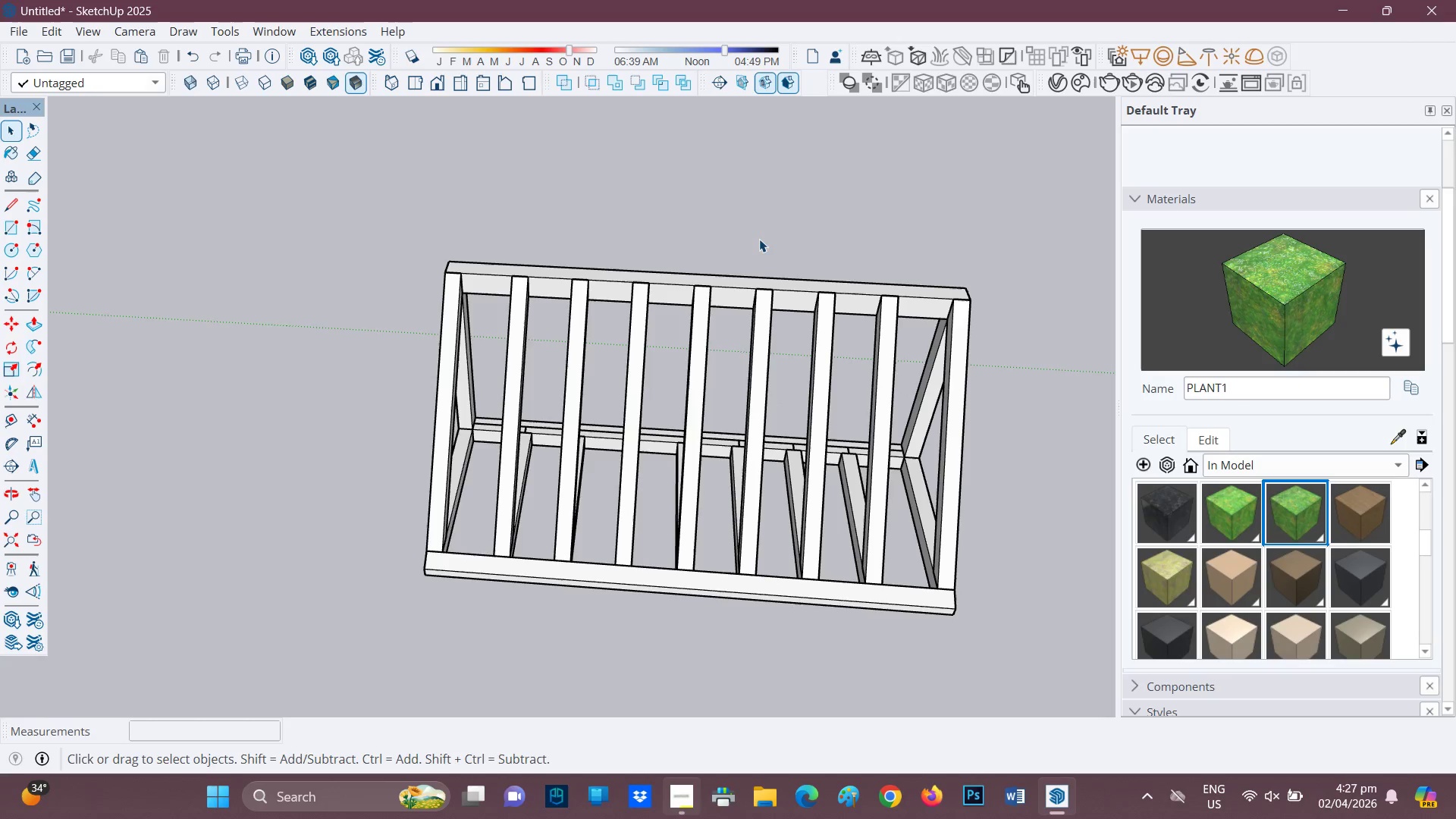 
key(R)
 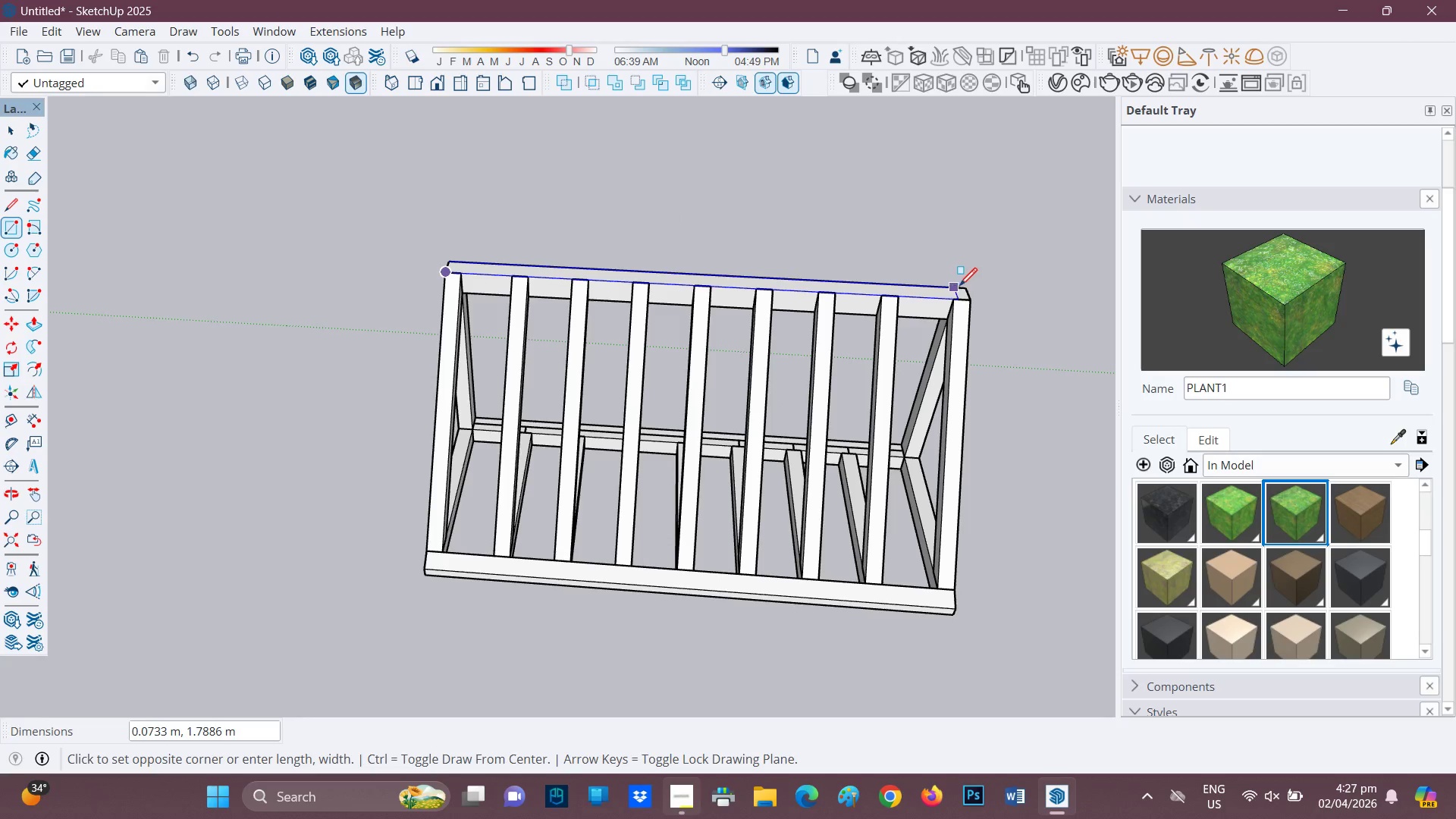 
left_click([970, 289])
 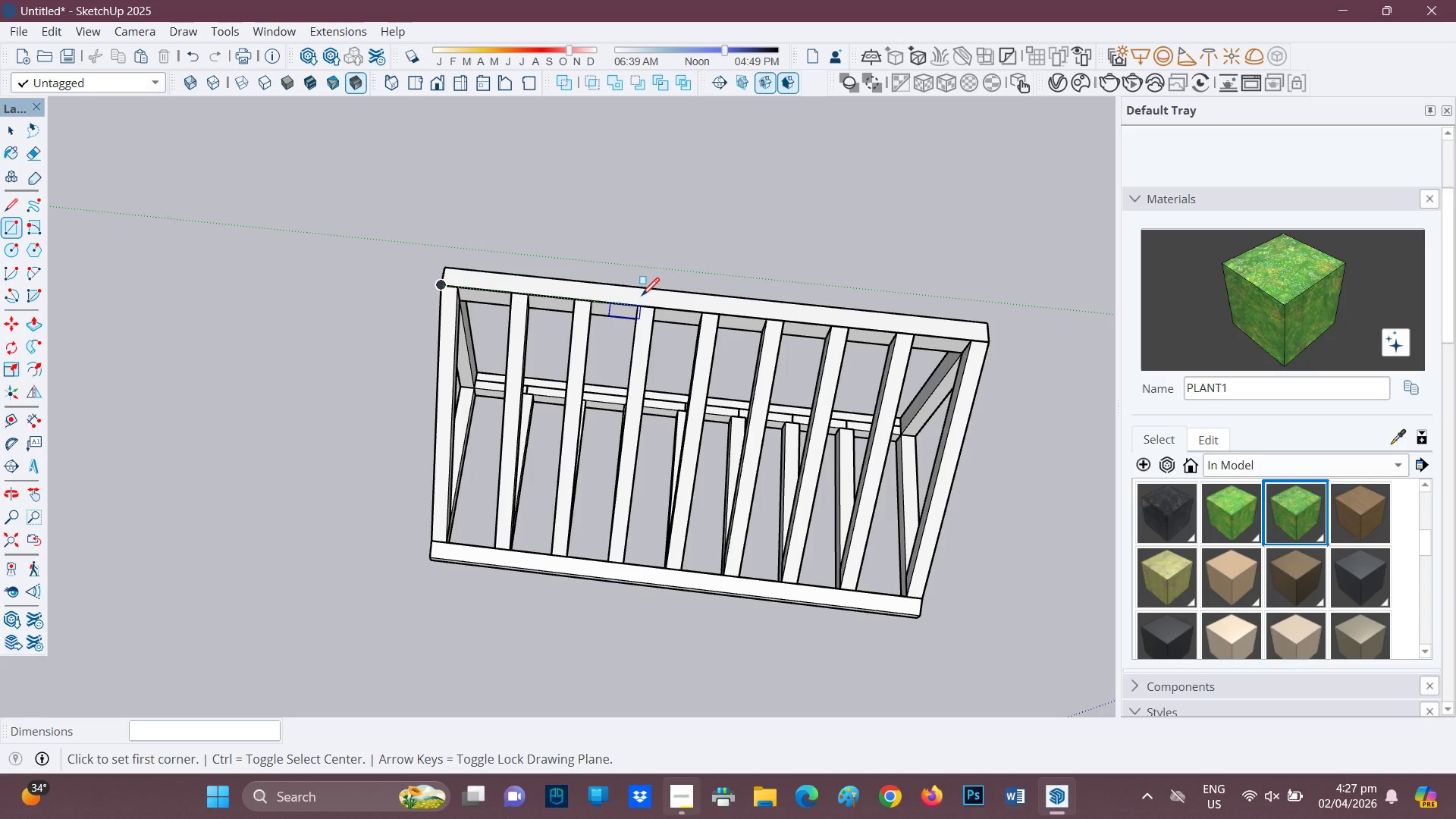 
key(P)
 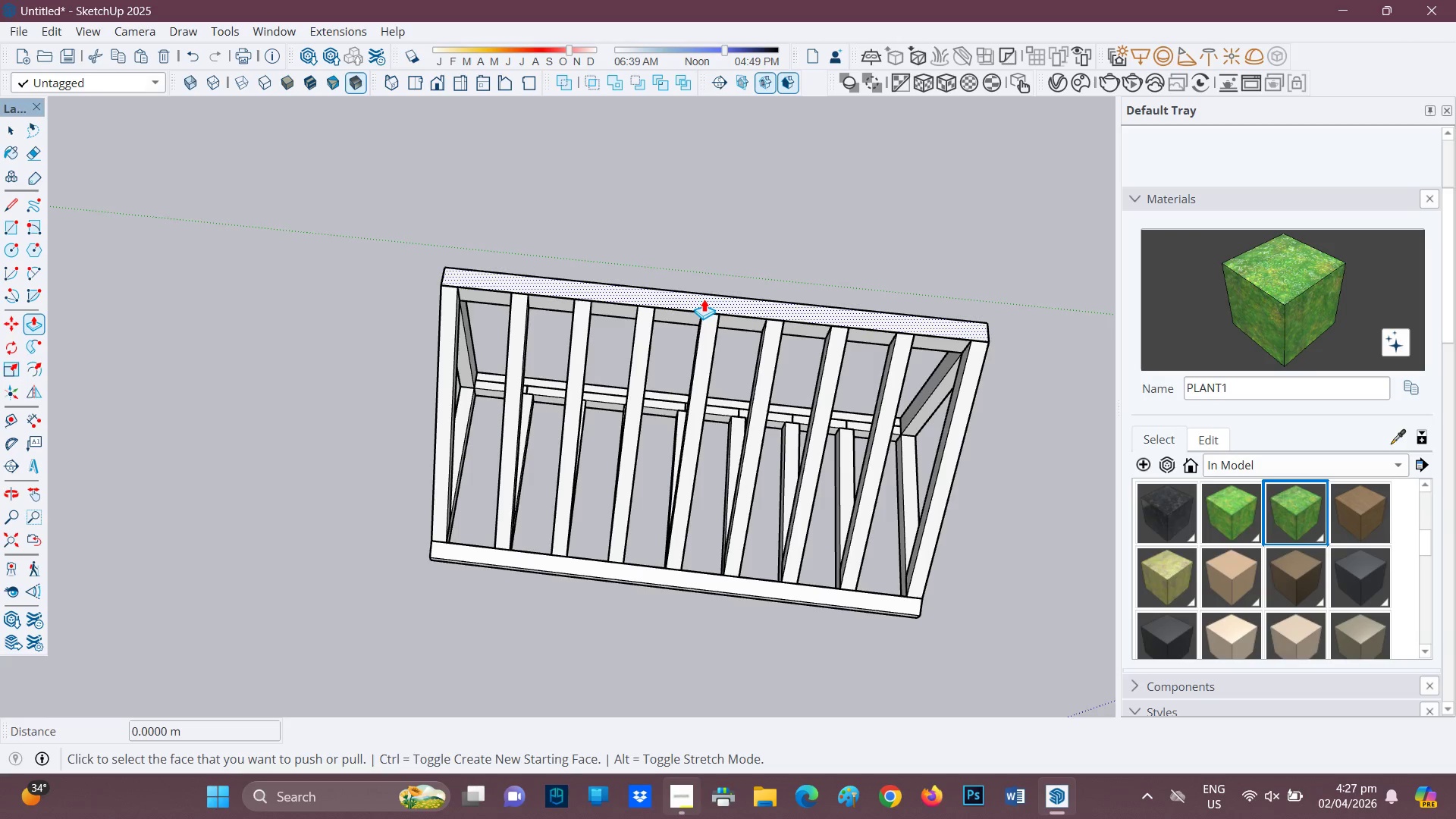 
left_click([704, 298])
 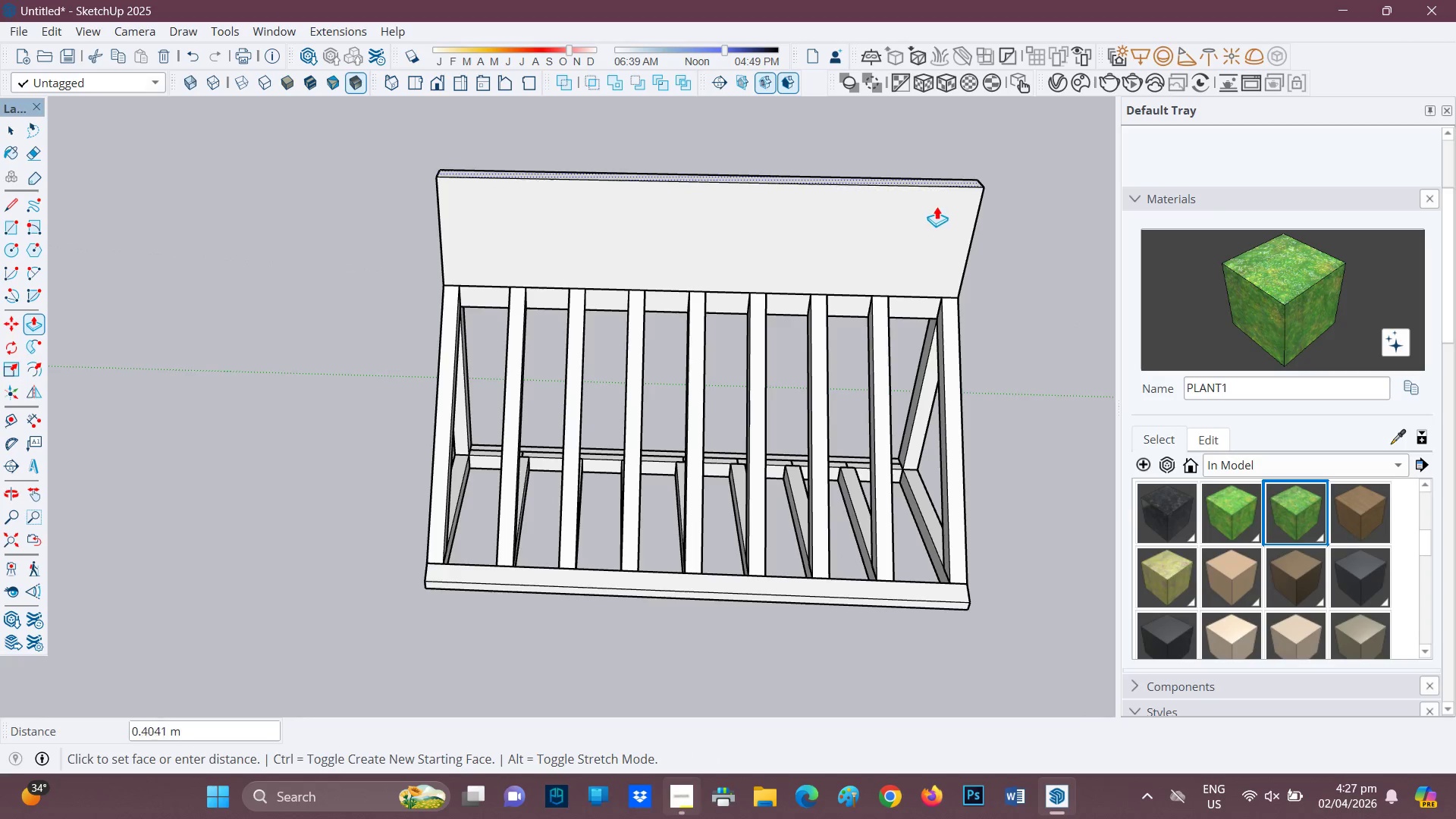 
wait(8.31)
 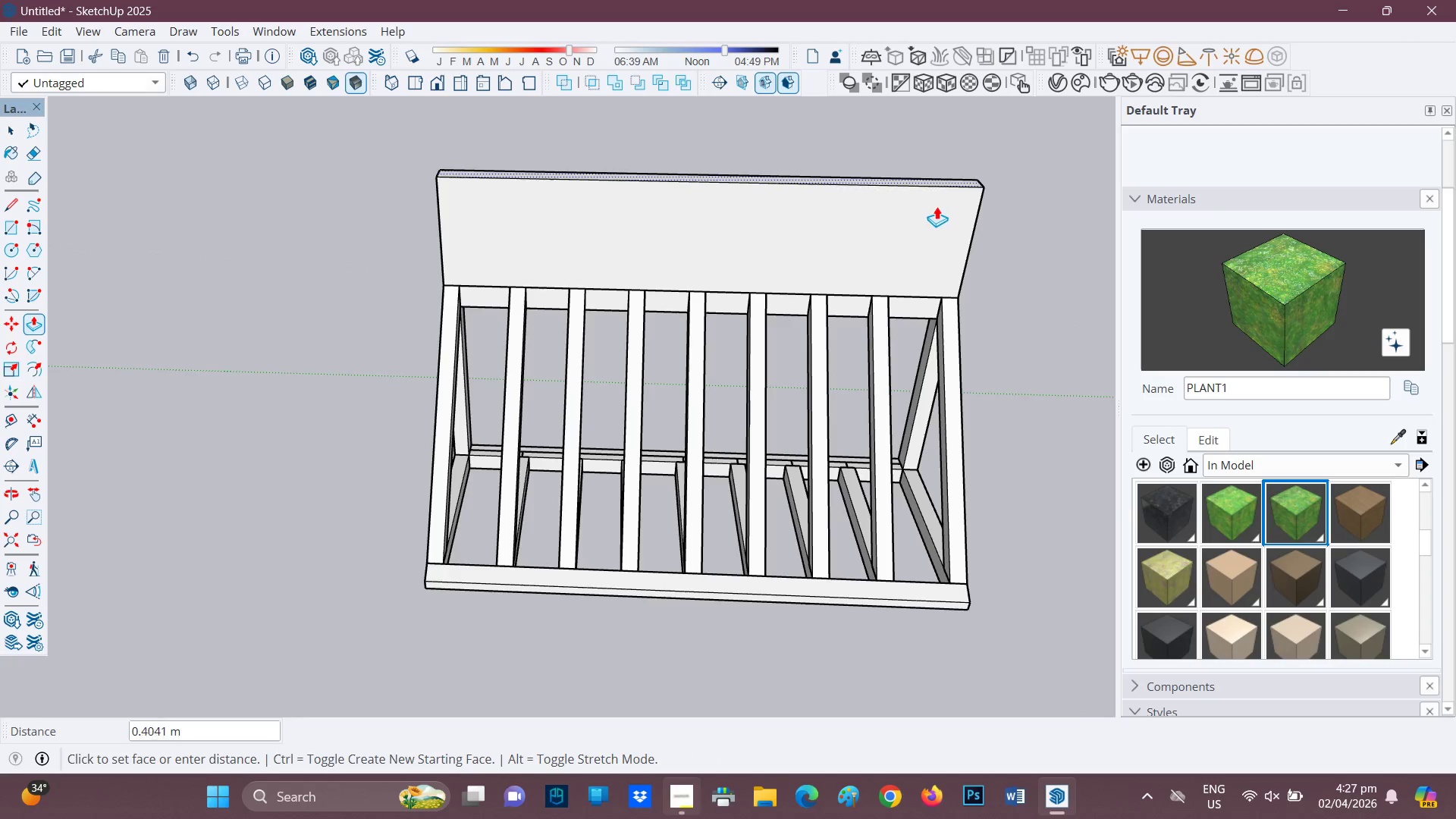 
scroll: coordinate [879, 108], scroll_direction: down, amount: 1.0
 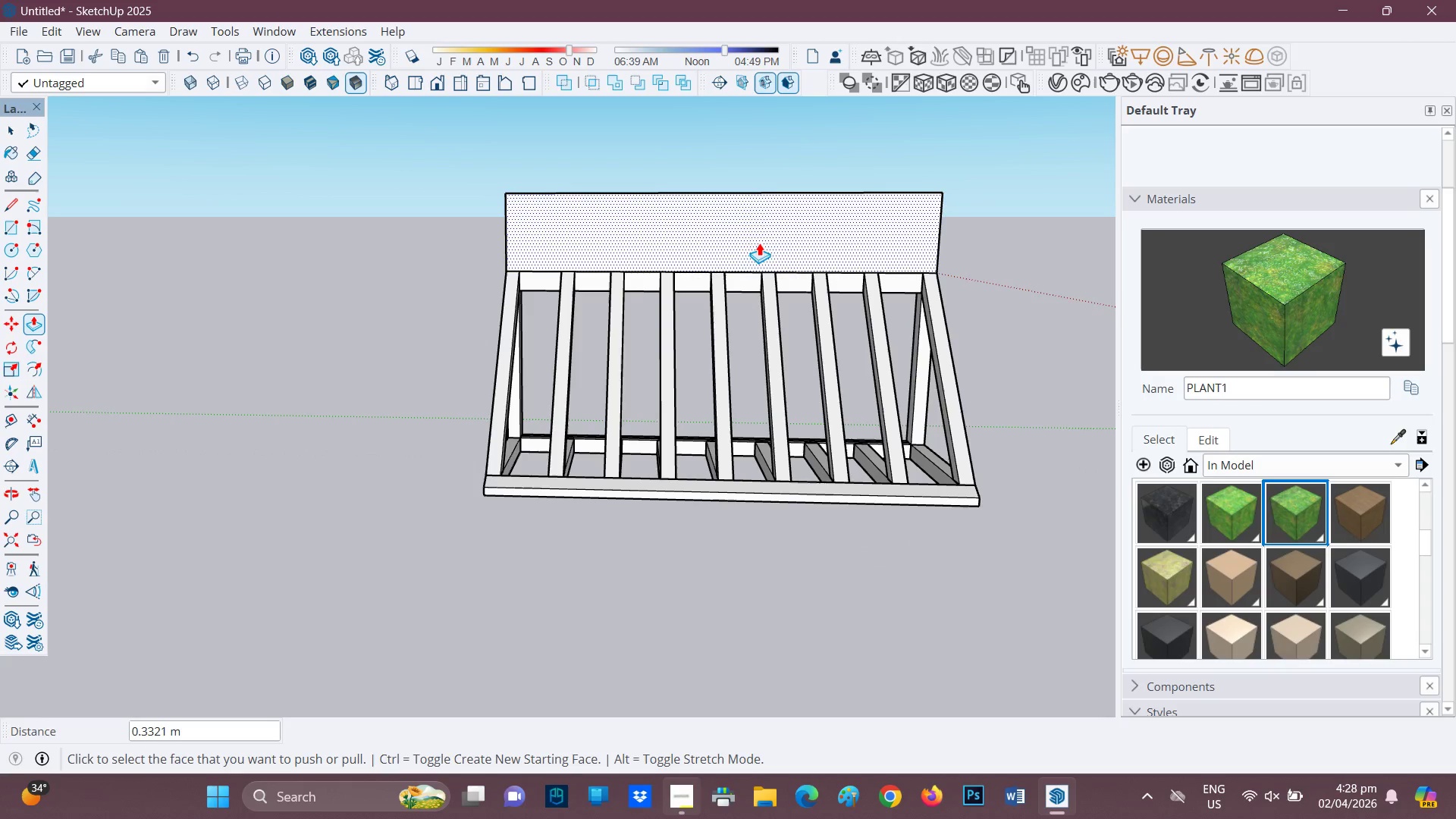 
wait(5.87)
 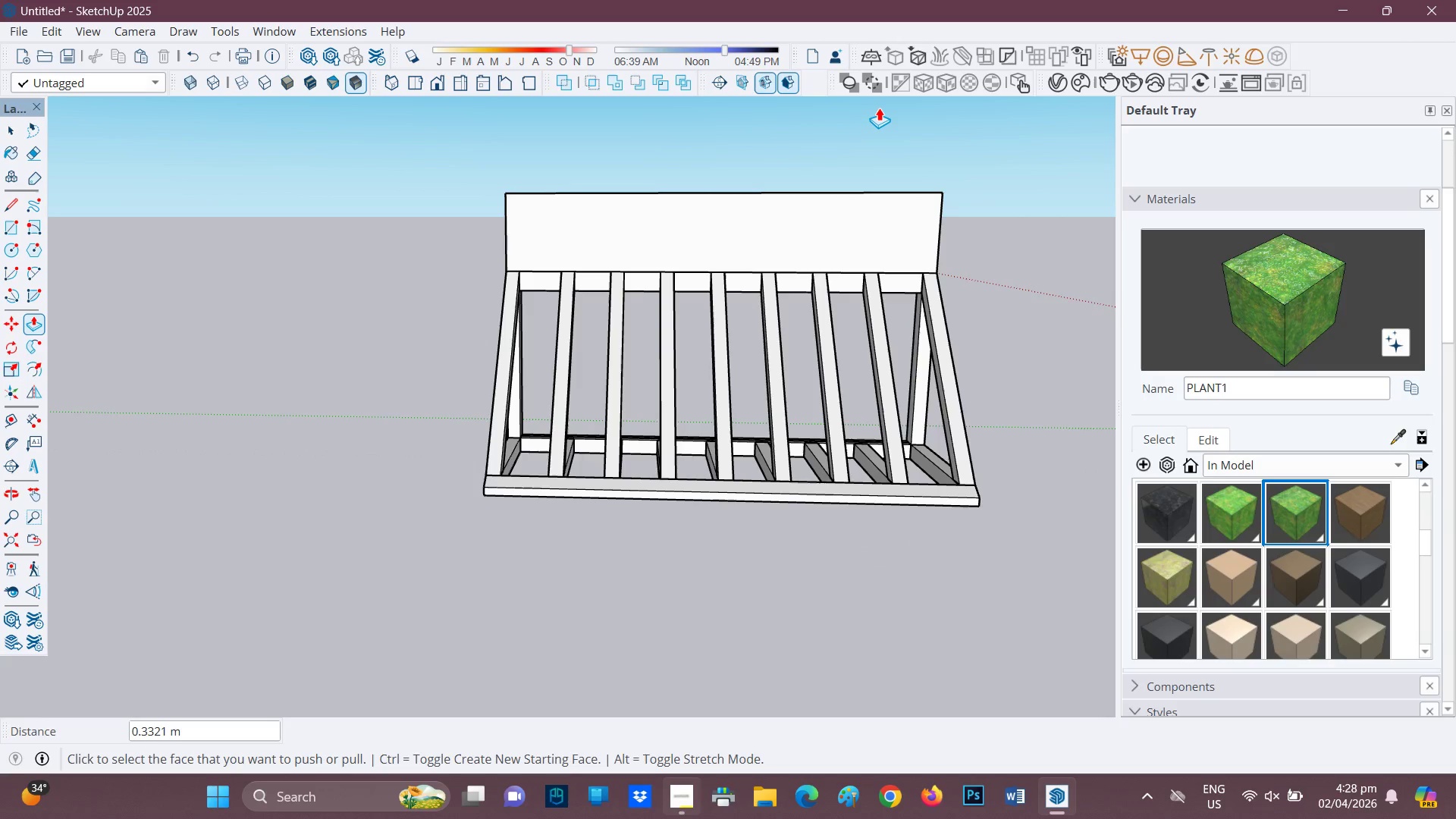 
scroll: coordinate [700, 215], scroll_direction: up, amount: 2.0
 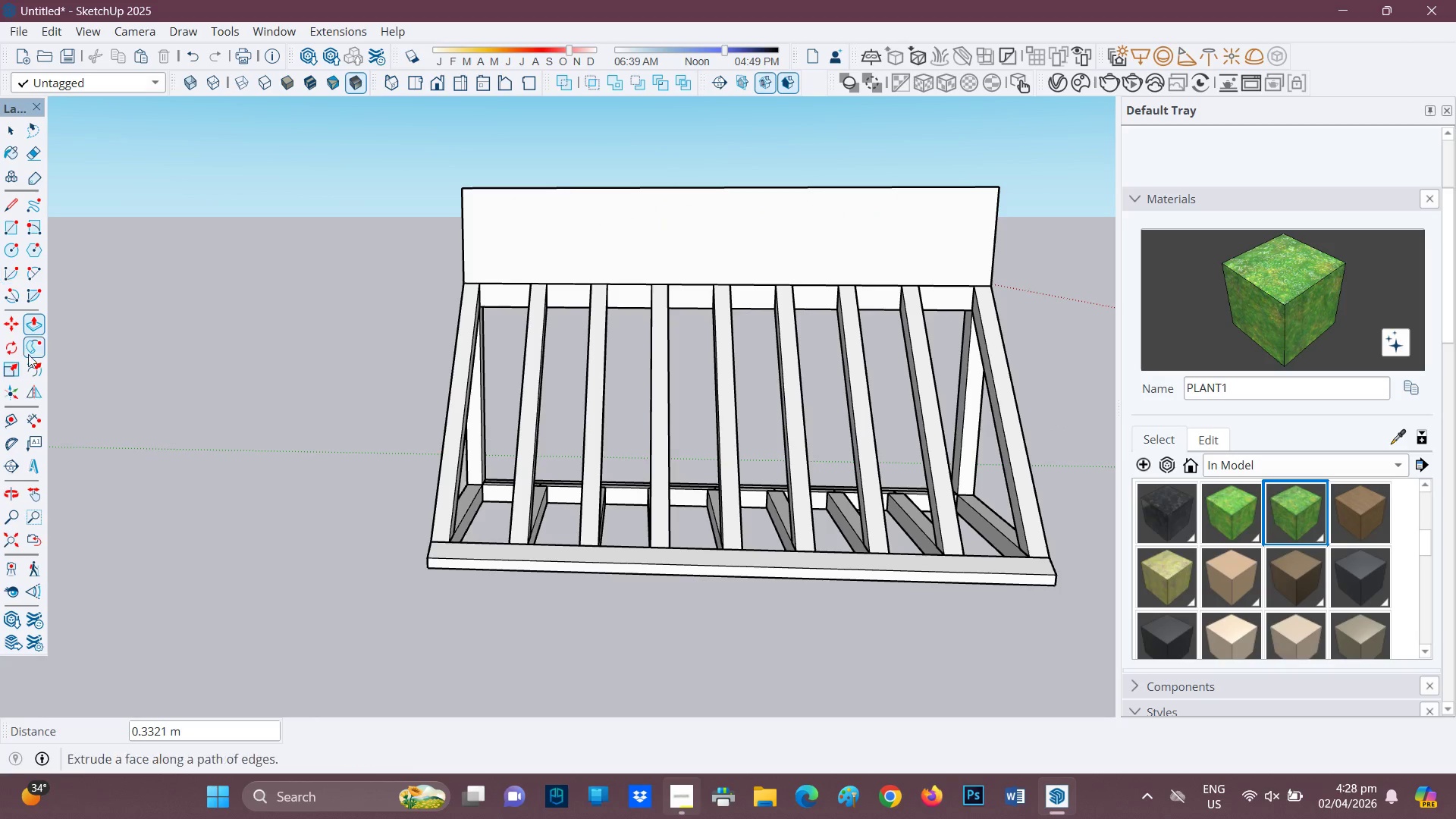 
left_click([31, 362])
 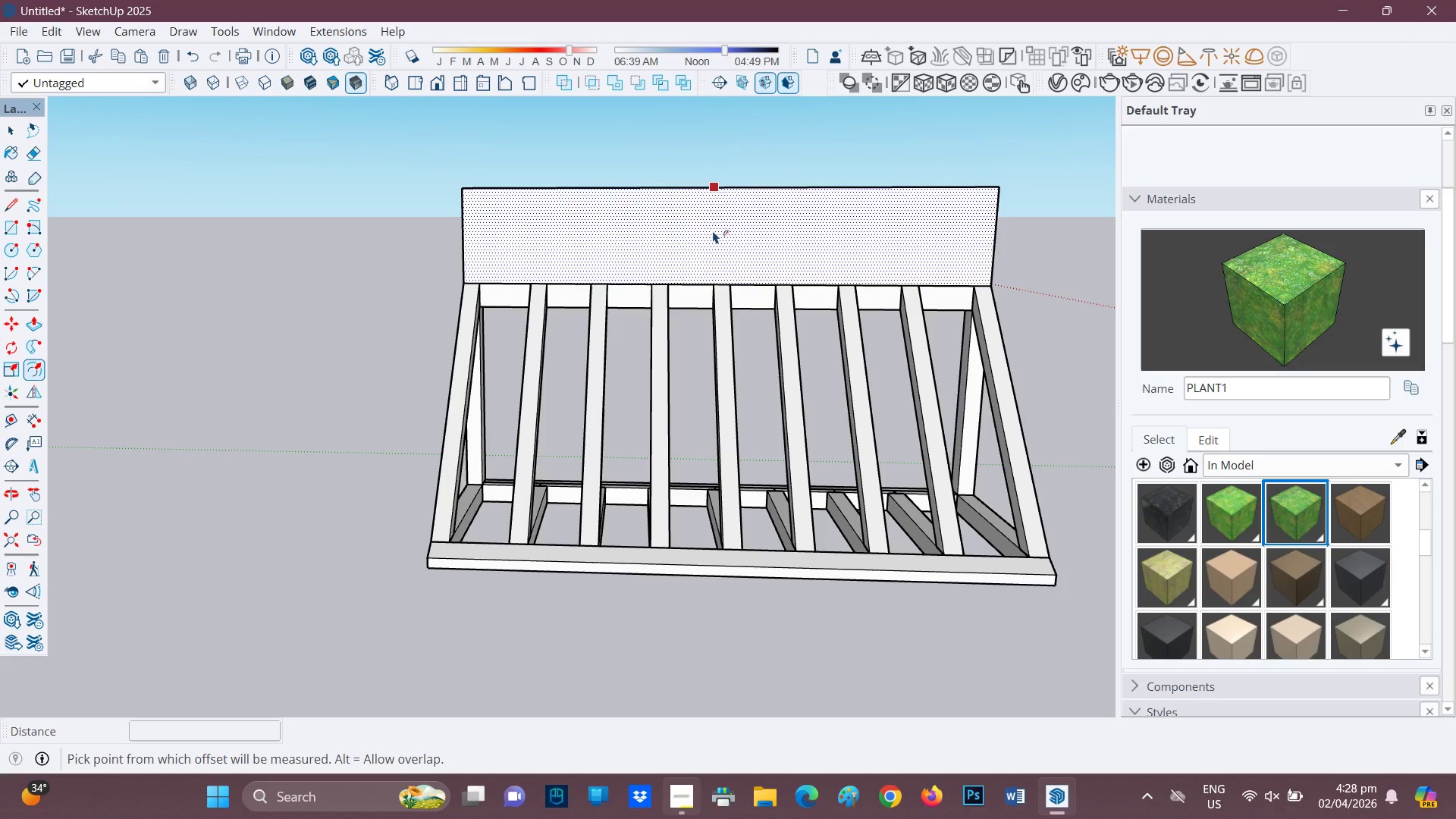 
left_click([713, 231])
 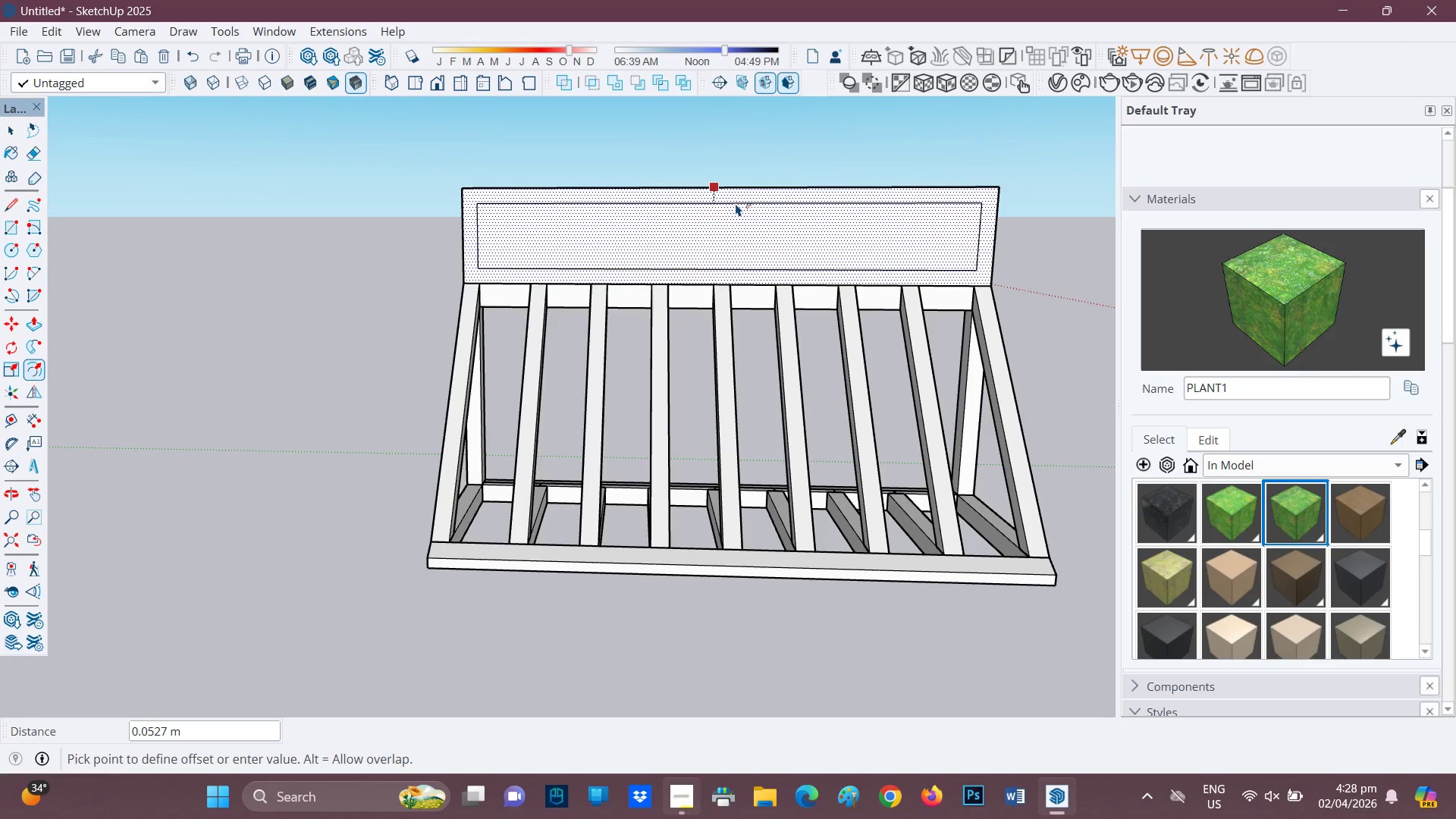 
left_click([736, 203])
 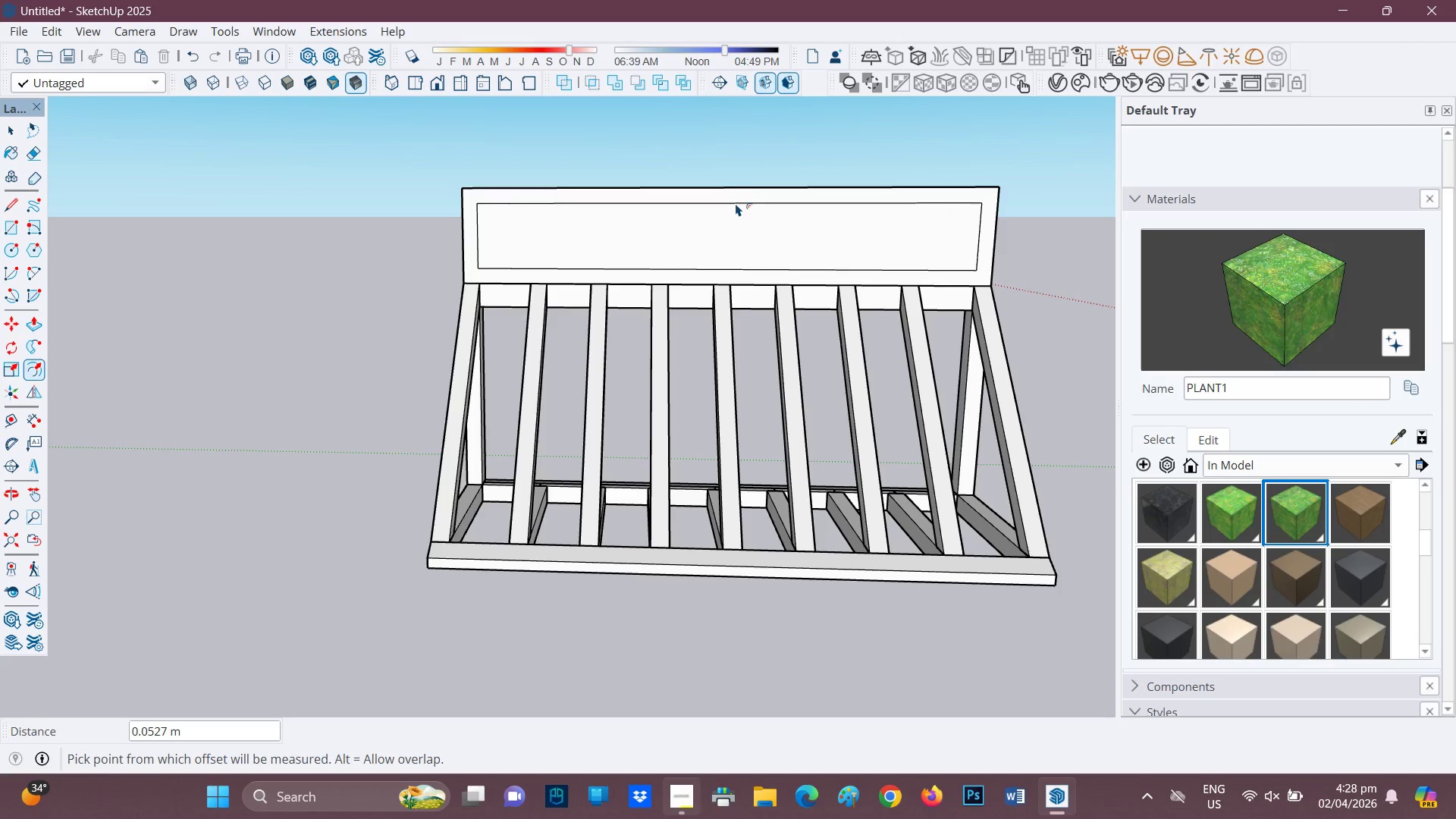 
key(P)
 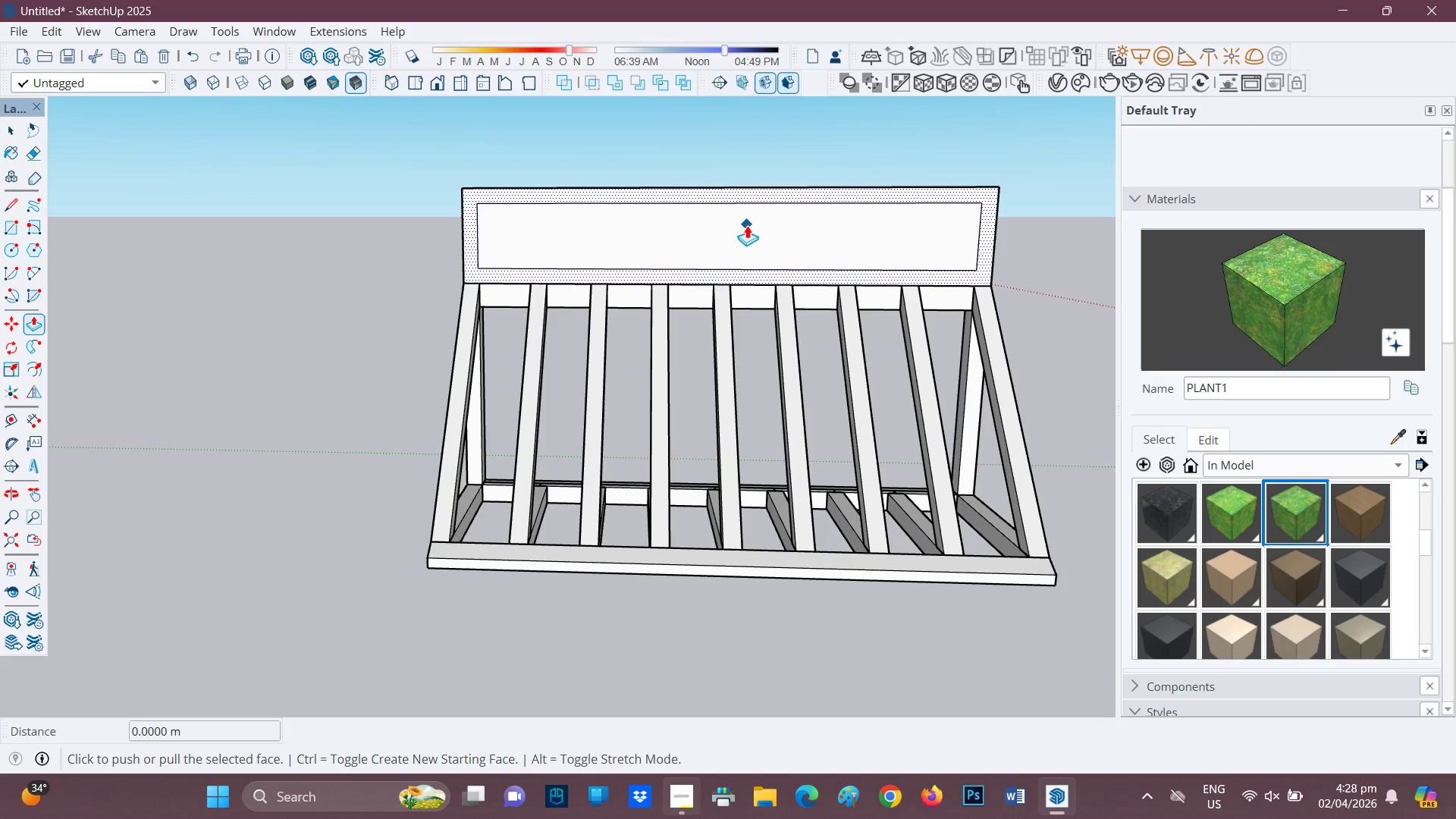 
left_click([747, 225])
 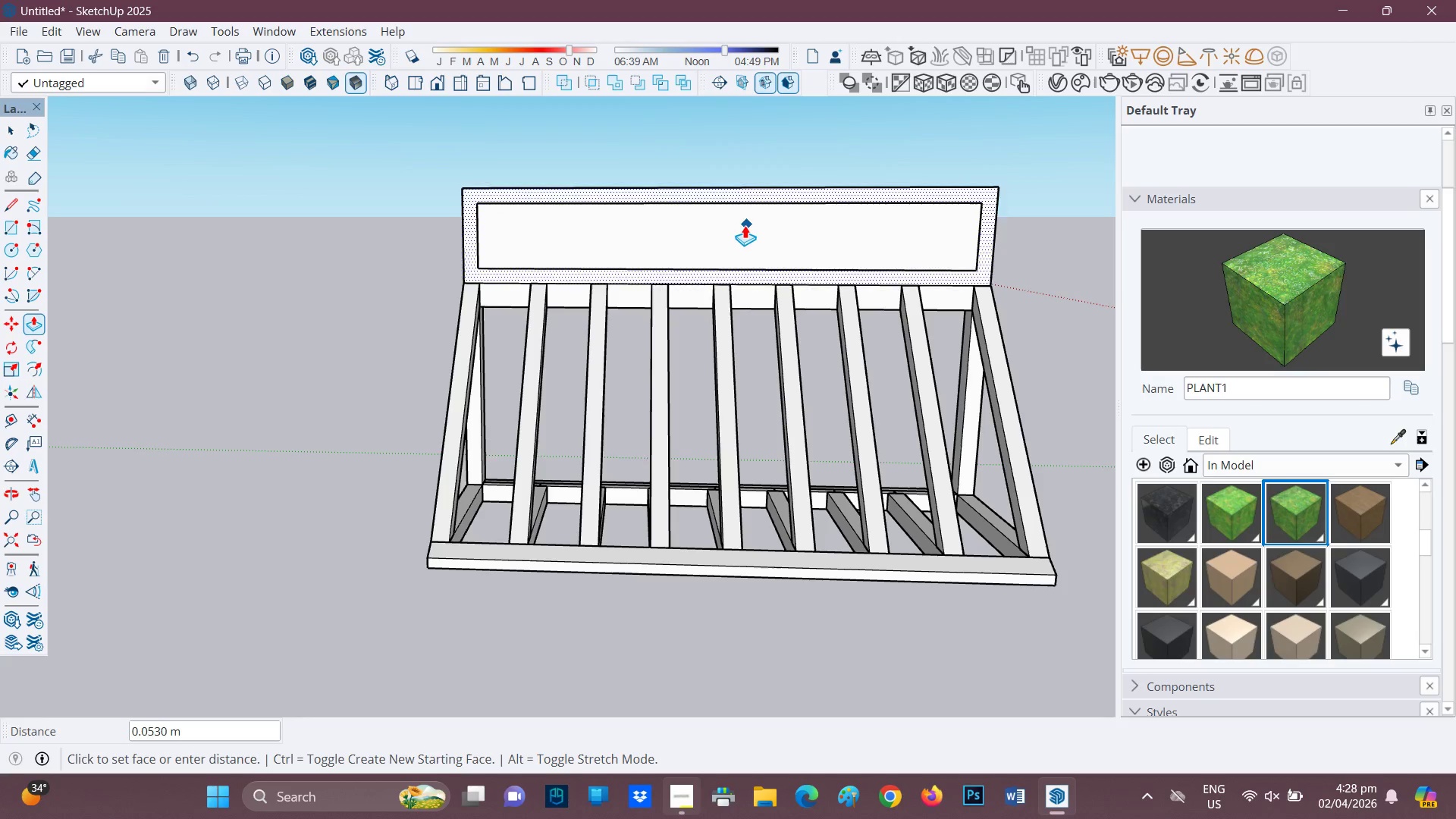 
key(Space)
 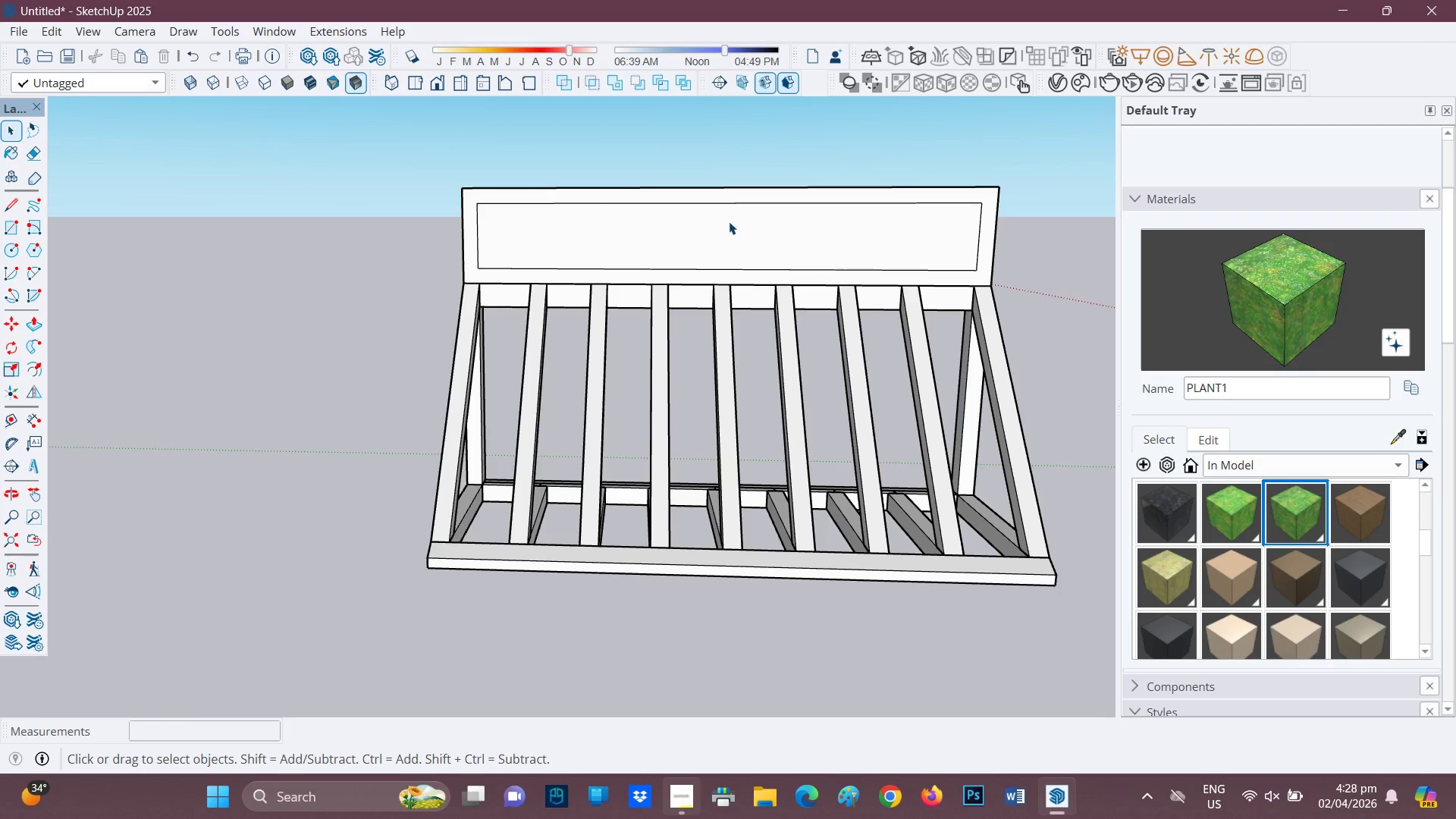 
key(O)
 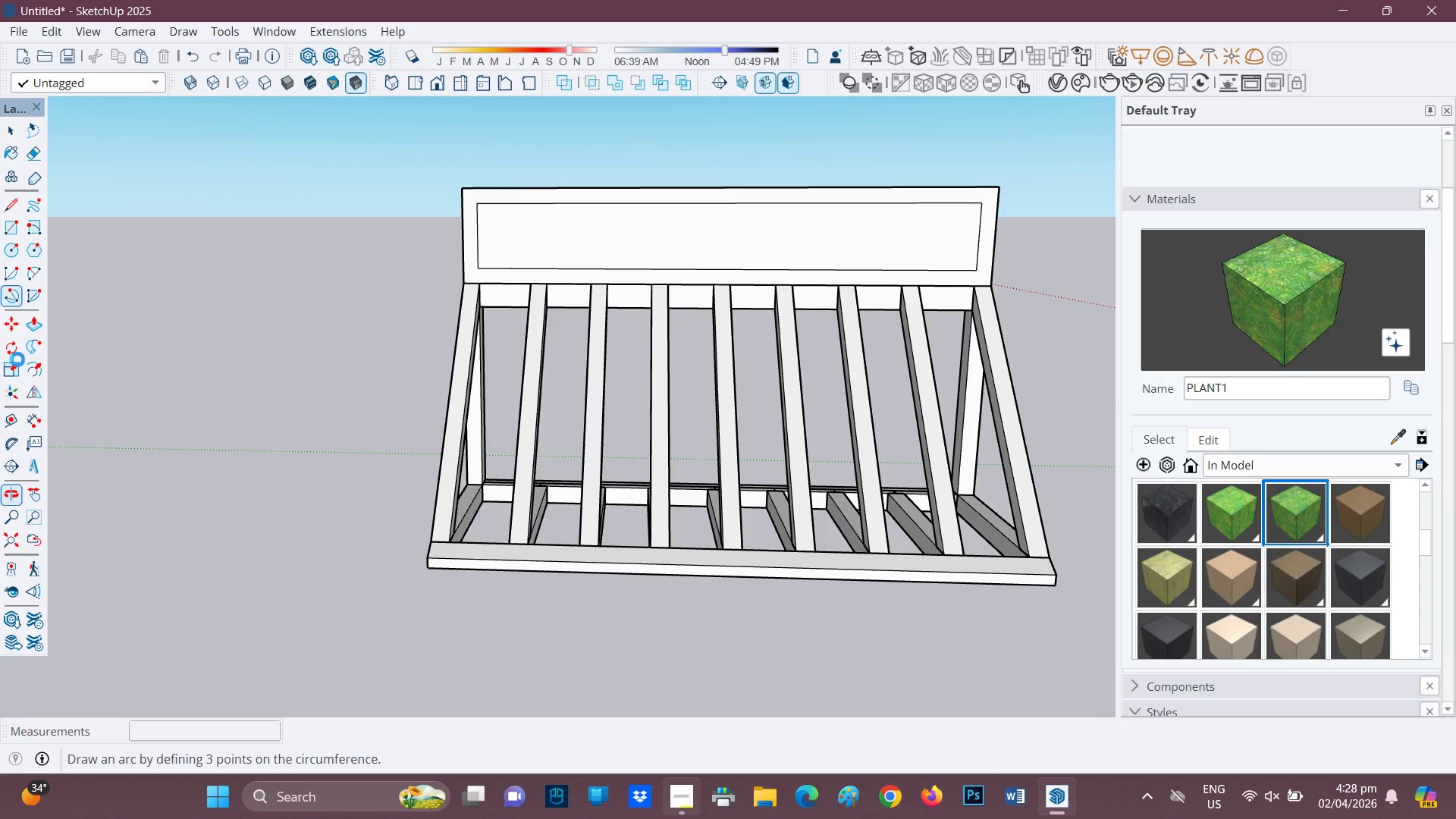 
left_click([41, 361])
 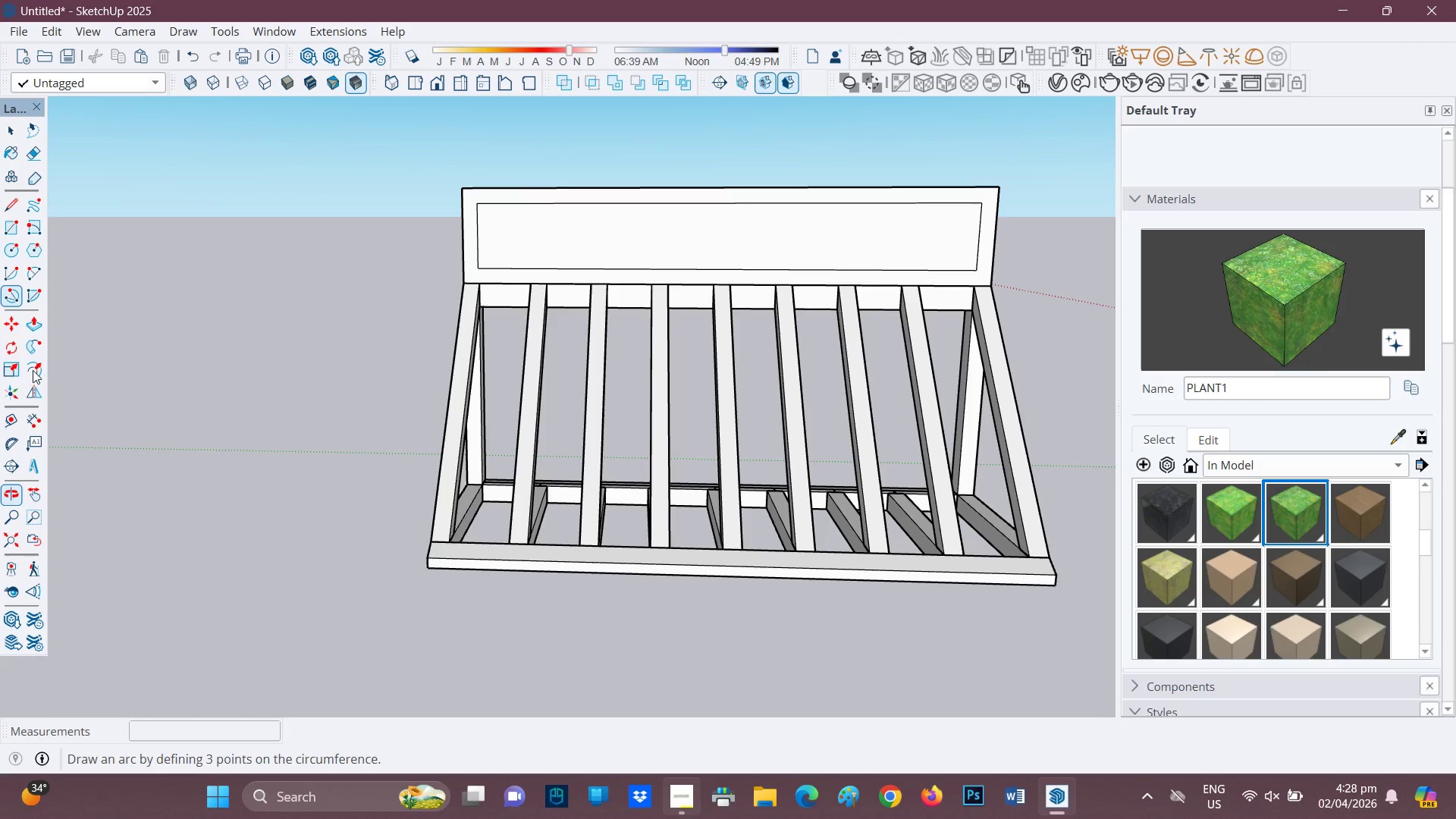 
left_click([33, 371])
 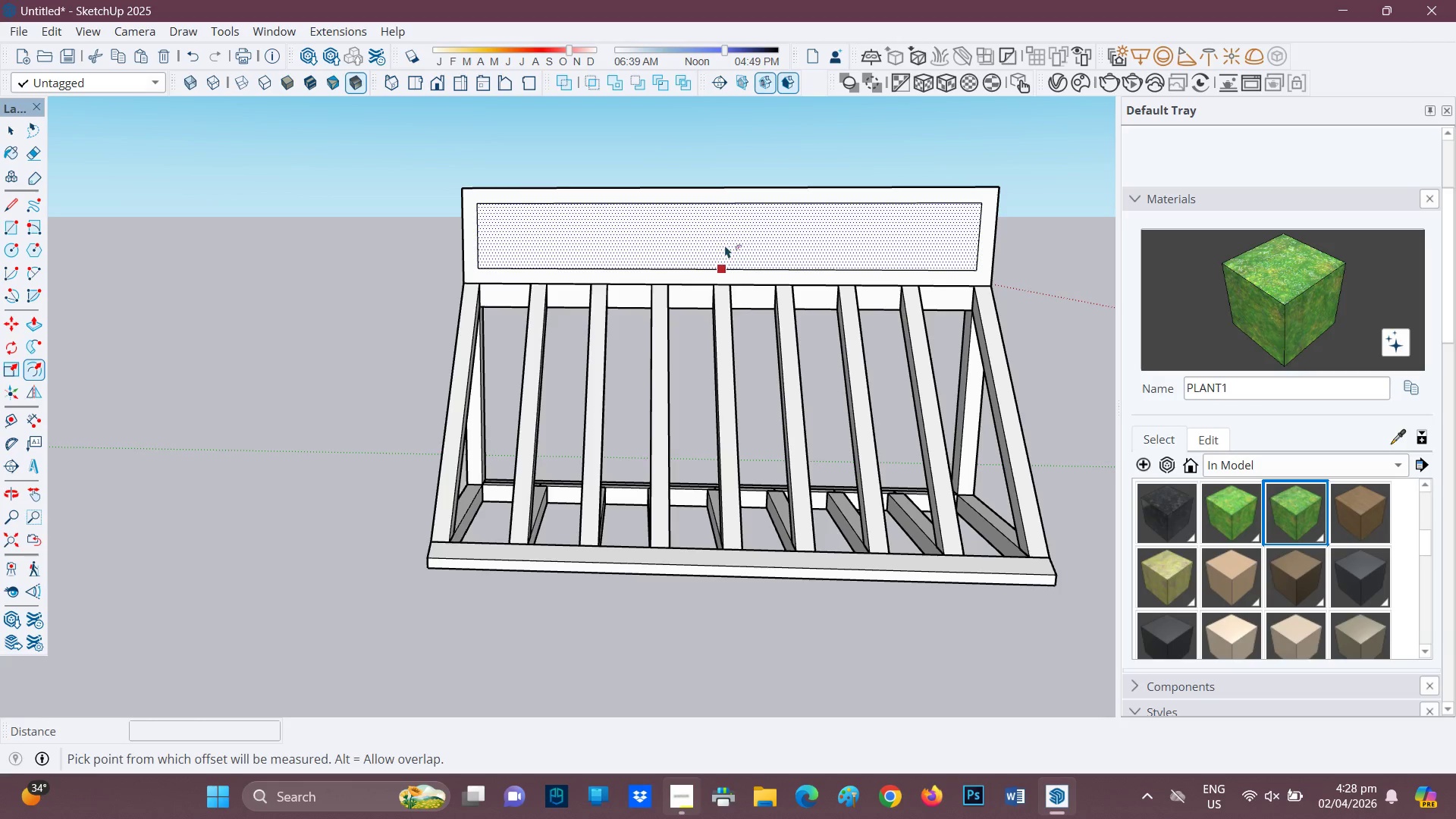 
left_click([726, 237])
 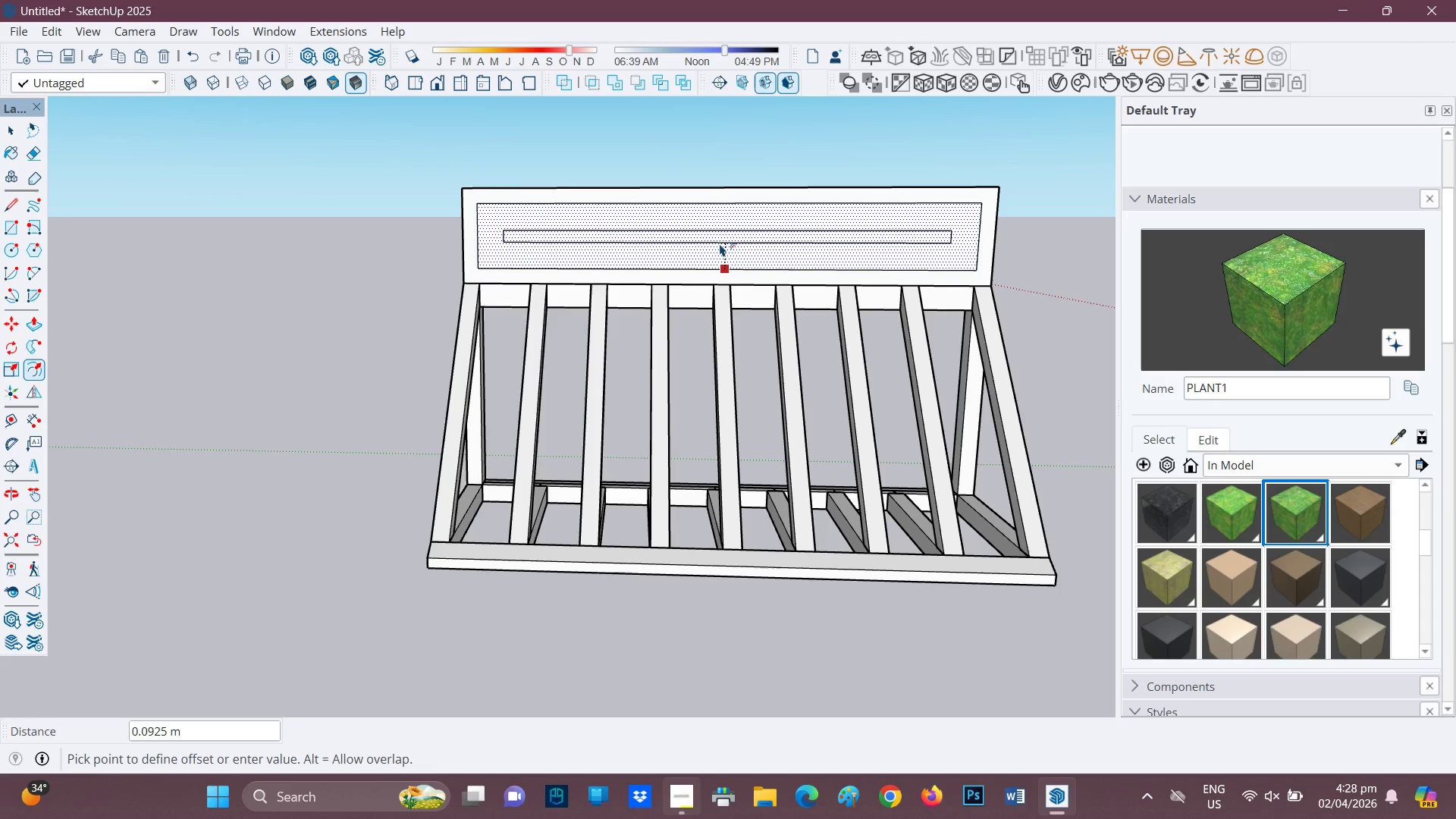 
key(Space)
 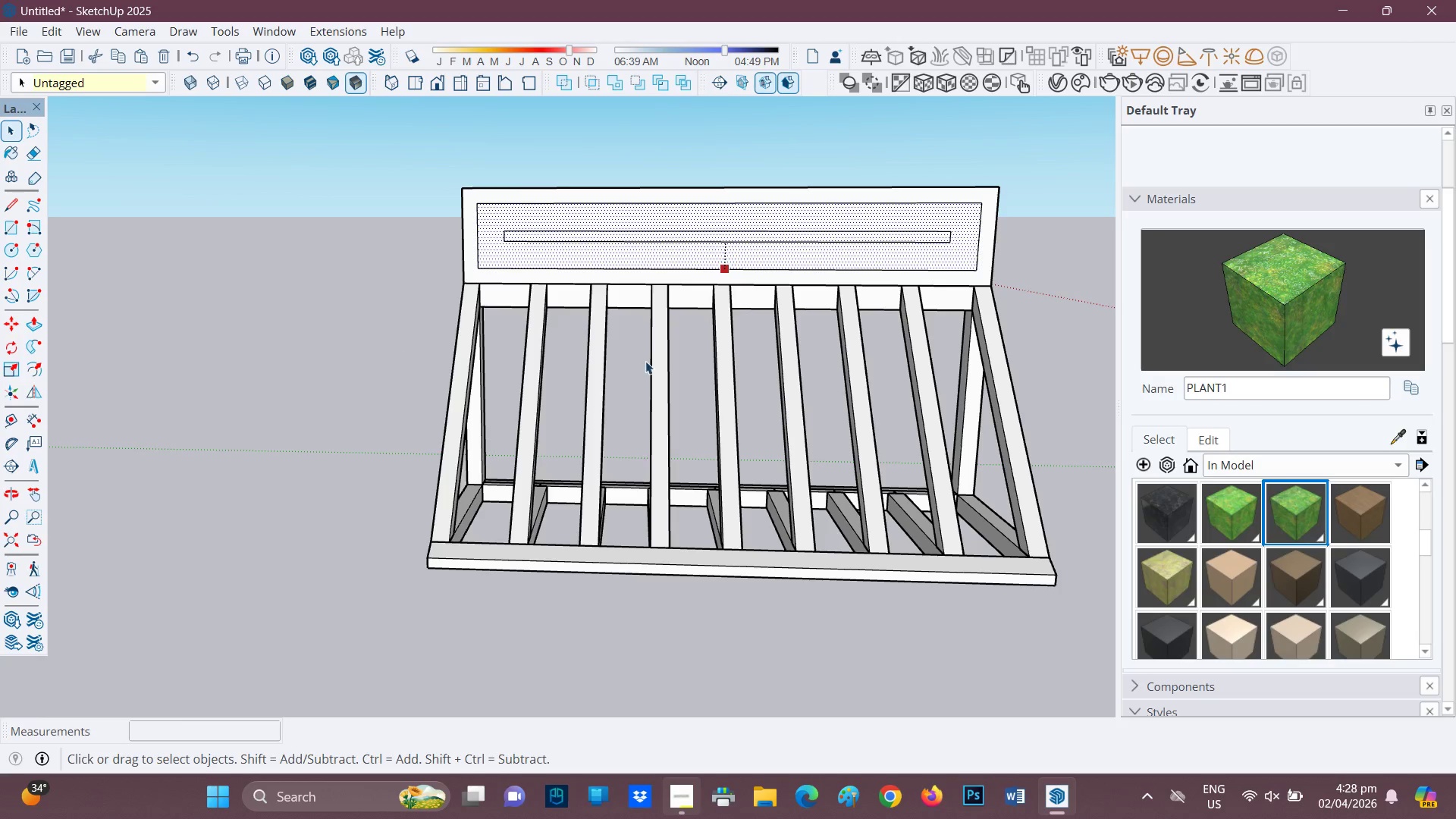 
key(Control+ControlLeft)
 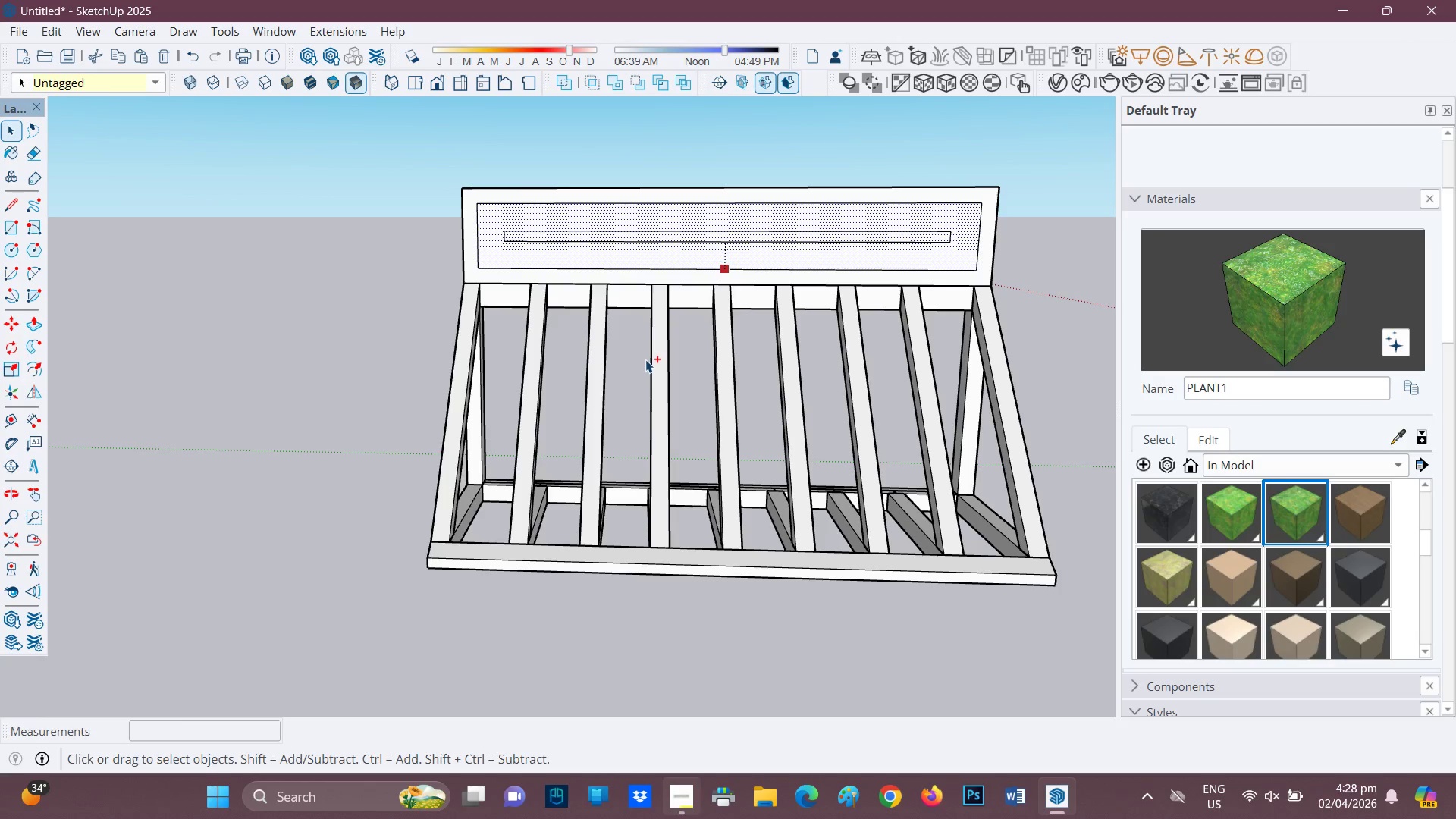 
key(Control+Z)
 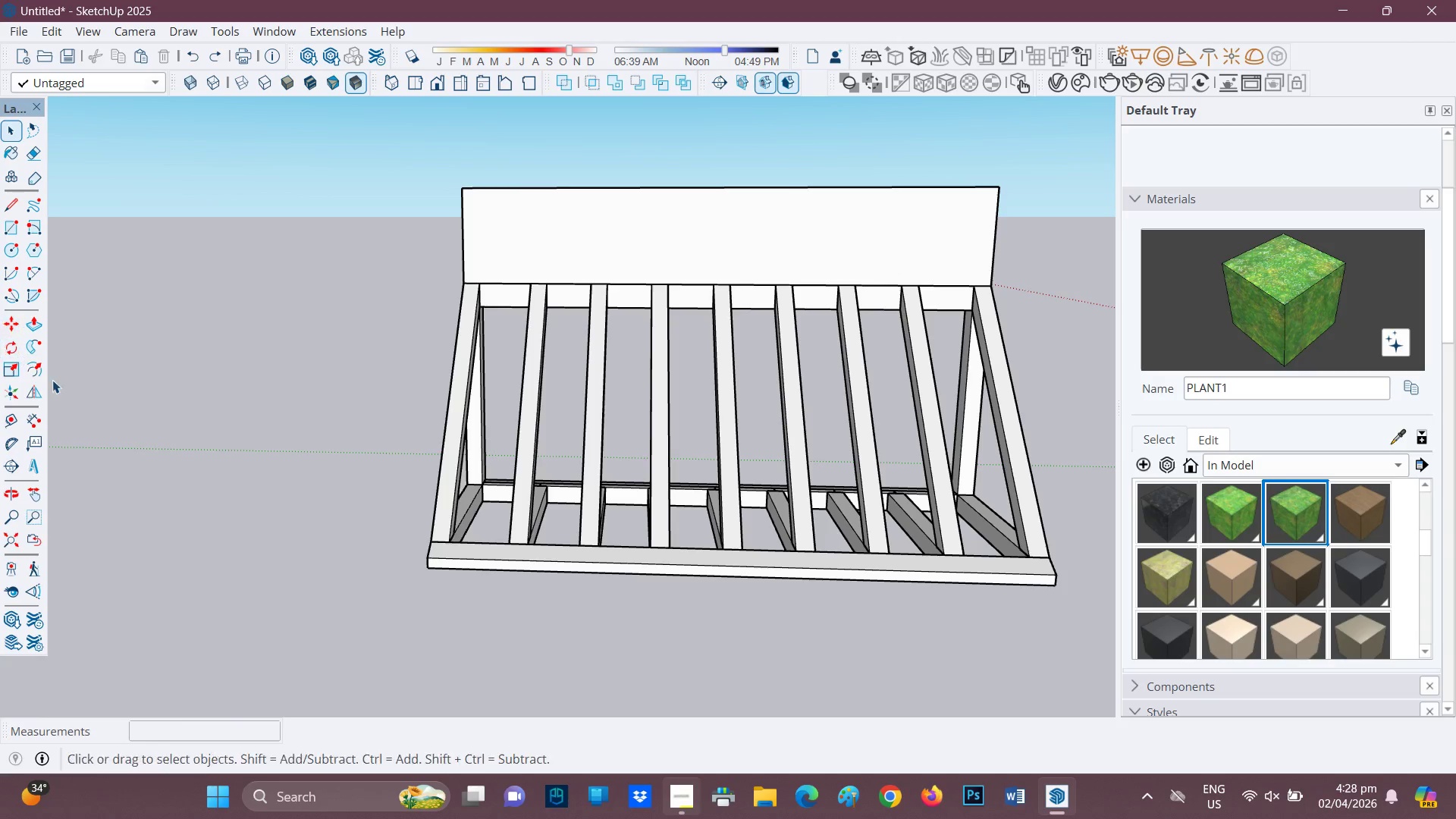 
left_click([35, 362])
 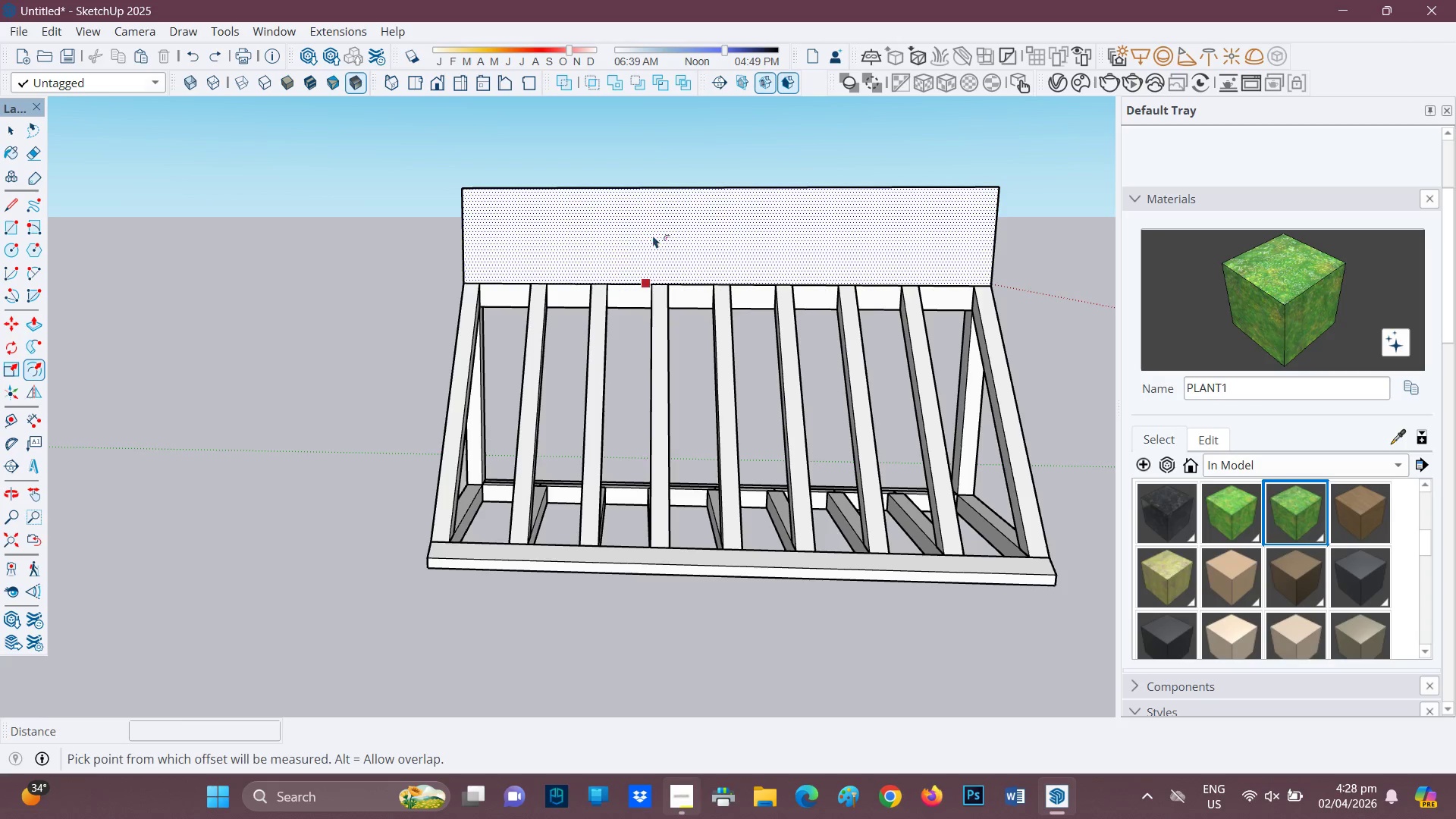 
left_click([654, 234])
 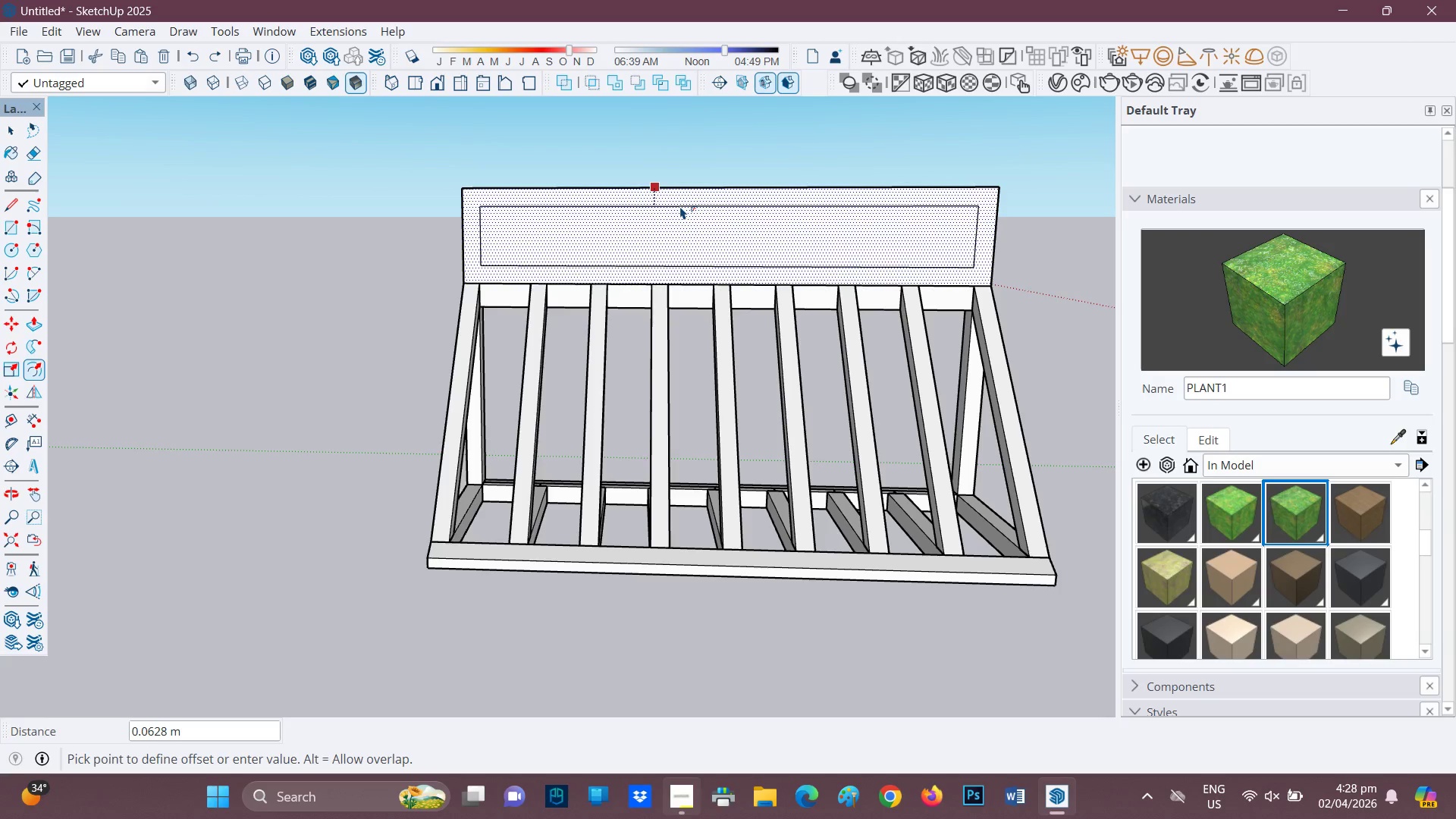 
left_click([681, 206])
 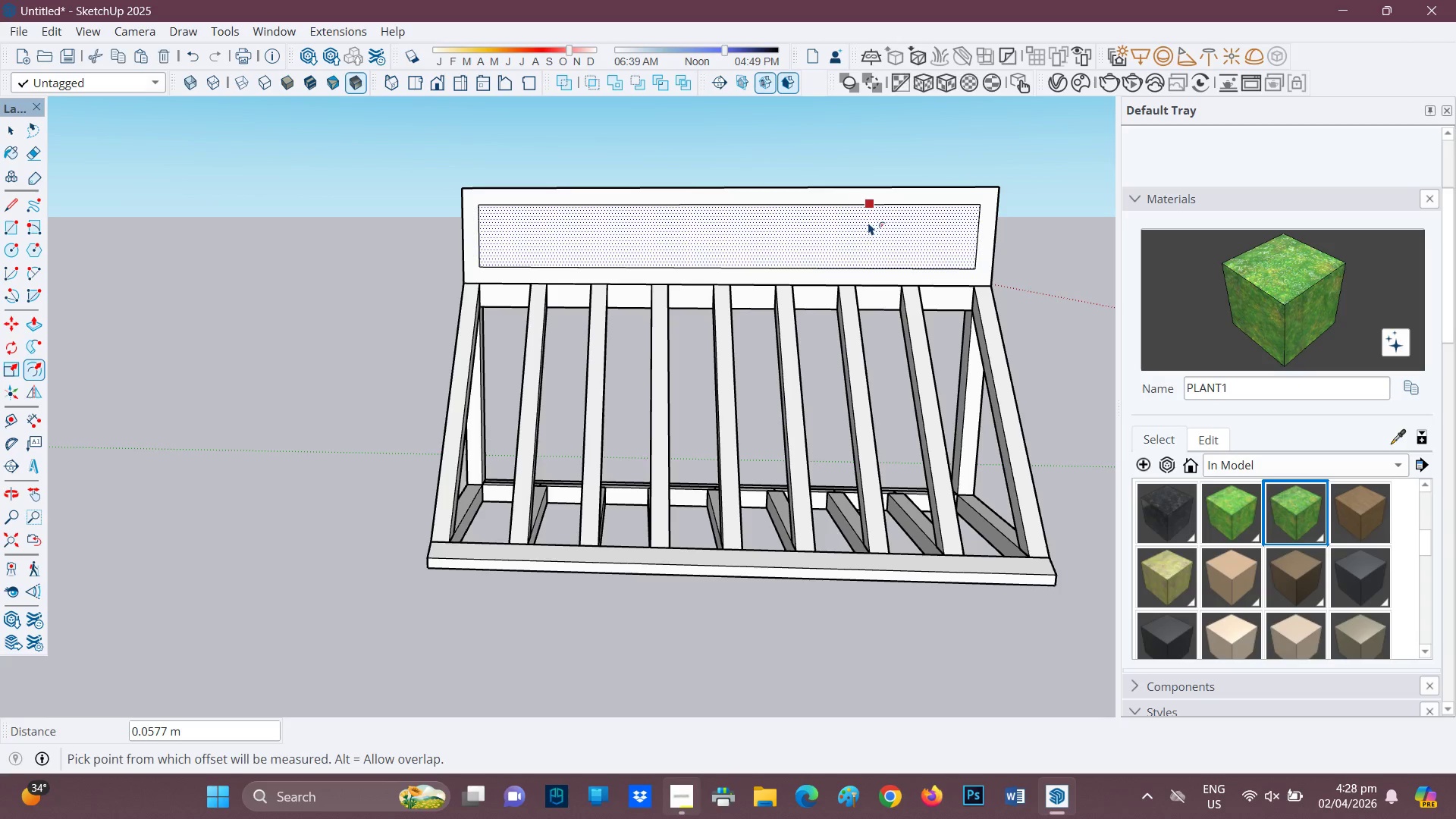 
scroll: coordinate [868, 220], scroll_direction: up, amount: 4.0
 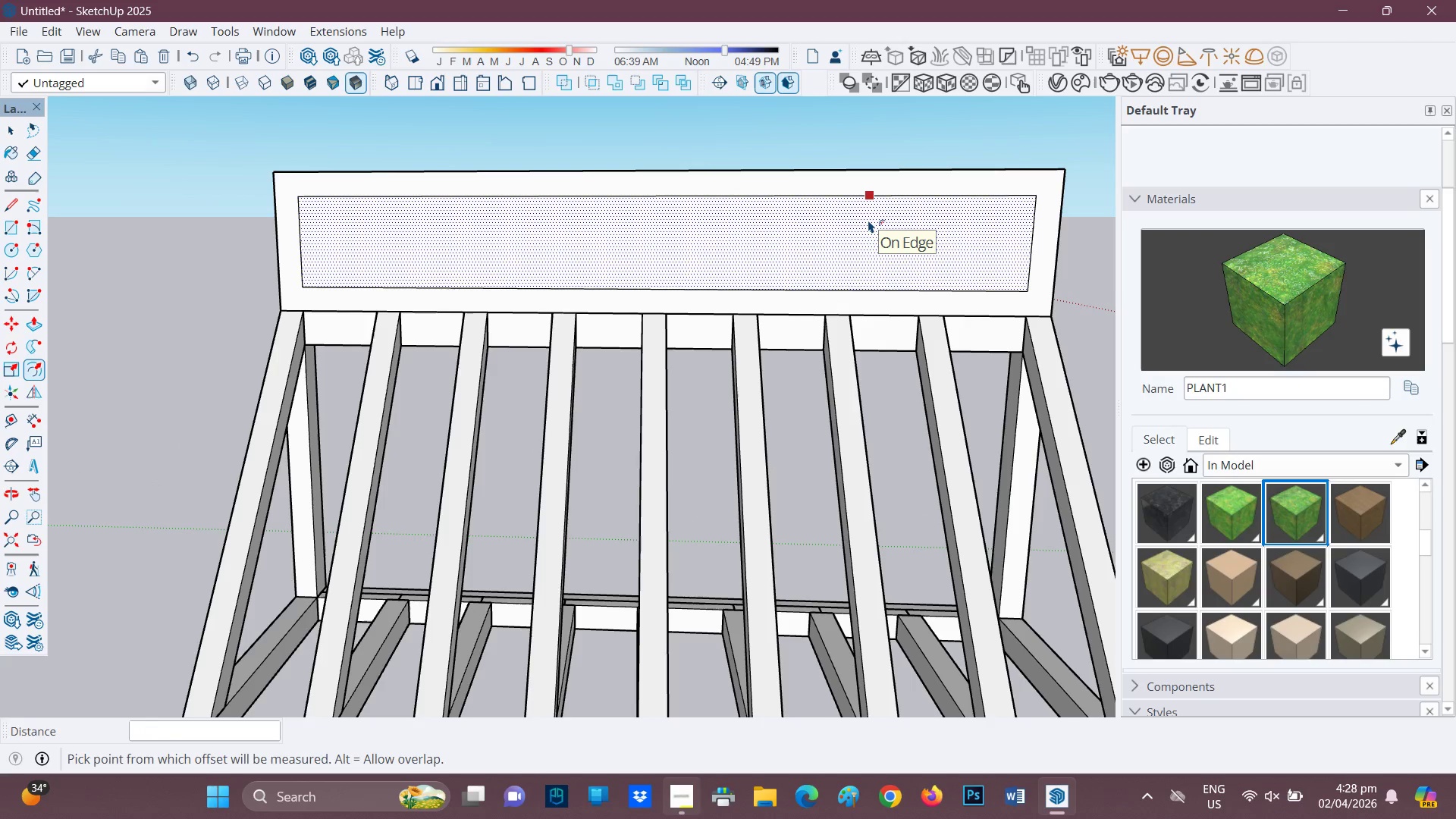 
key(P)
 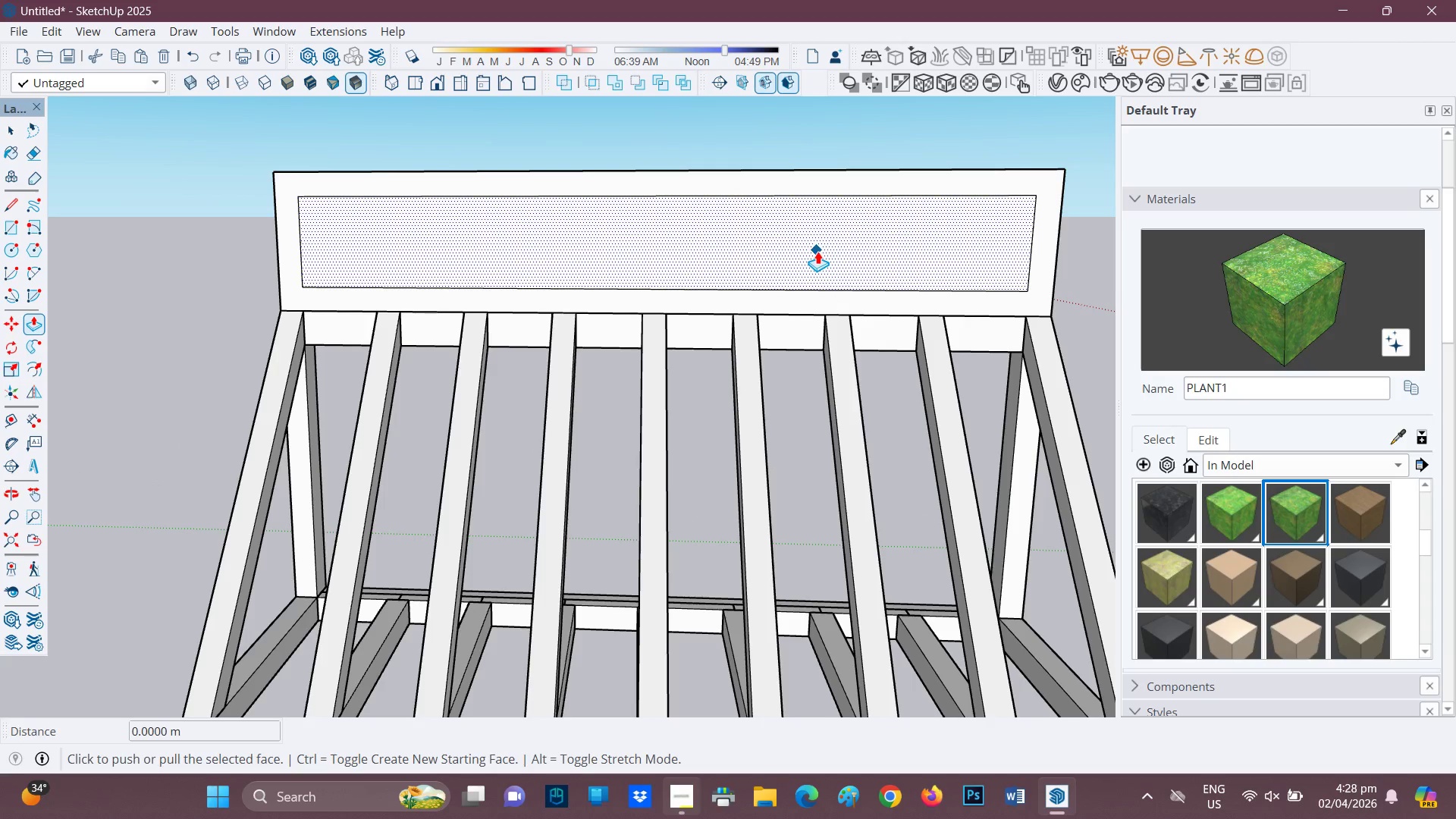 
left_click([817, 251])
 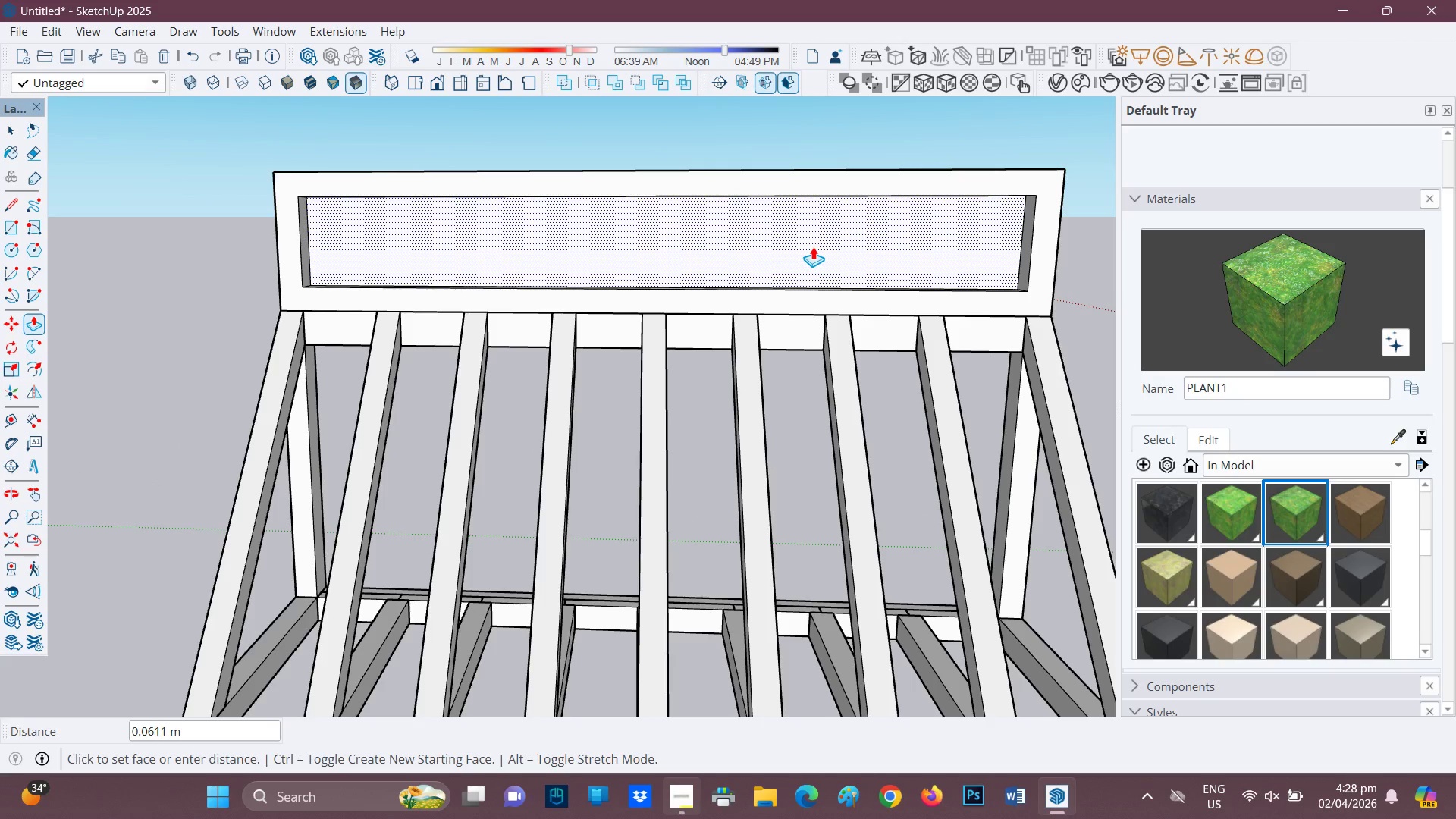 
left_click([815, 246])
 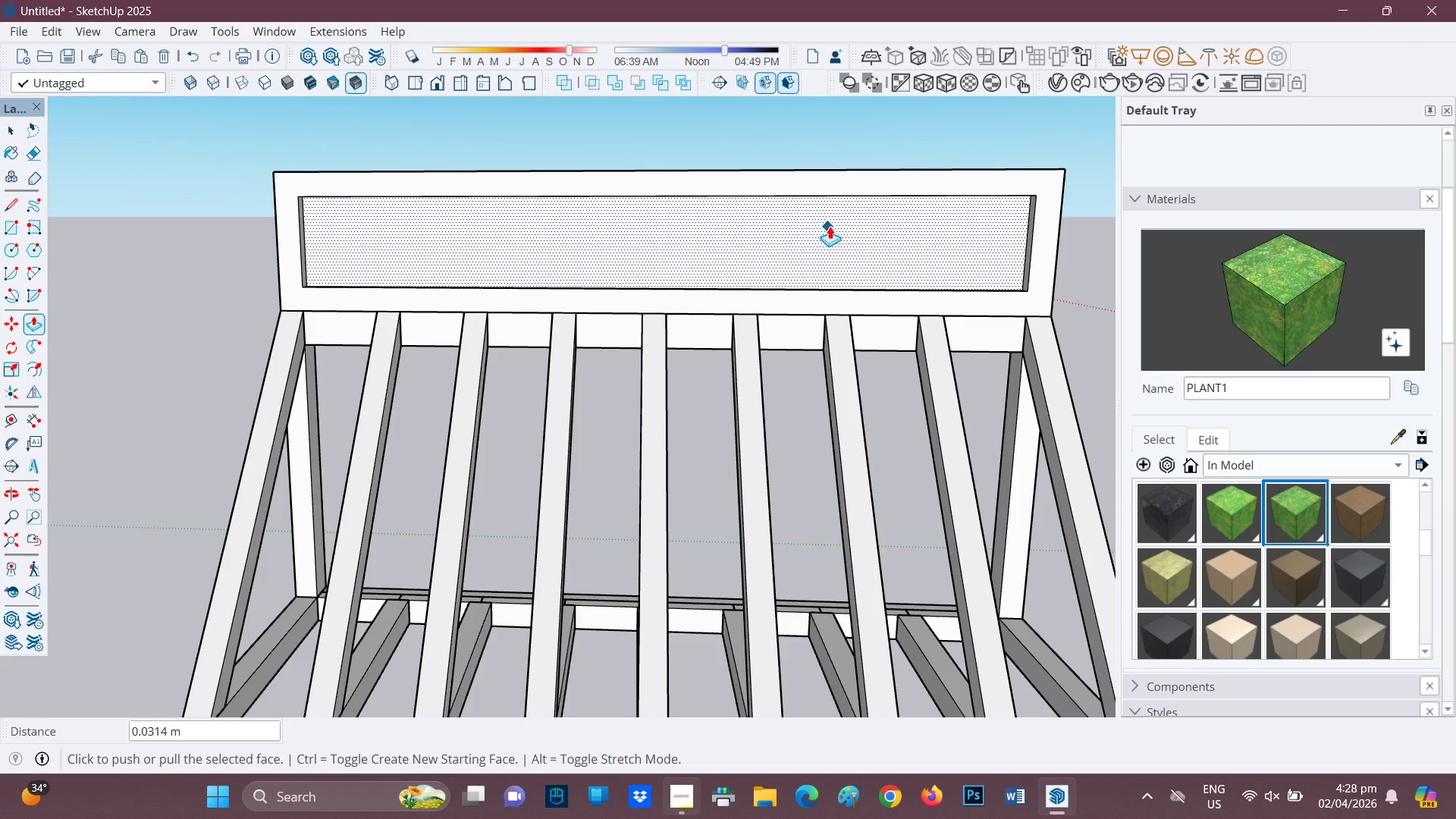 
key(Space)
 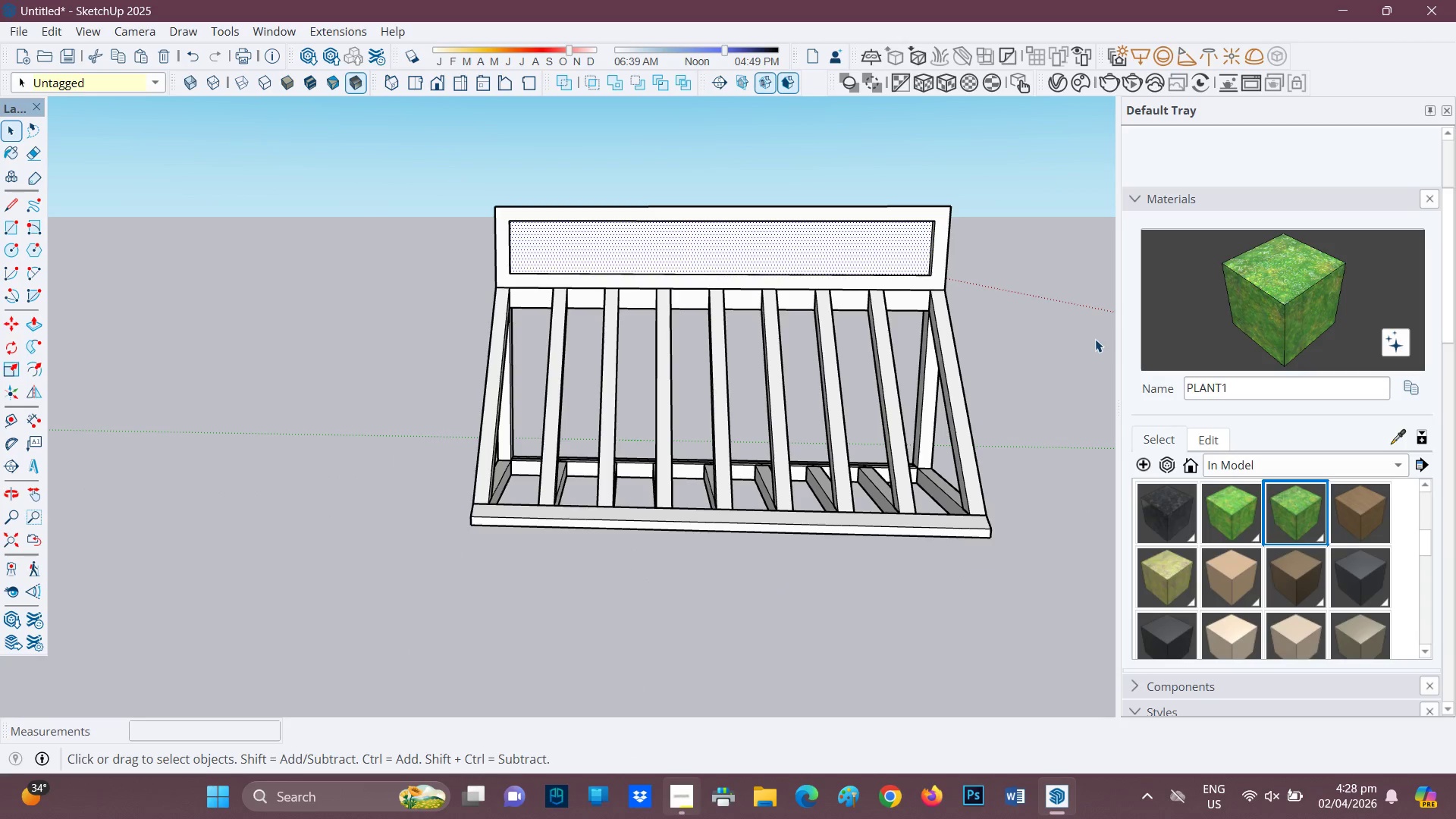 
scroll: coordinate [784, 274], scroll_direction: down, amount: 6.0
 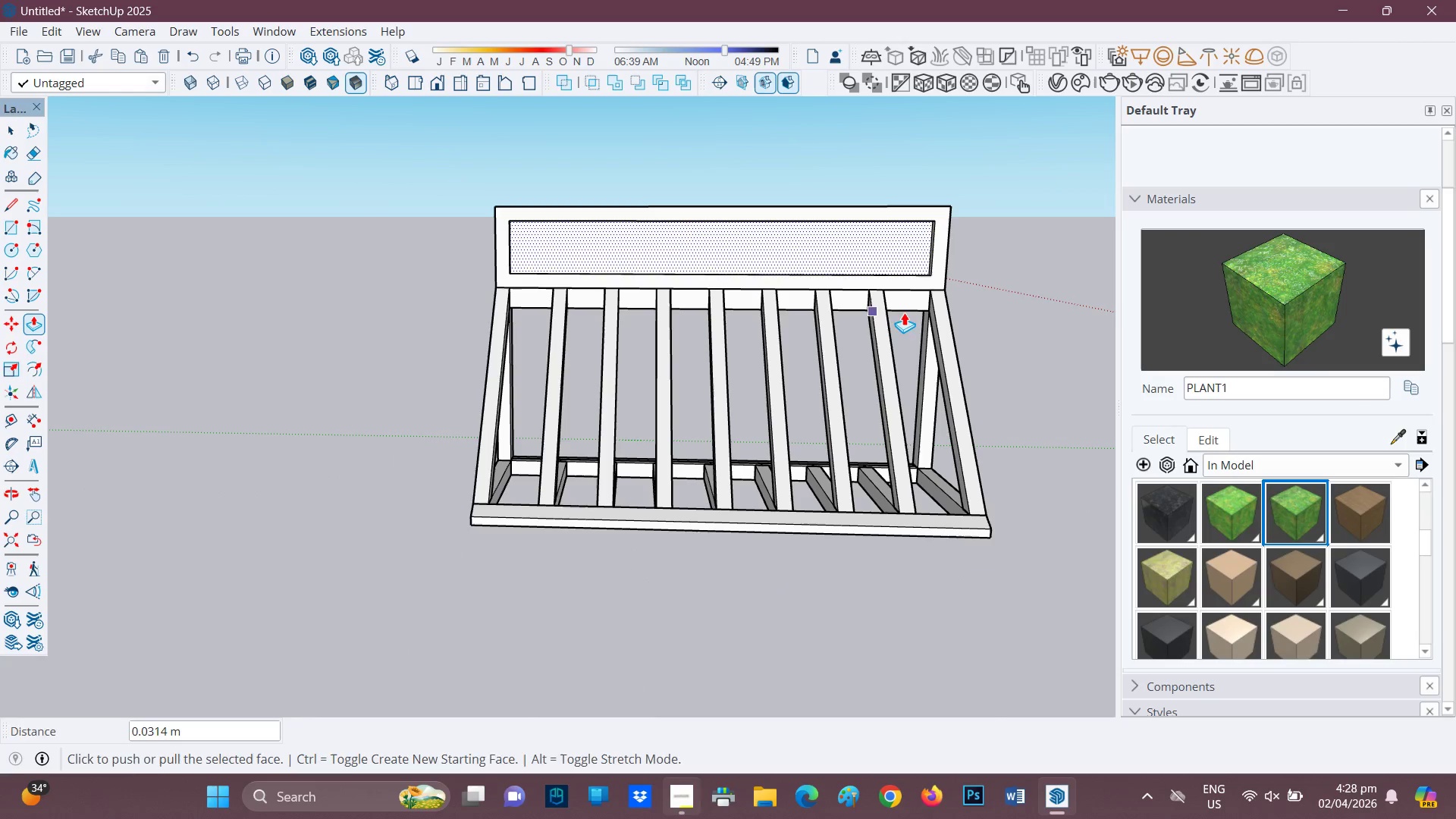 
left_click([1070, 346])
 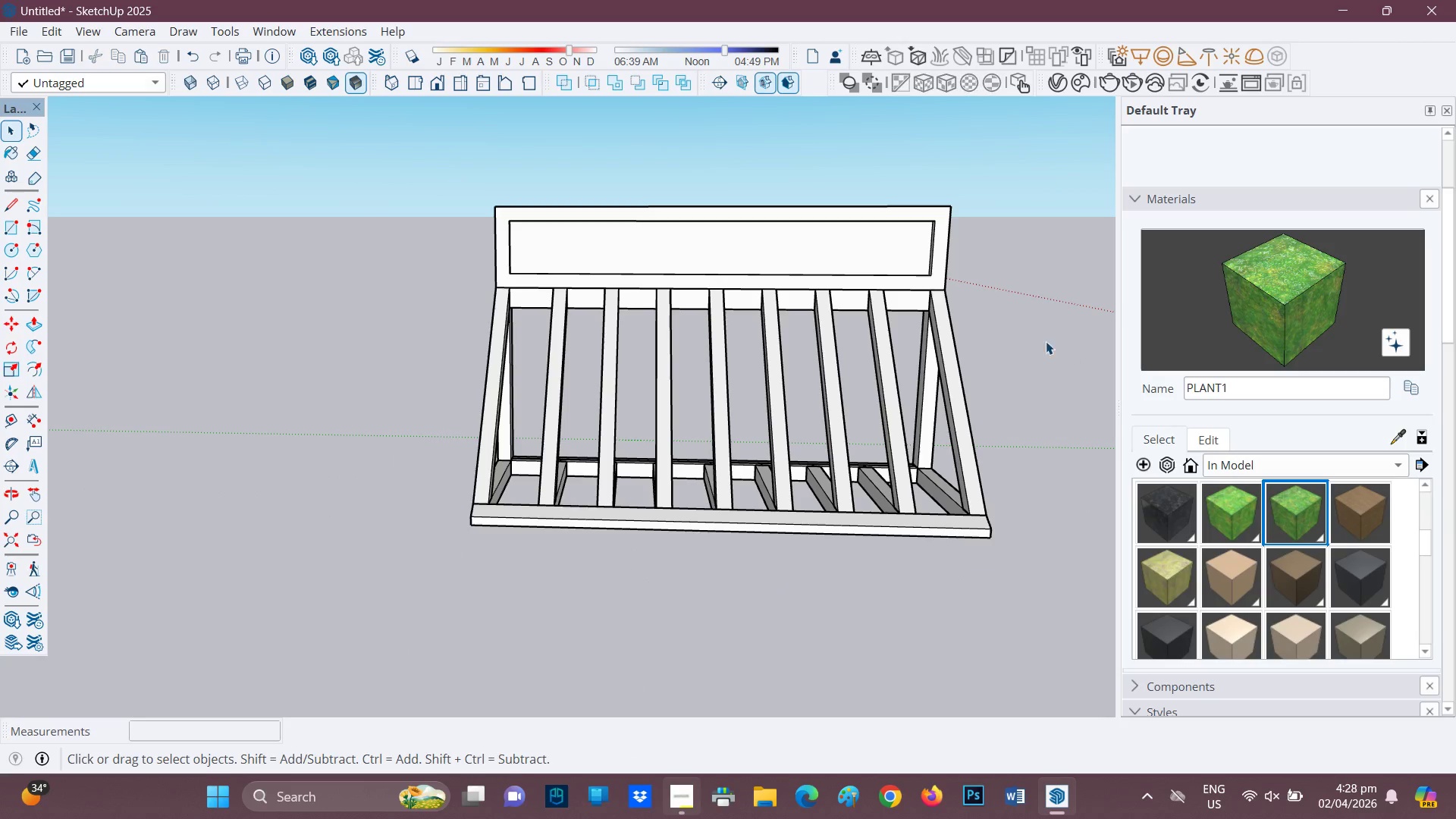 
scroll: coordinate [945, 442], scroll_direction: down, amount: 5.0
 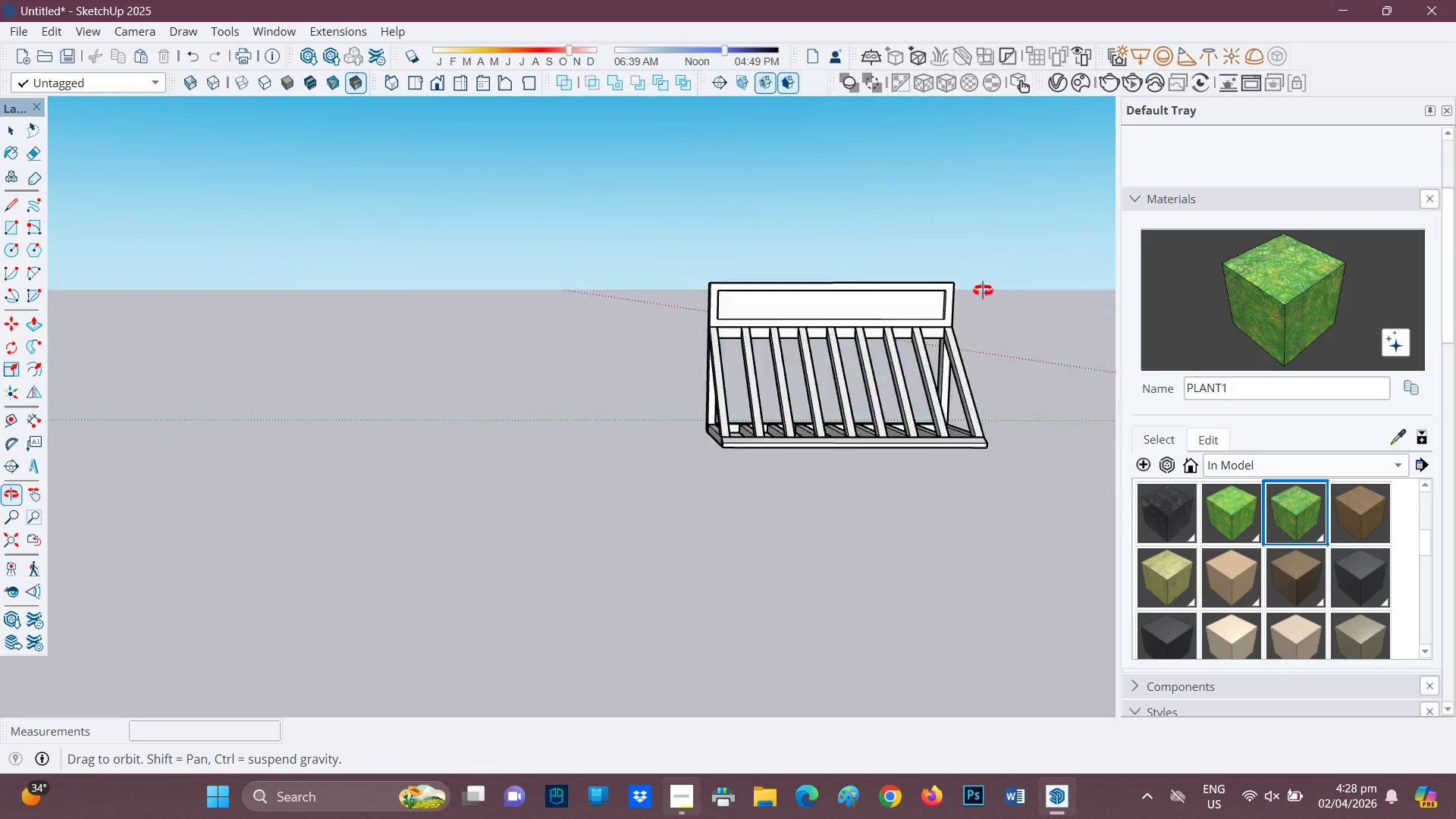 
key(Space)
 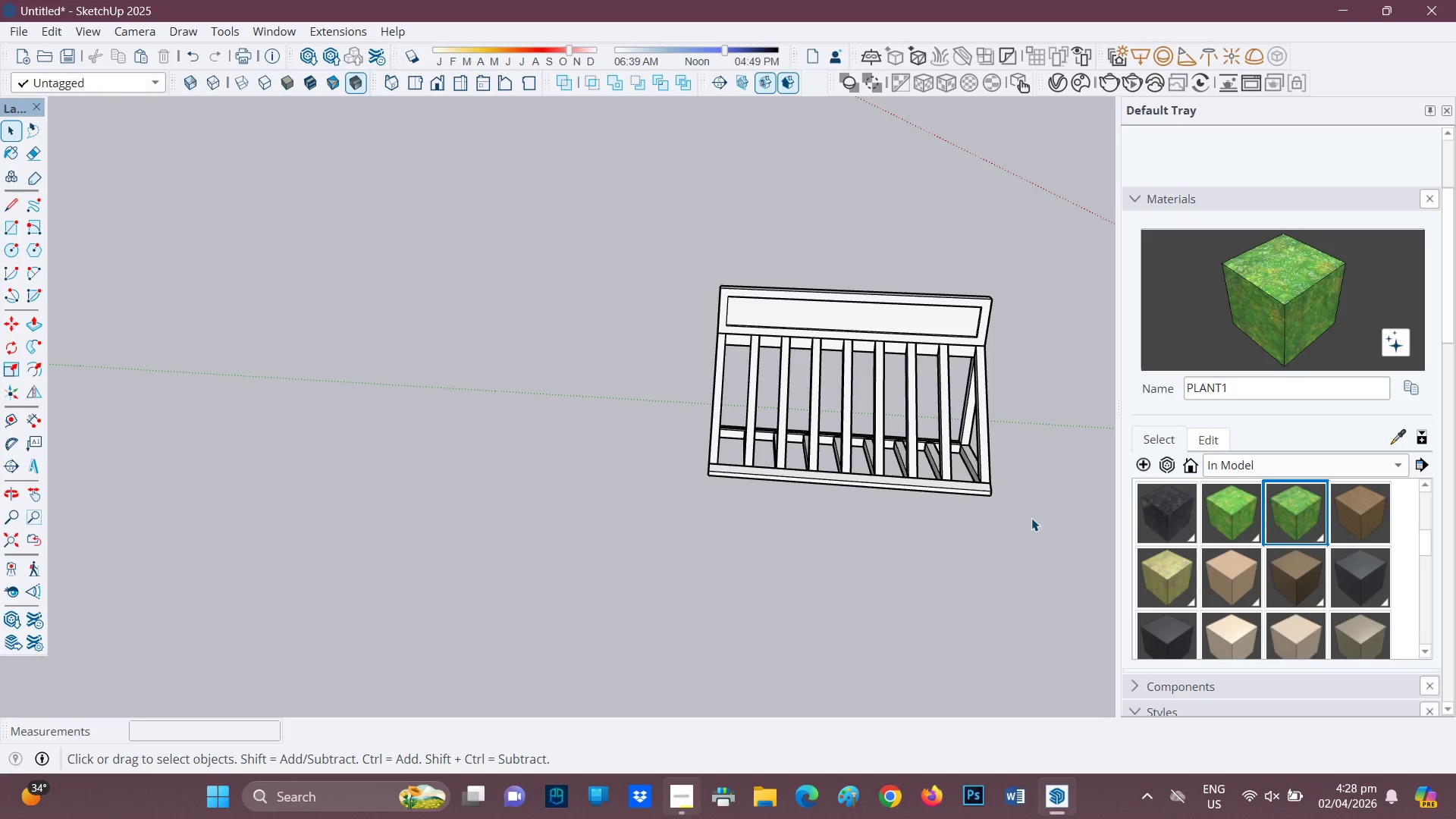 
left_click_drag(start_coordinate=[1031, 518], to_coordinate=[582, 130])
 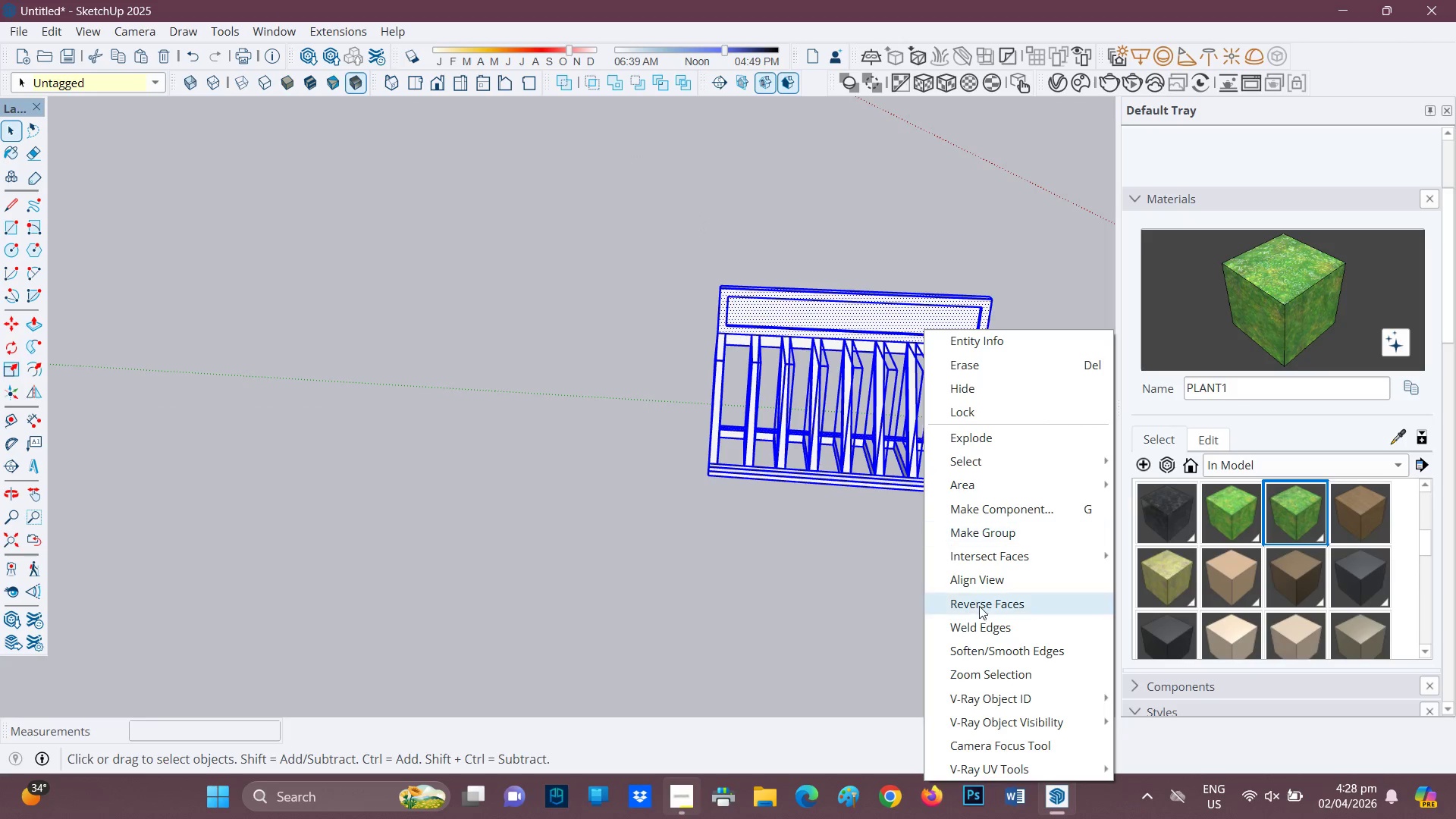 
left_click([984, 524])
 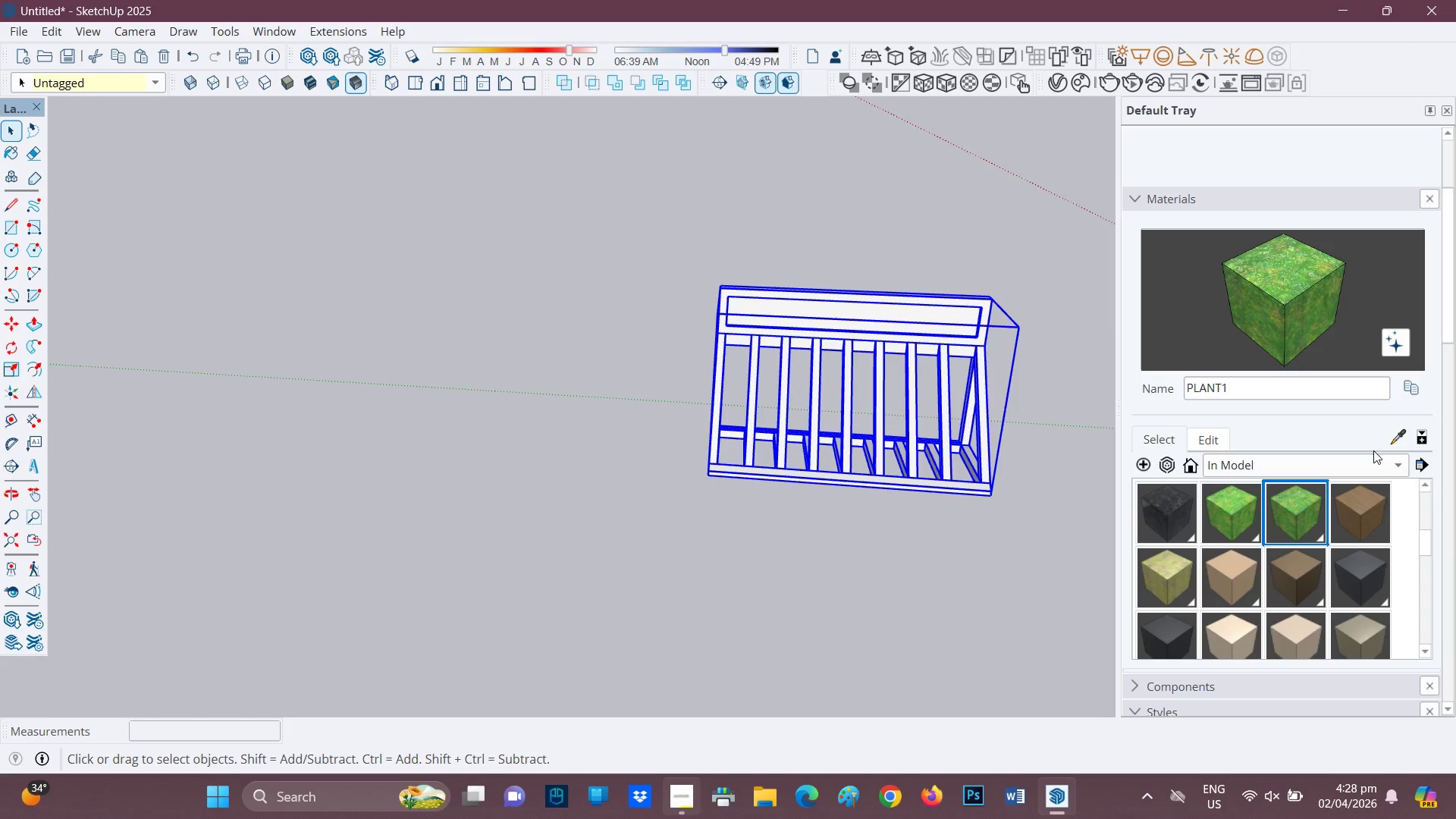 
left_click([1396, 460])
 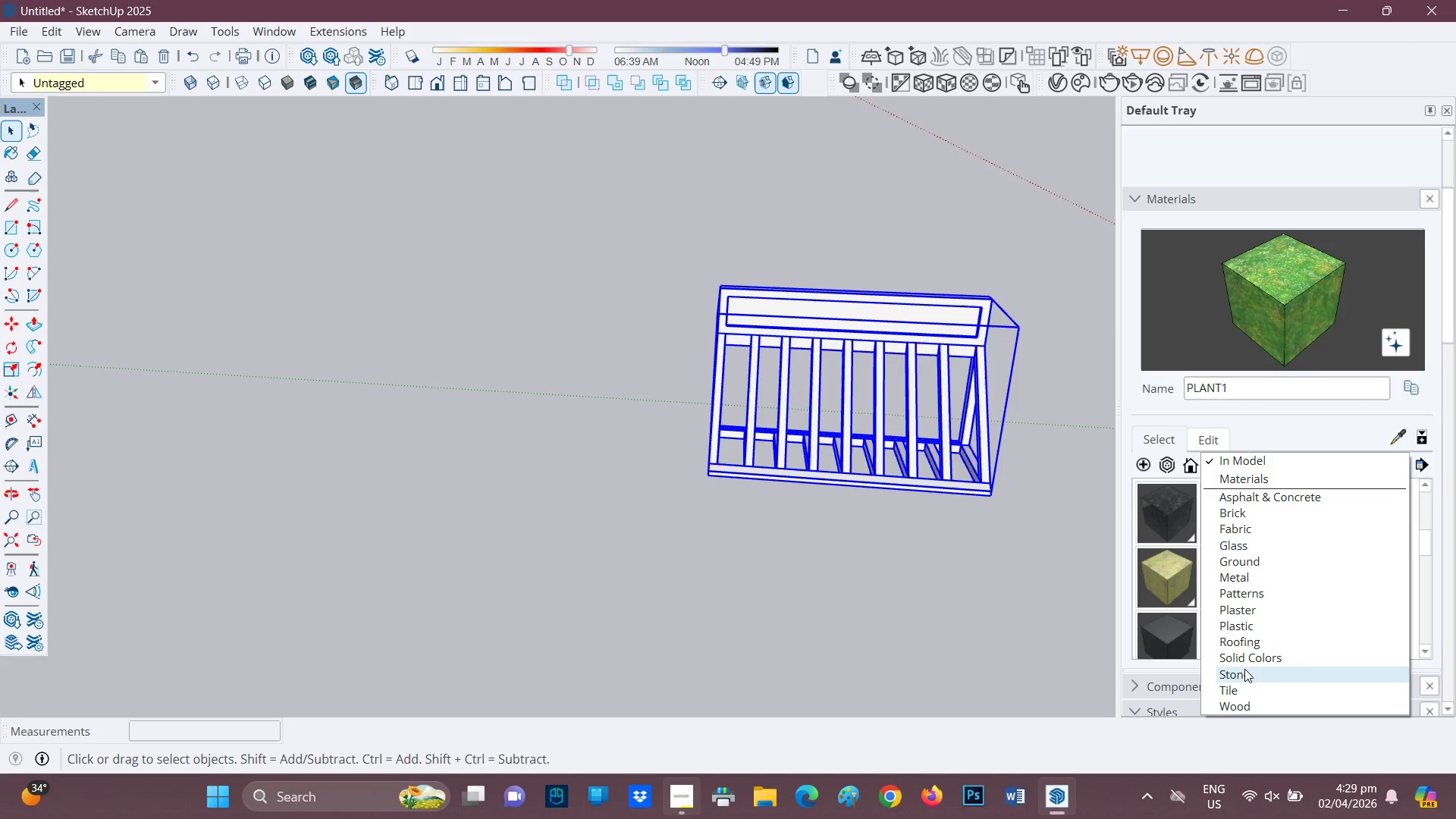 
wait(7.7)
 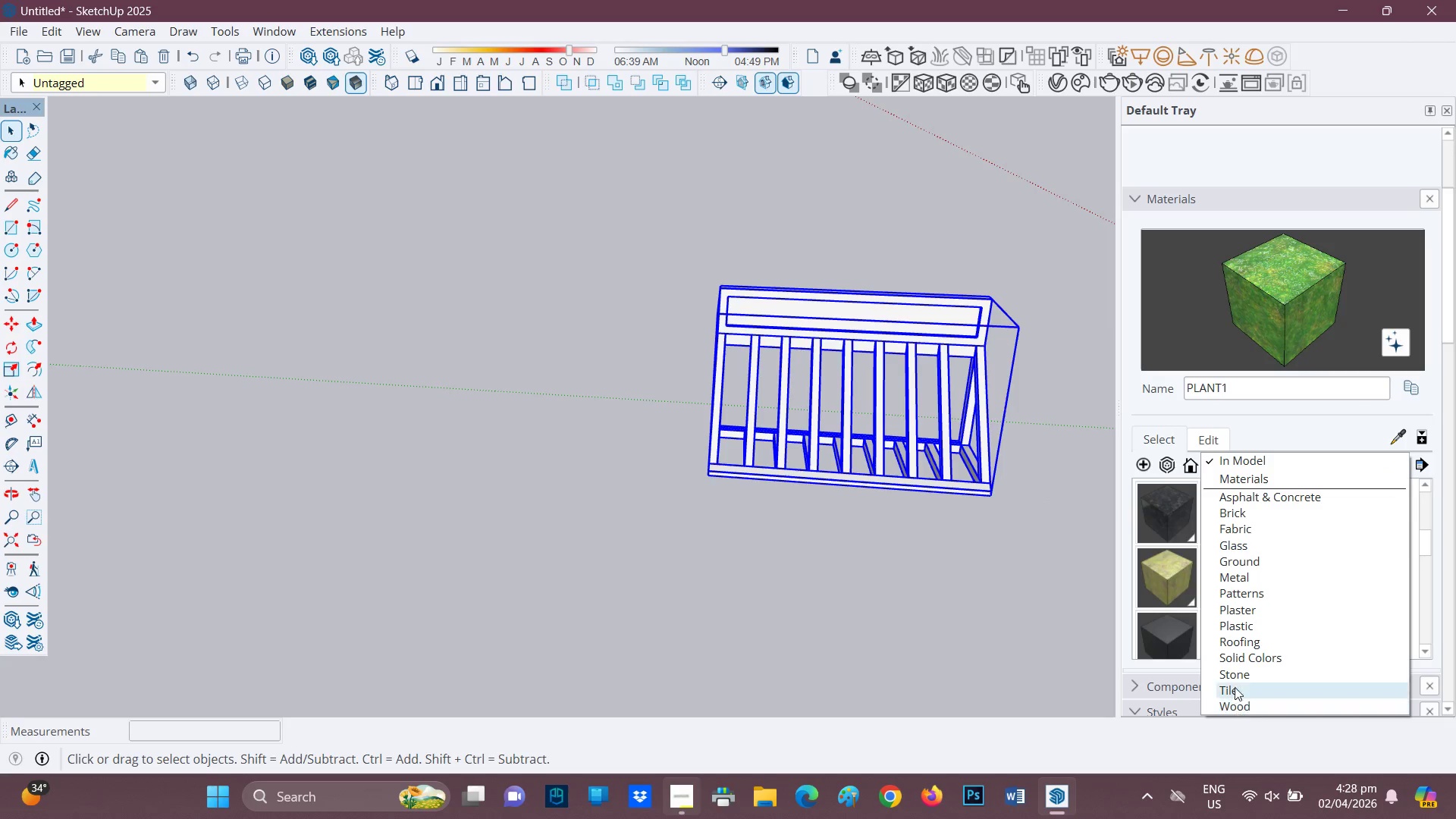 
left_click([1239, 589])
 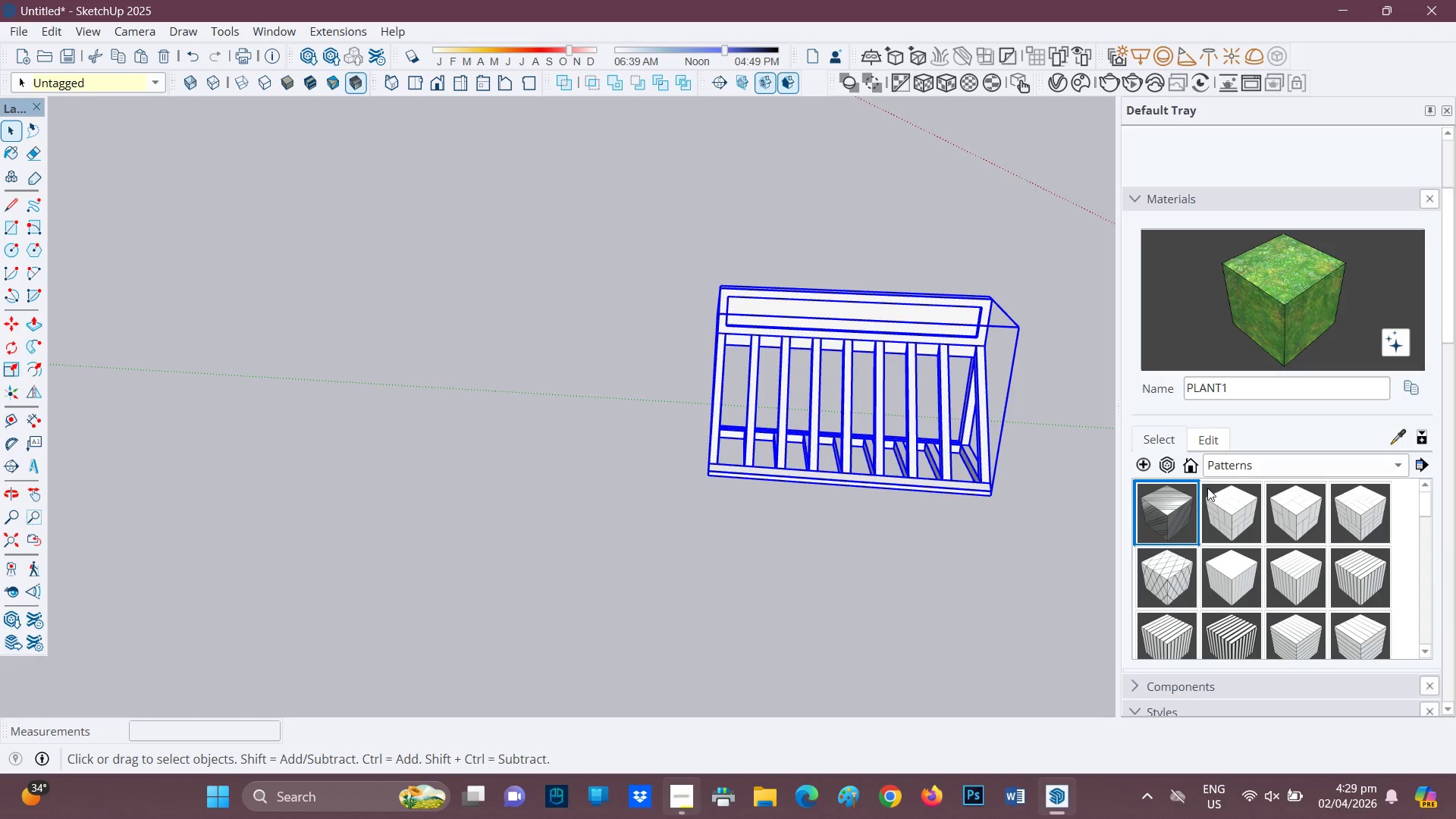 
left_click([1169, 514])
 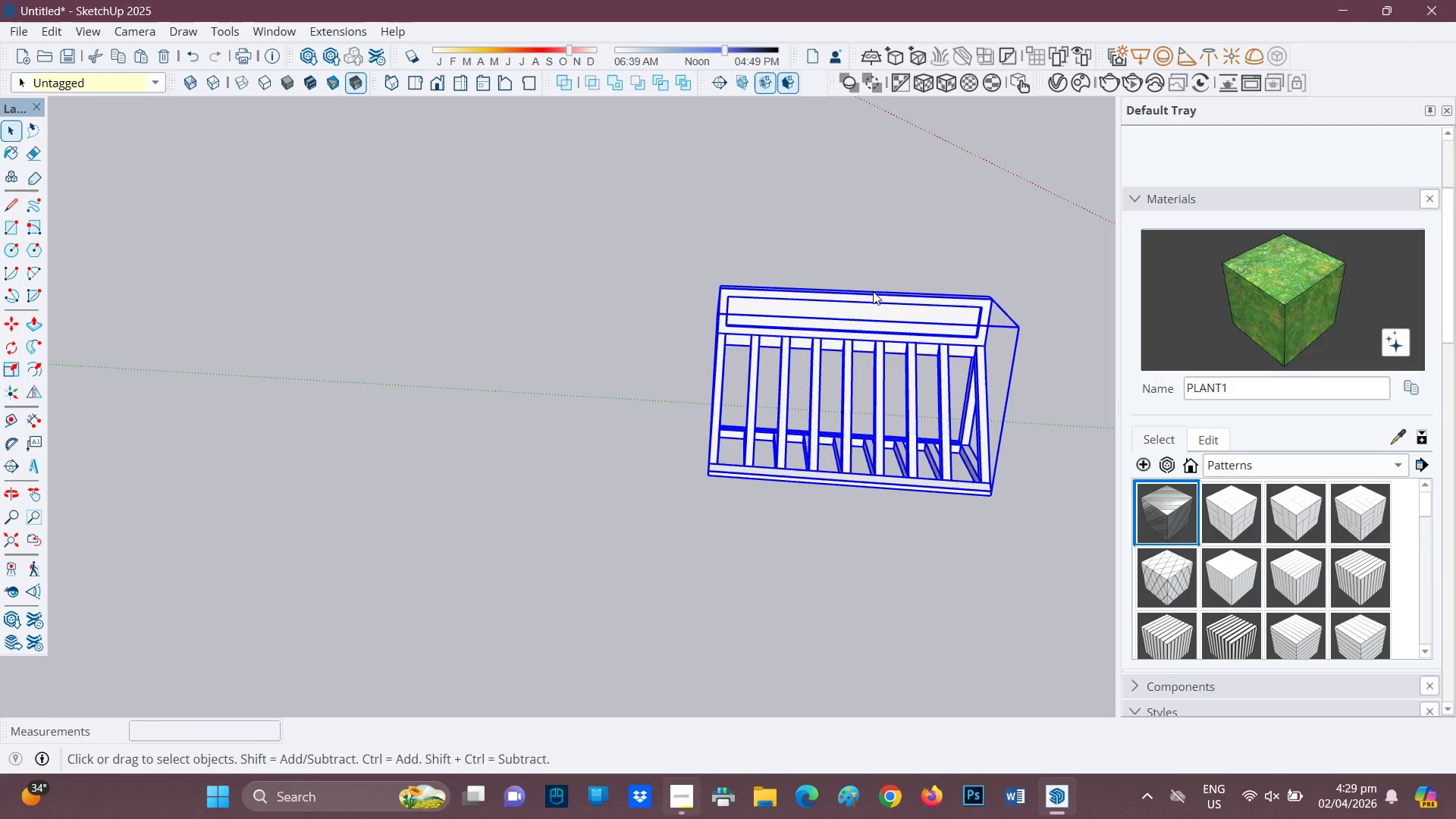 
left_click([873, 291])
 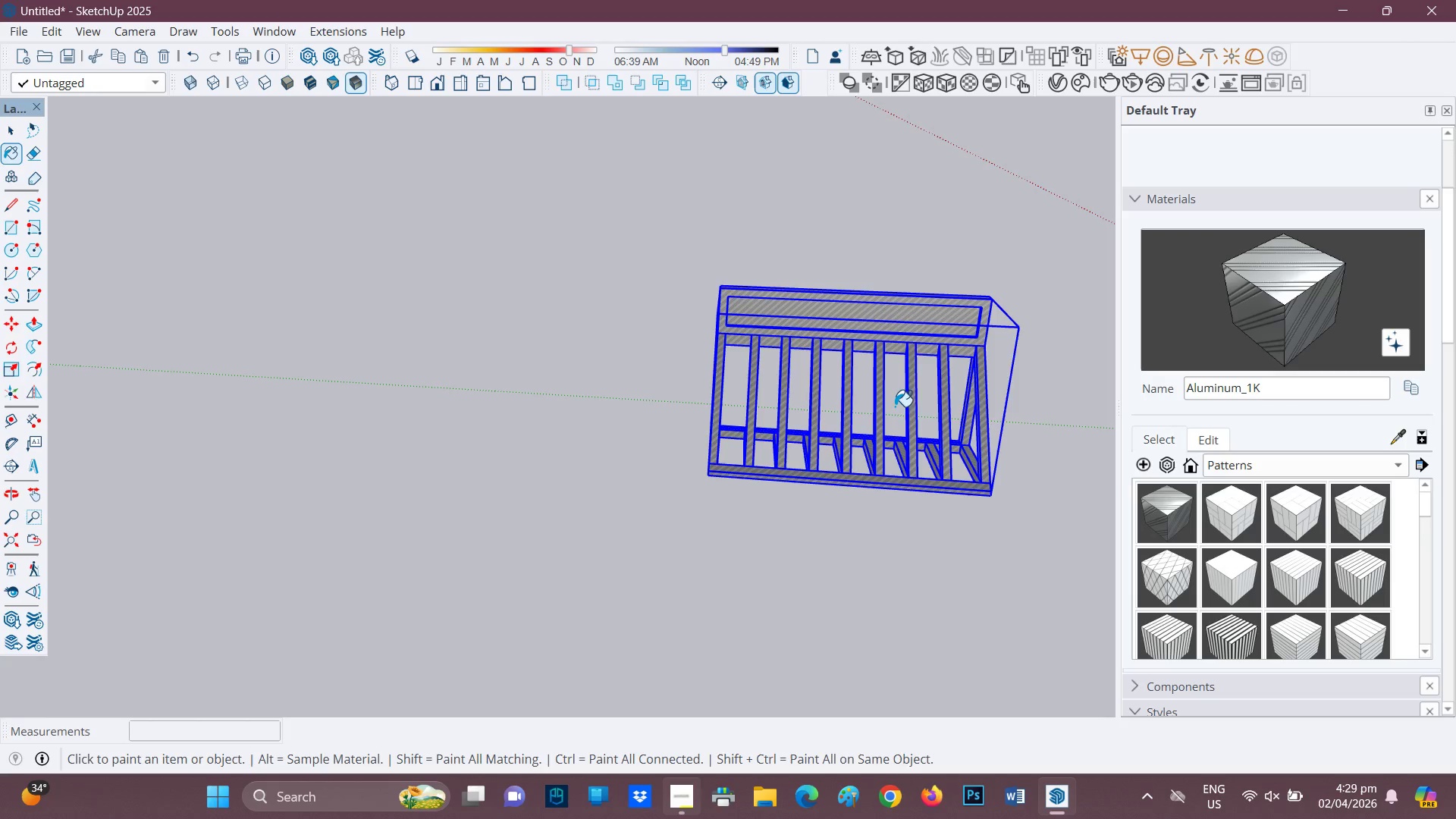 
scroll: coordinate [668, 416], scroll_direction: down, amount: 1.0
 